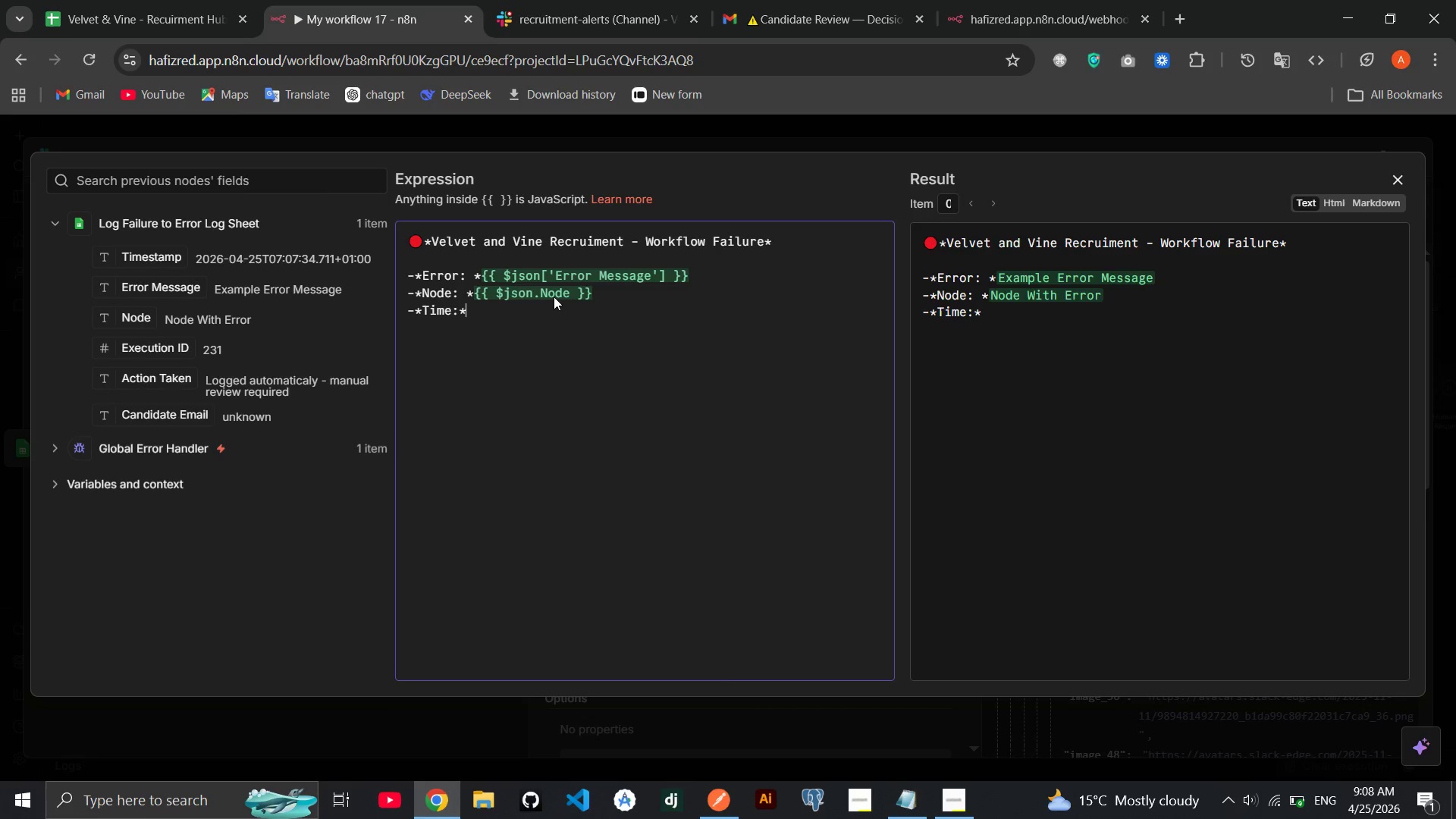 
key(ArrowLeft)
 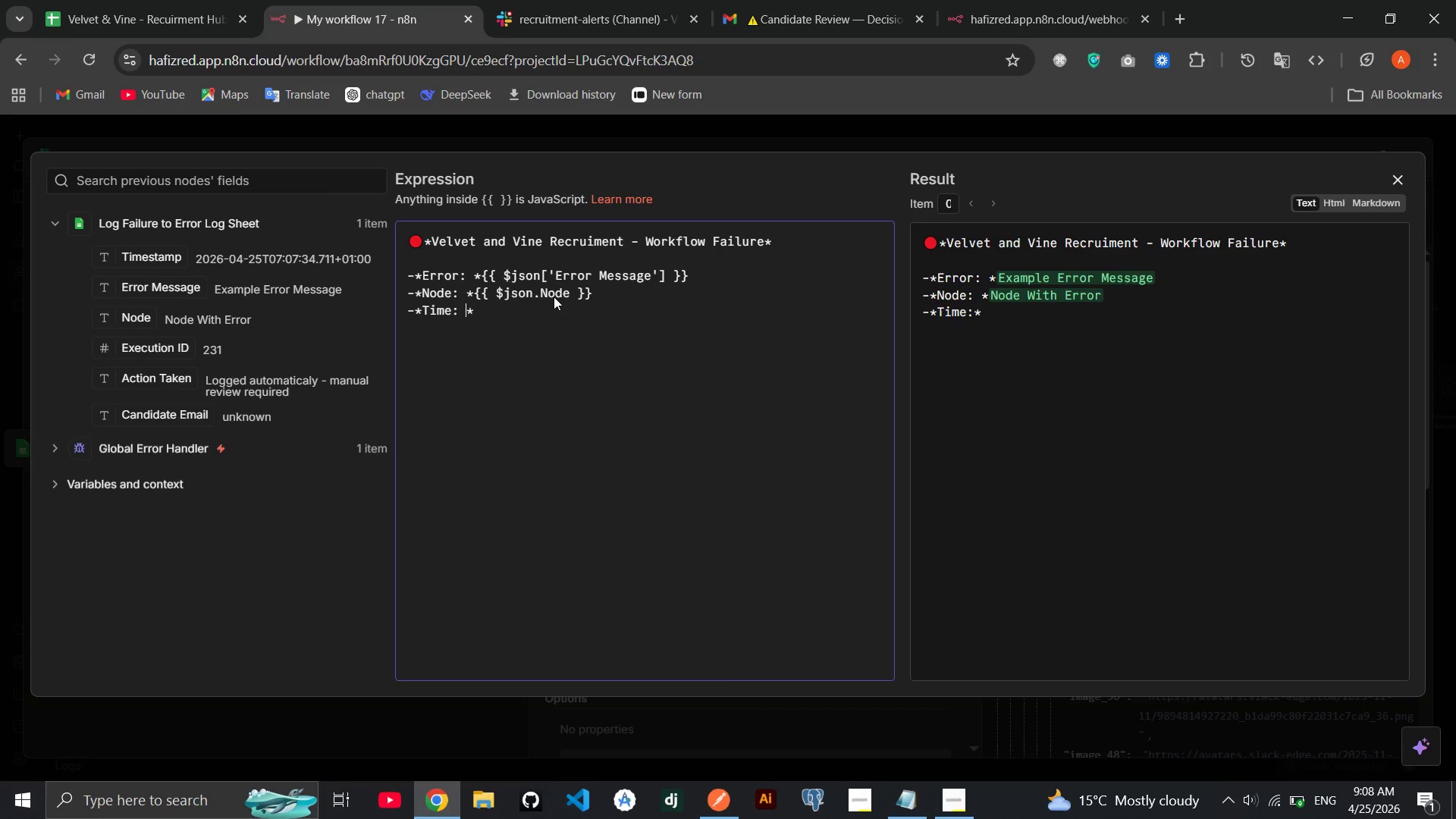 
key(Space)
 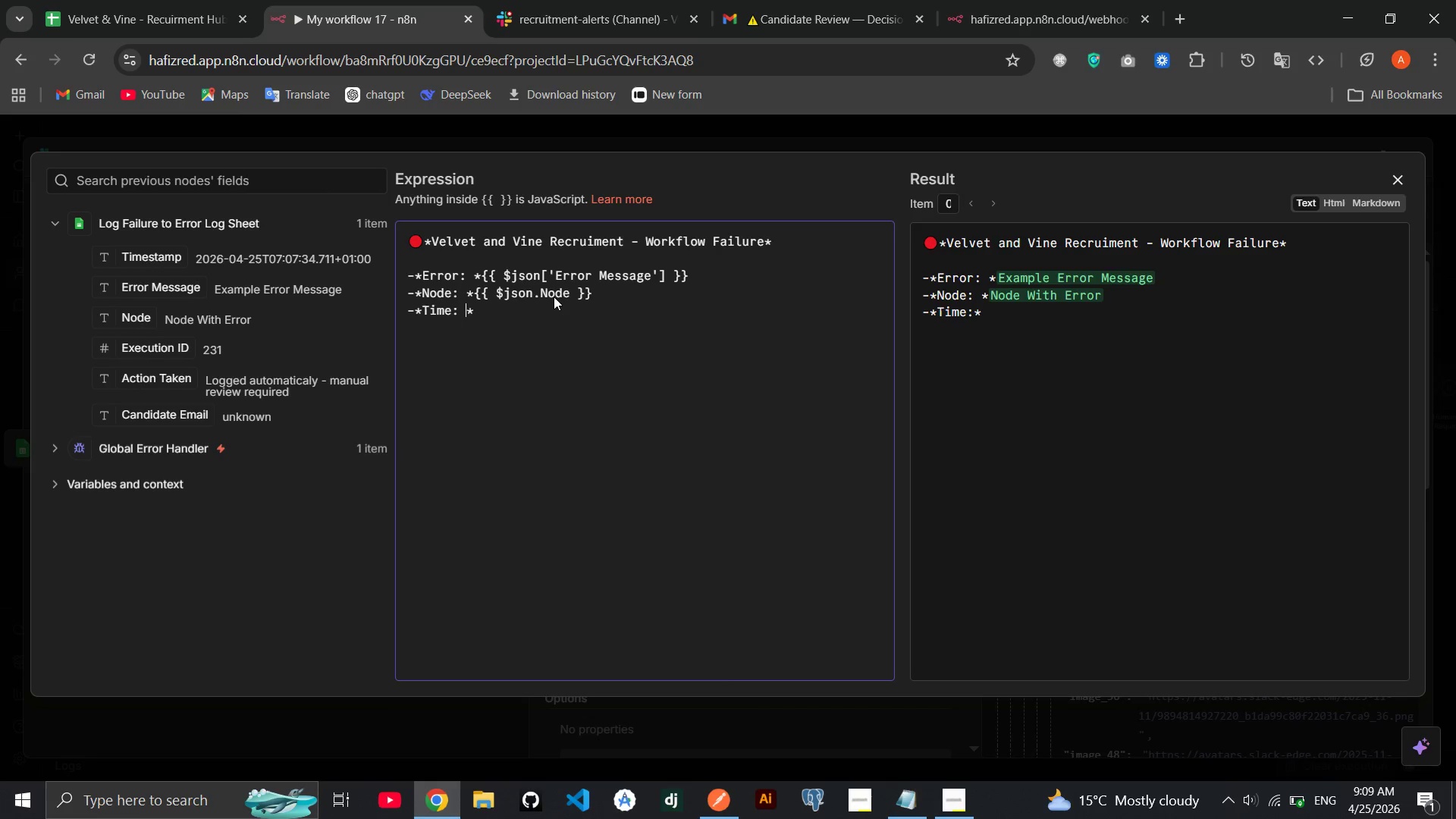 
key(ArrowRight)
 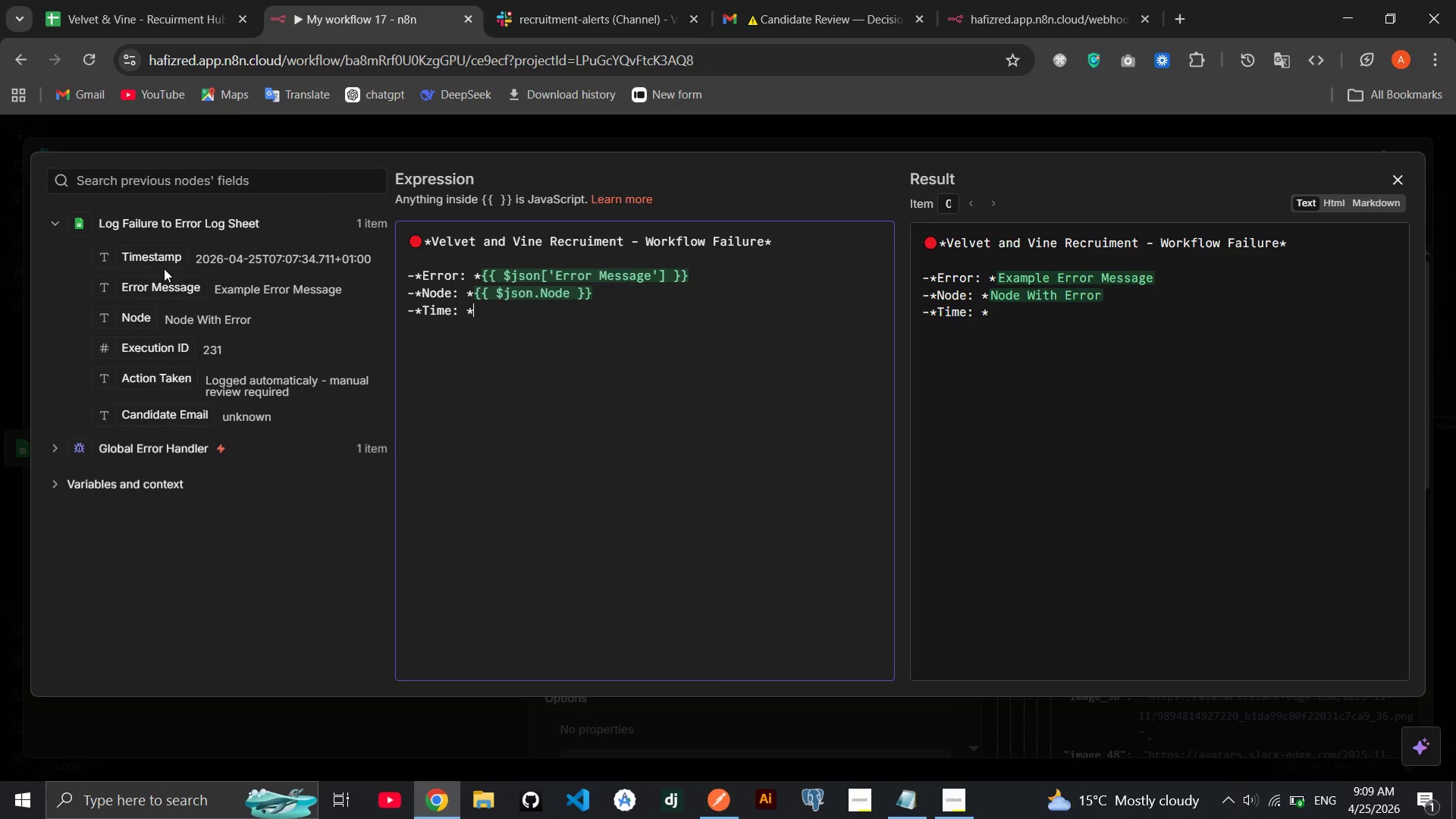 
left_click_drag(start_coordinate=[159, 265], to_coordinate=[534, 318])
 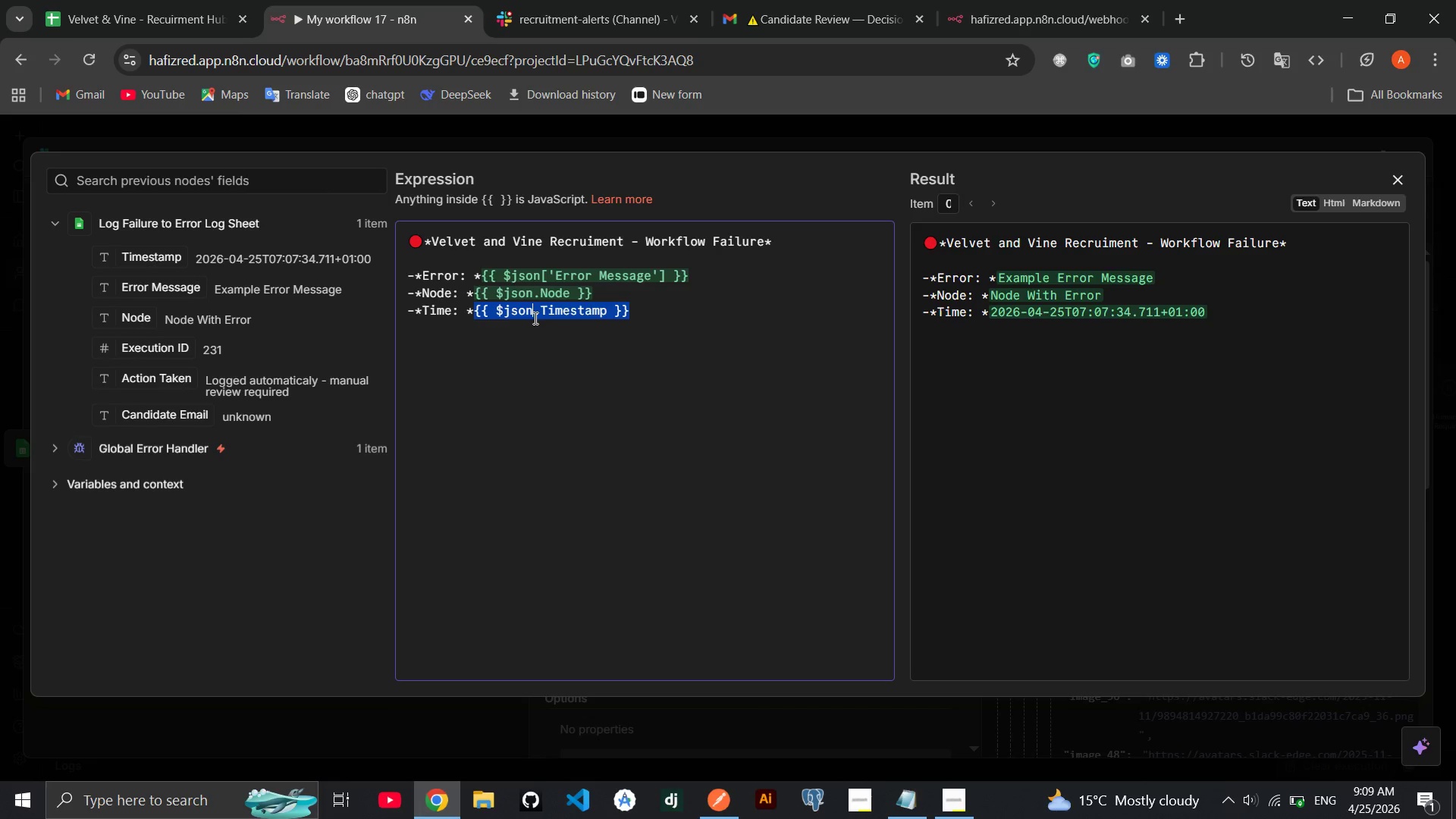 
left_click([688, 321])
 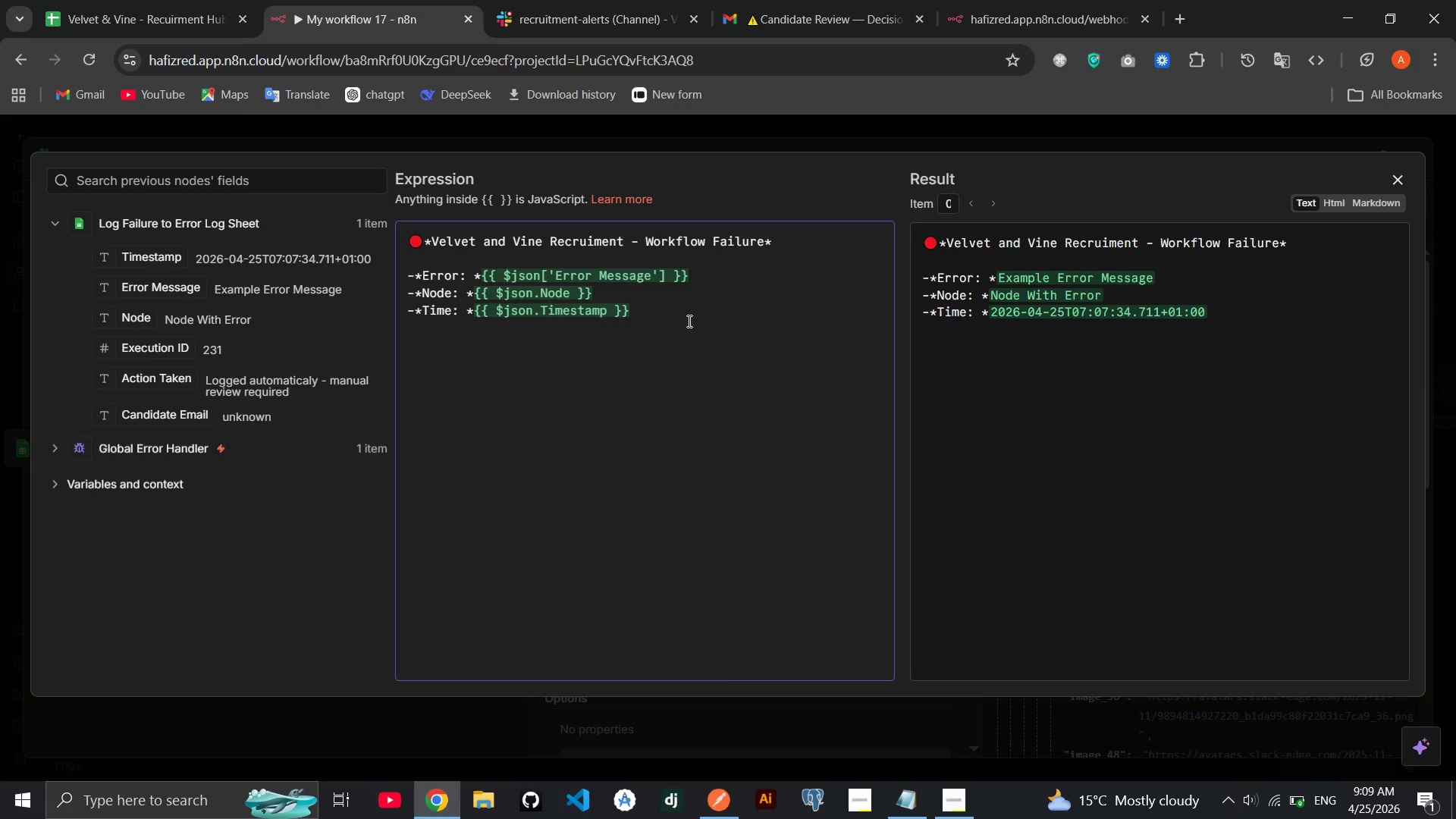 
key(Enter)
 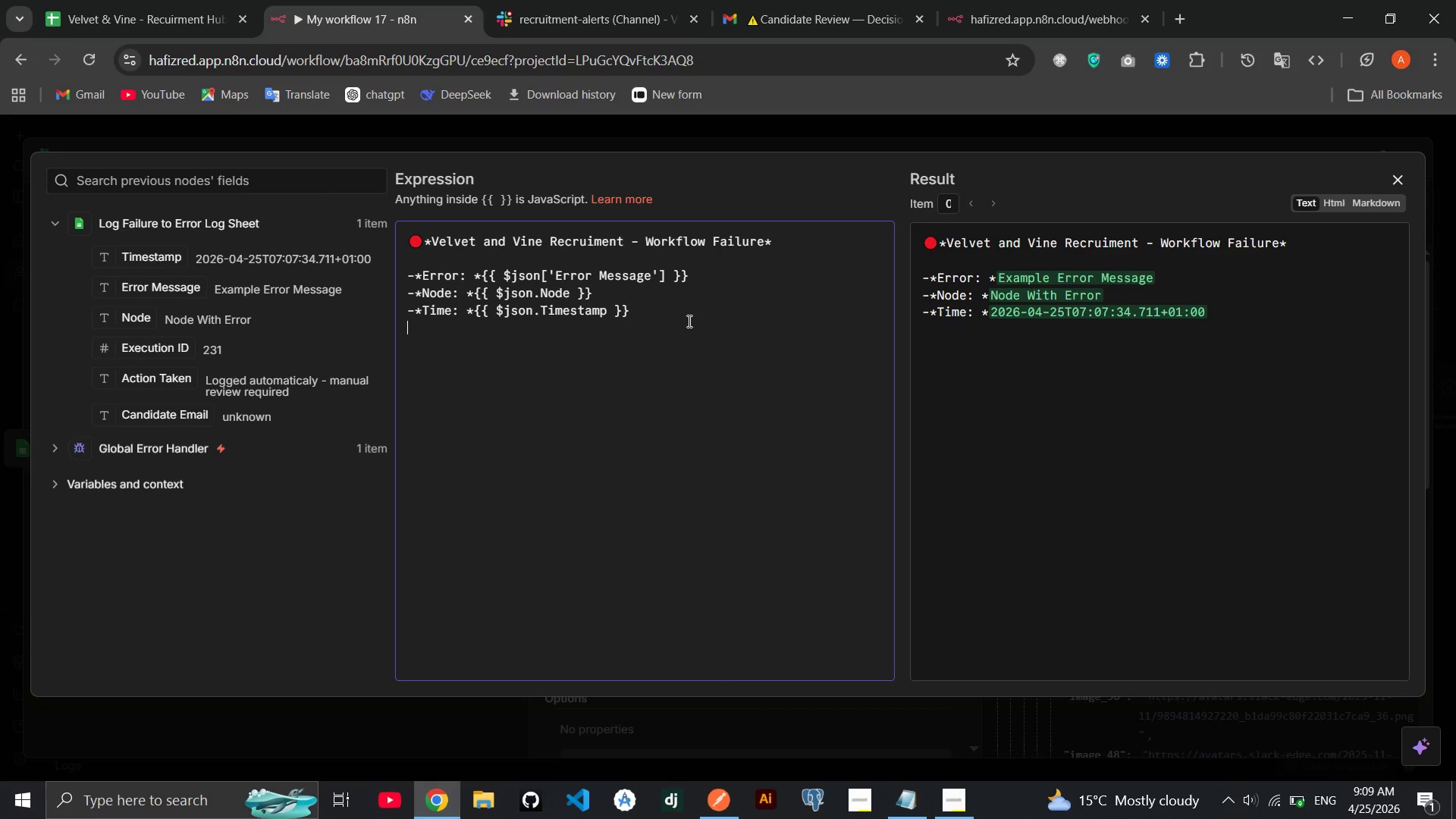 
type(-**)
 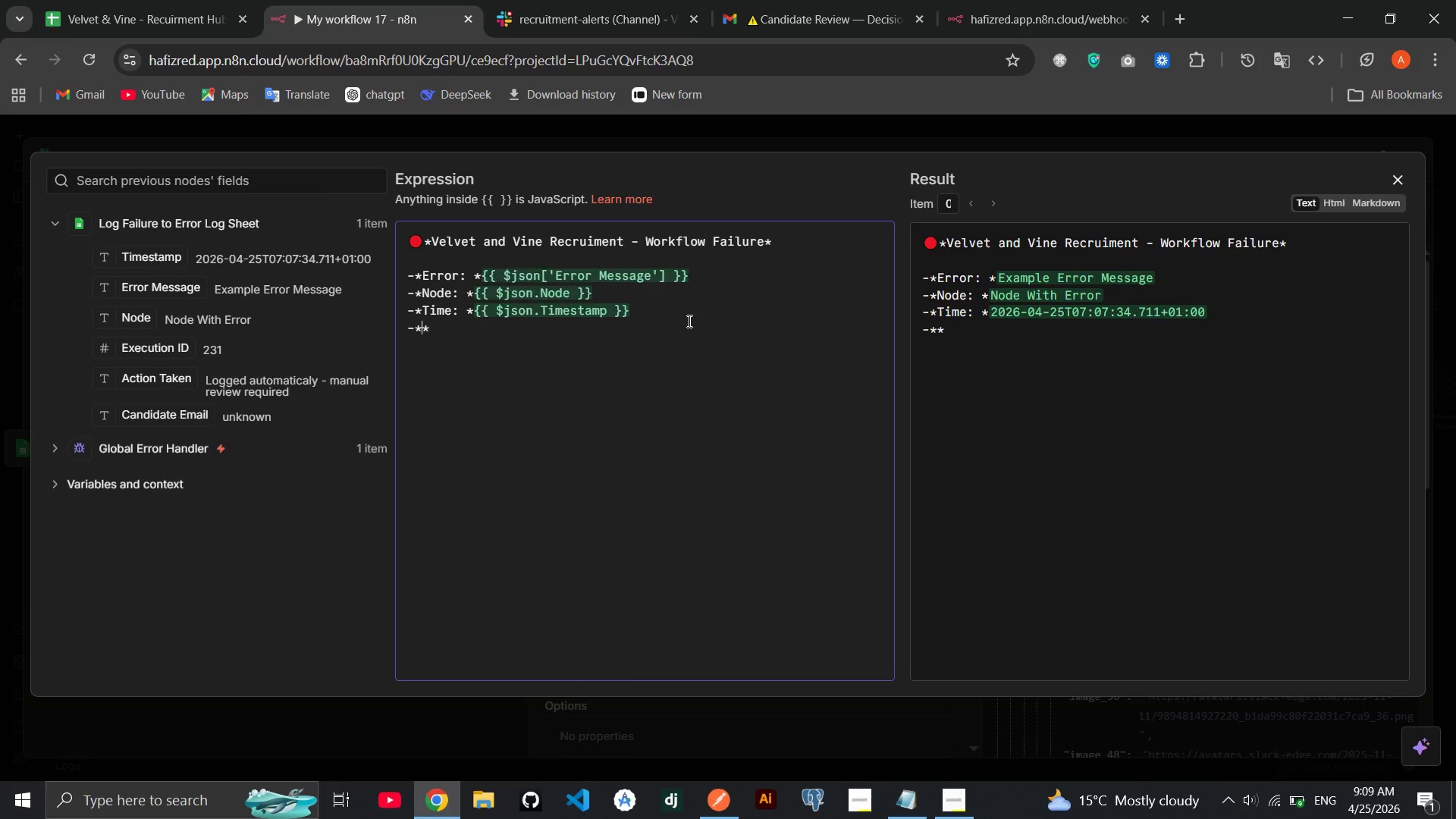 
 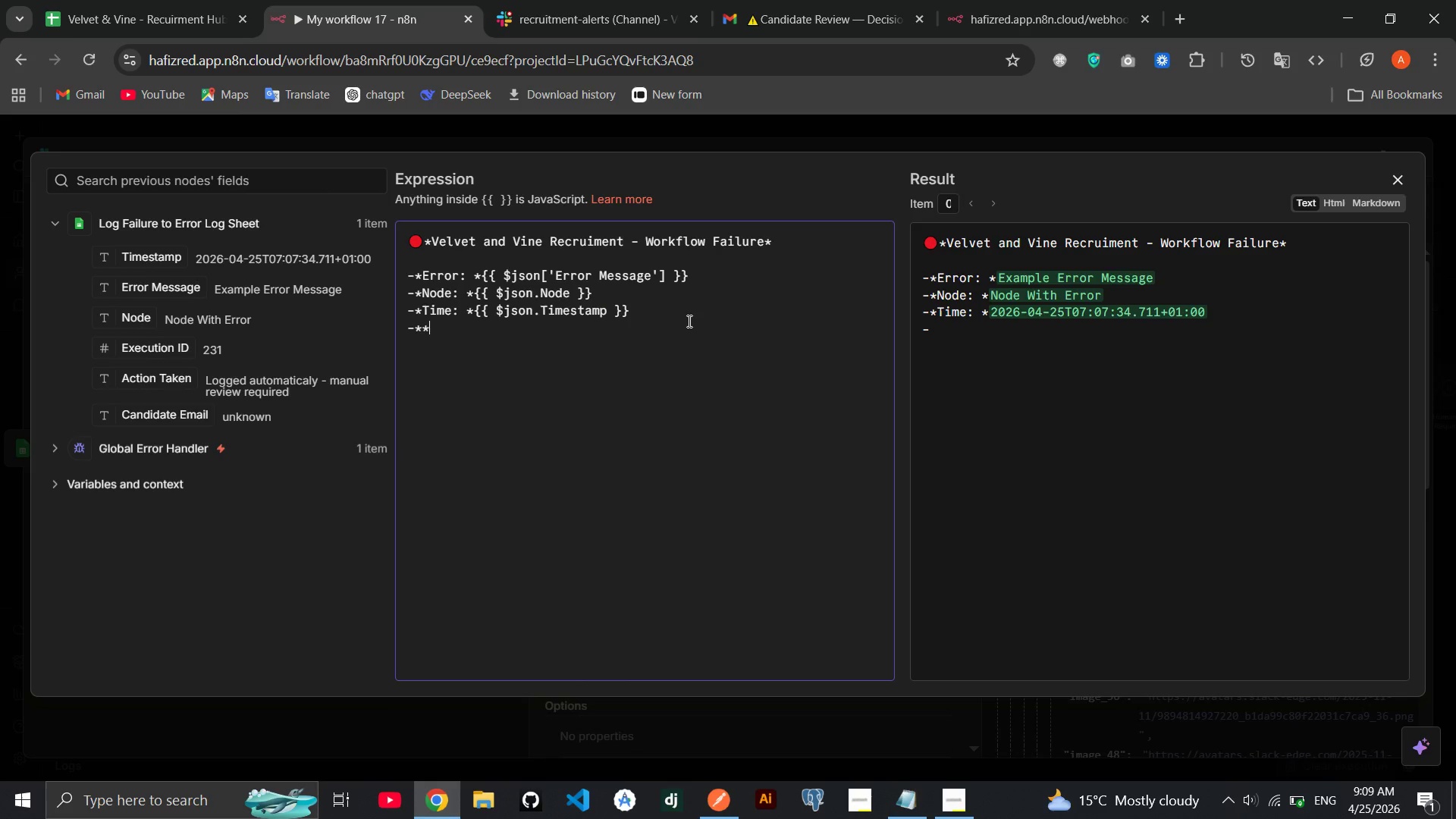 
key(ArrowLeft)
 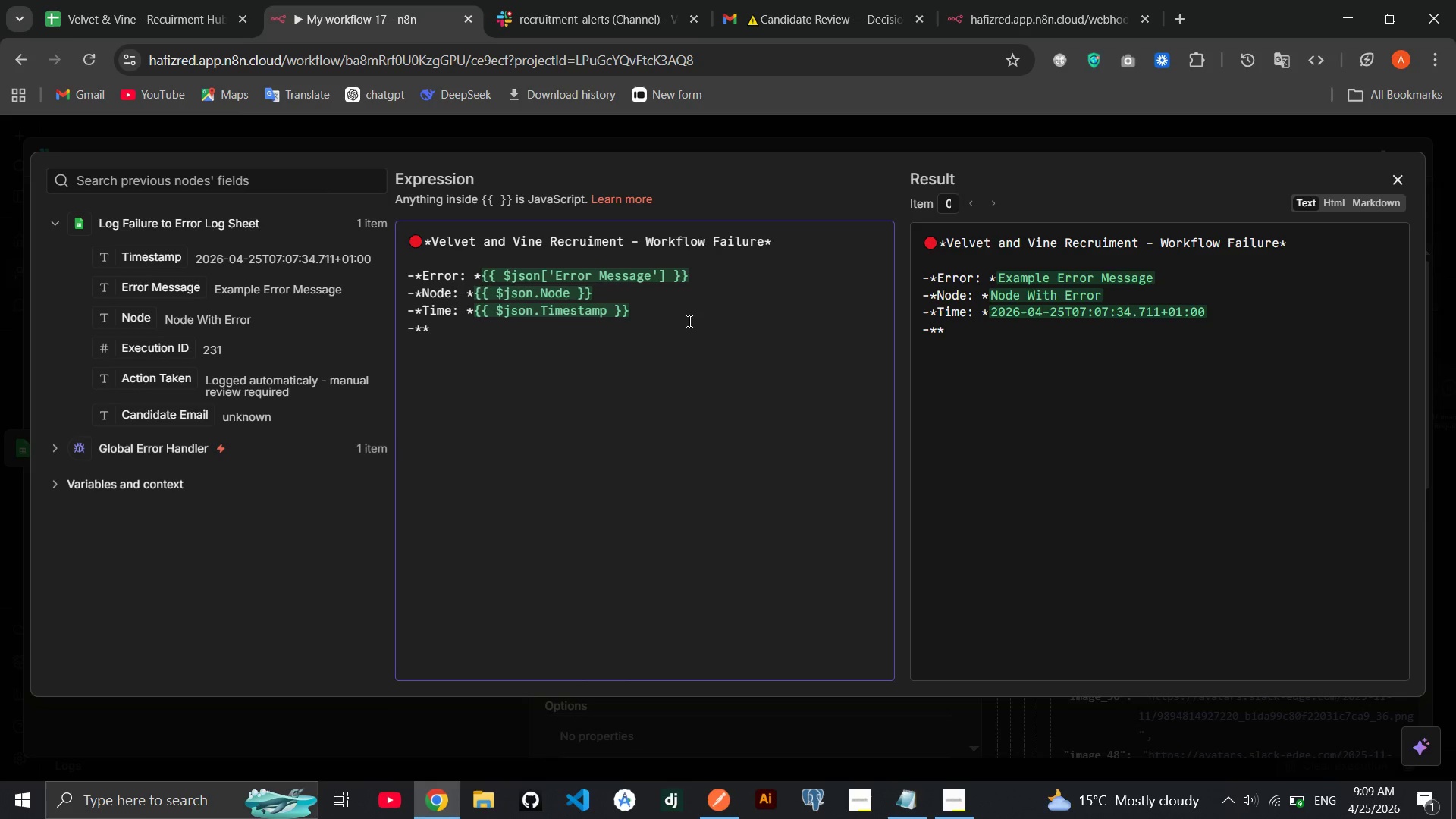 
type(Execution ID: )
 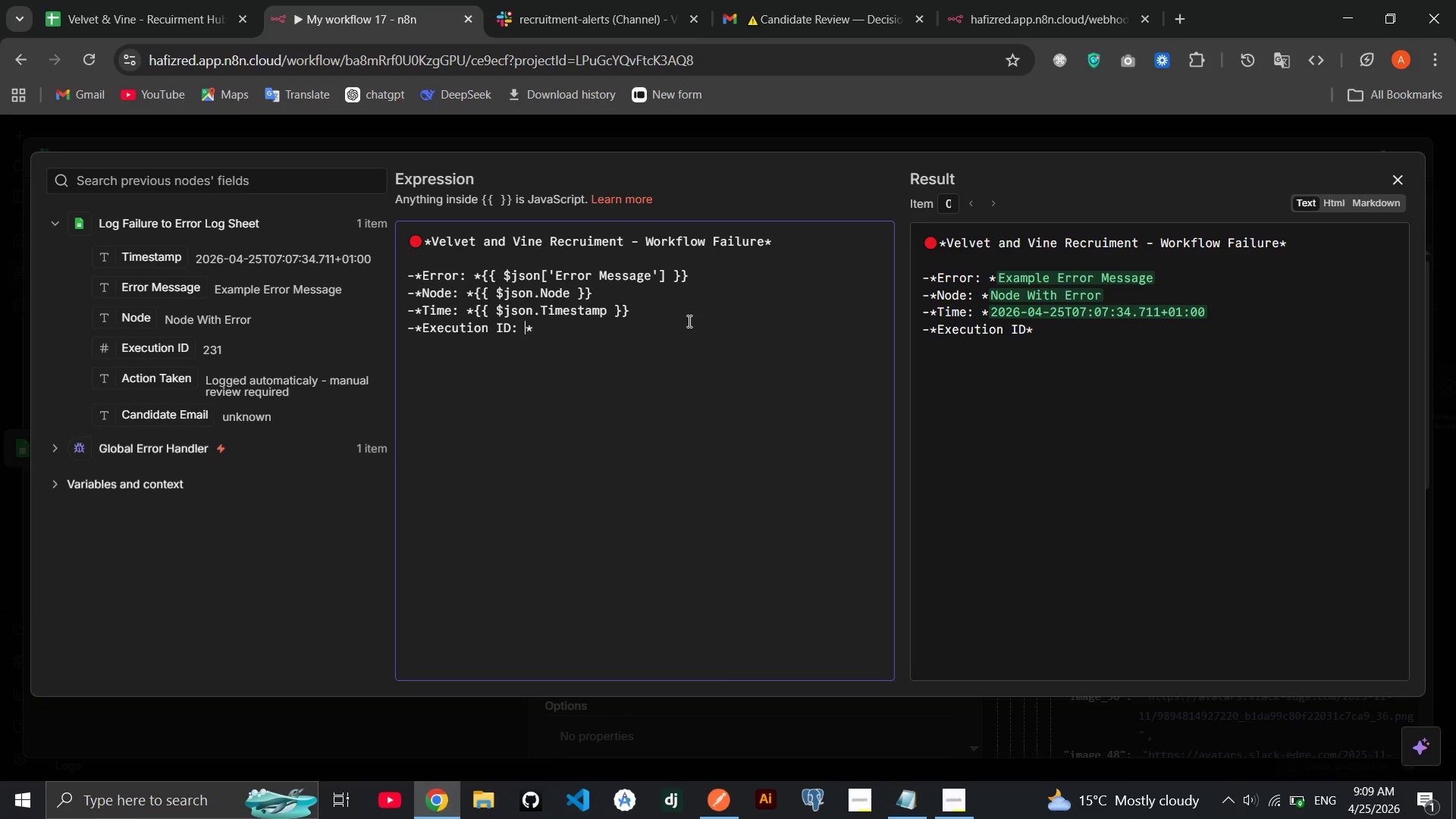 
 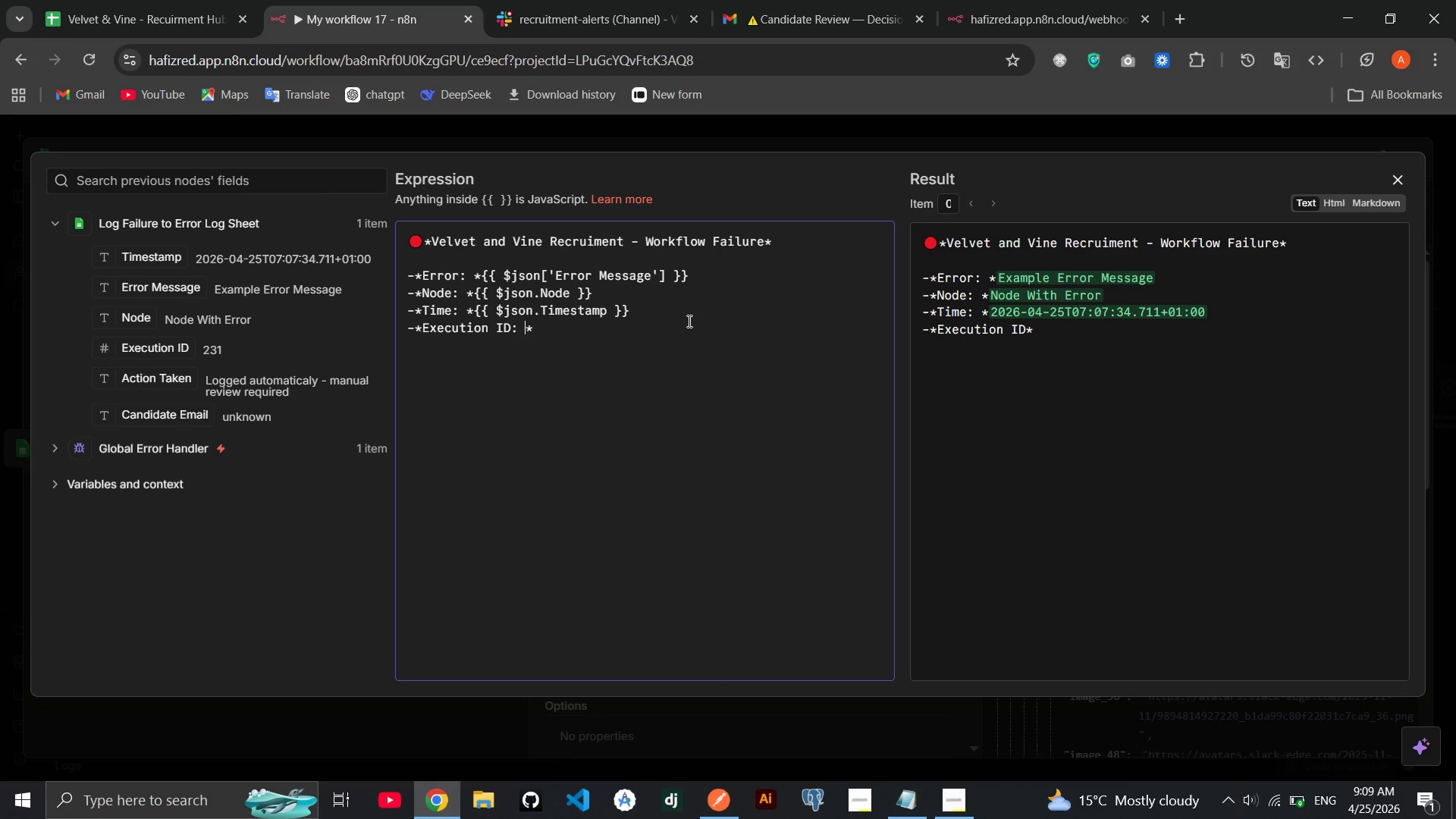 
key(ArrowRight)
 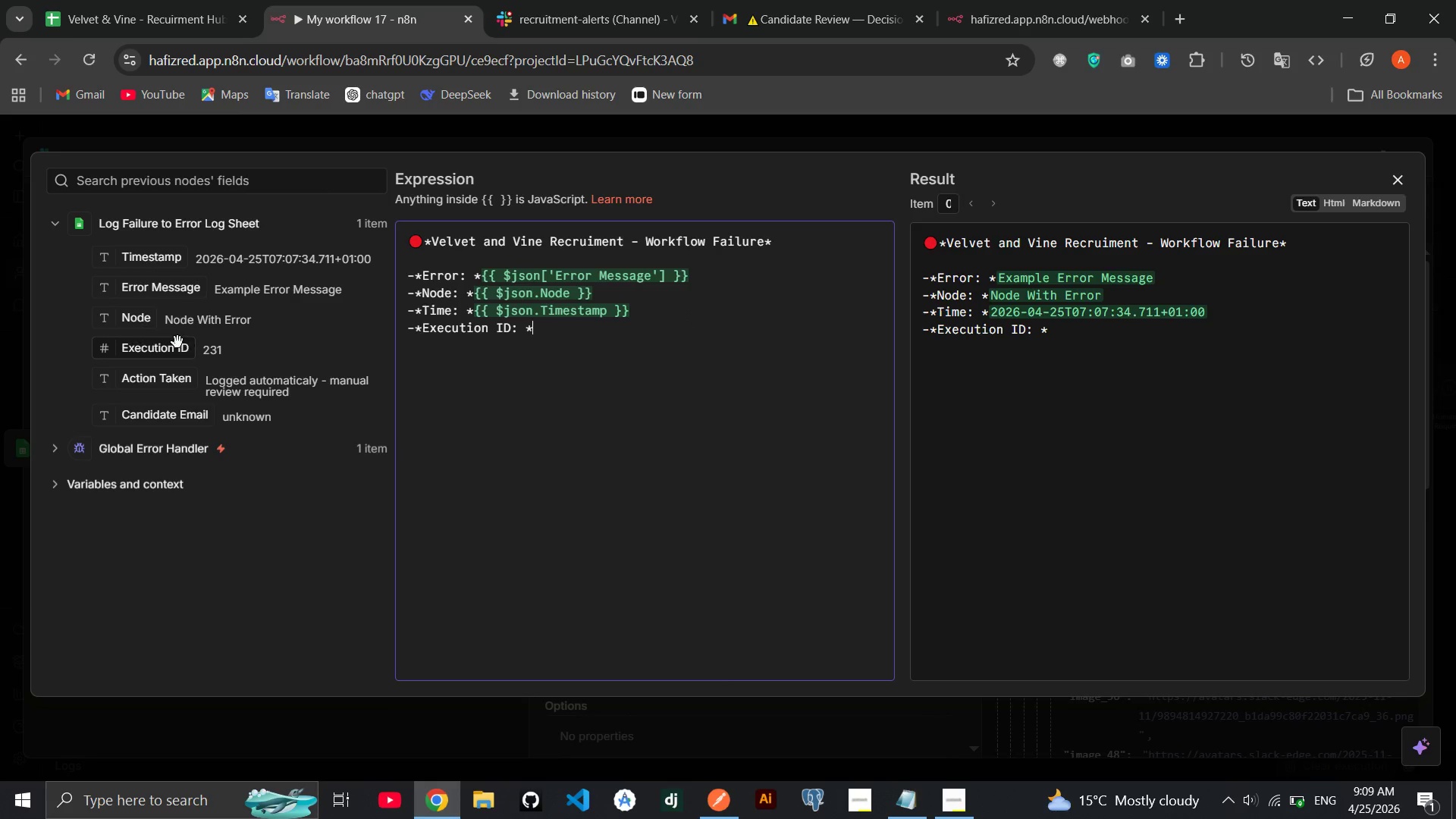 
left_click_drag(start_coordinate=[169, 347], to_coordinate=[615, 339])
 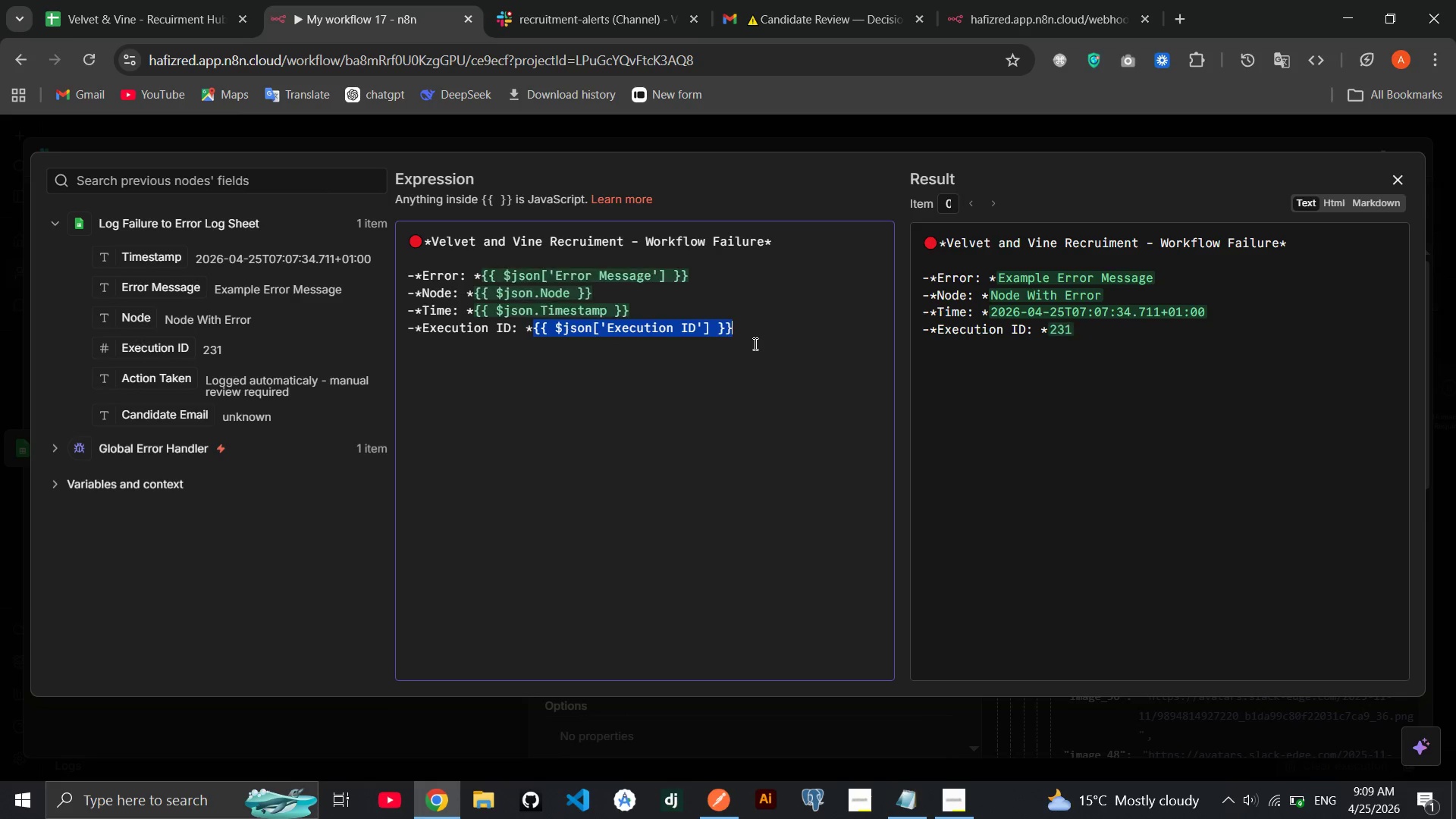 
left_click([754, 344])
 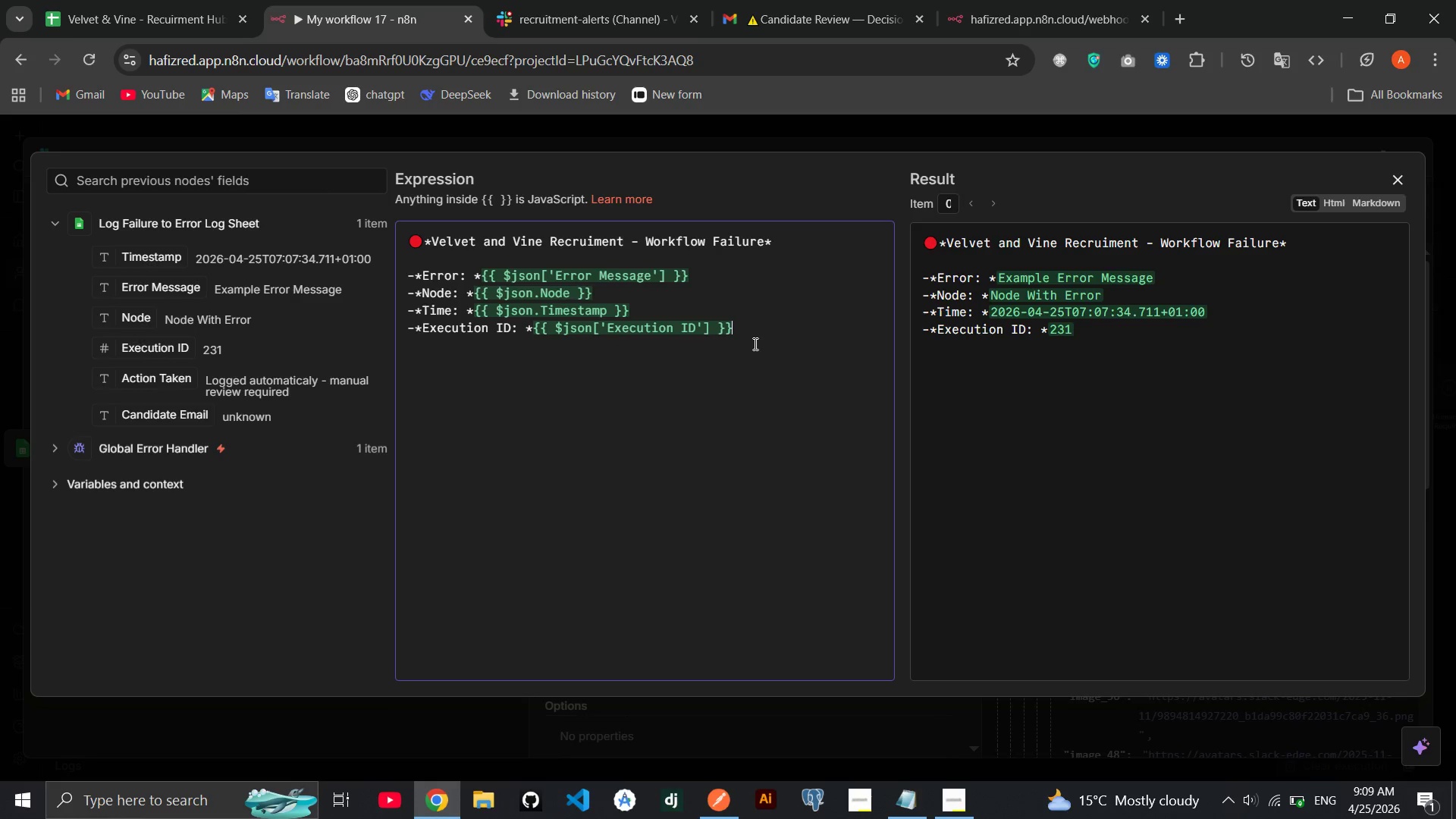 
key(Enter)
 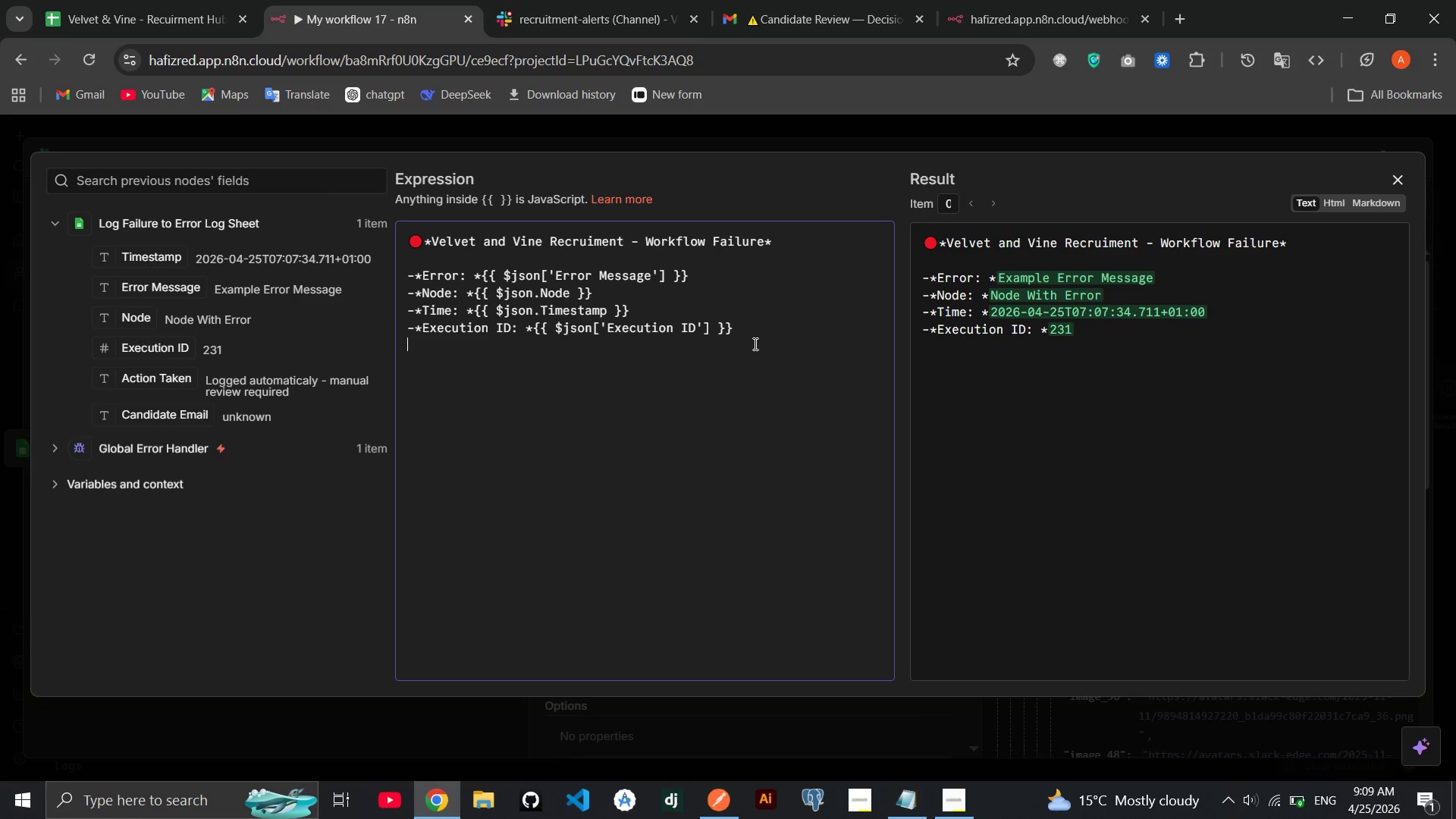 
key(Enter)
 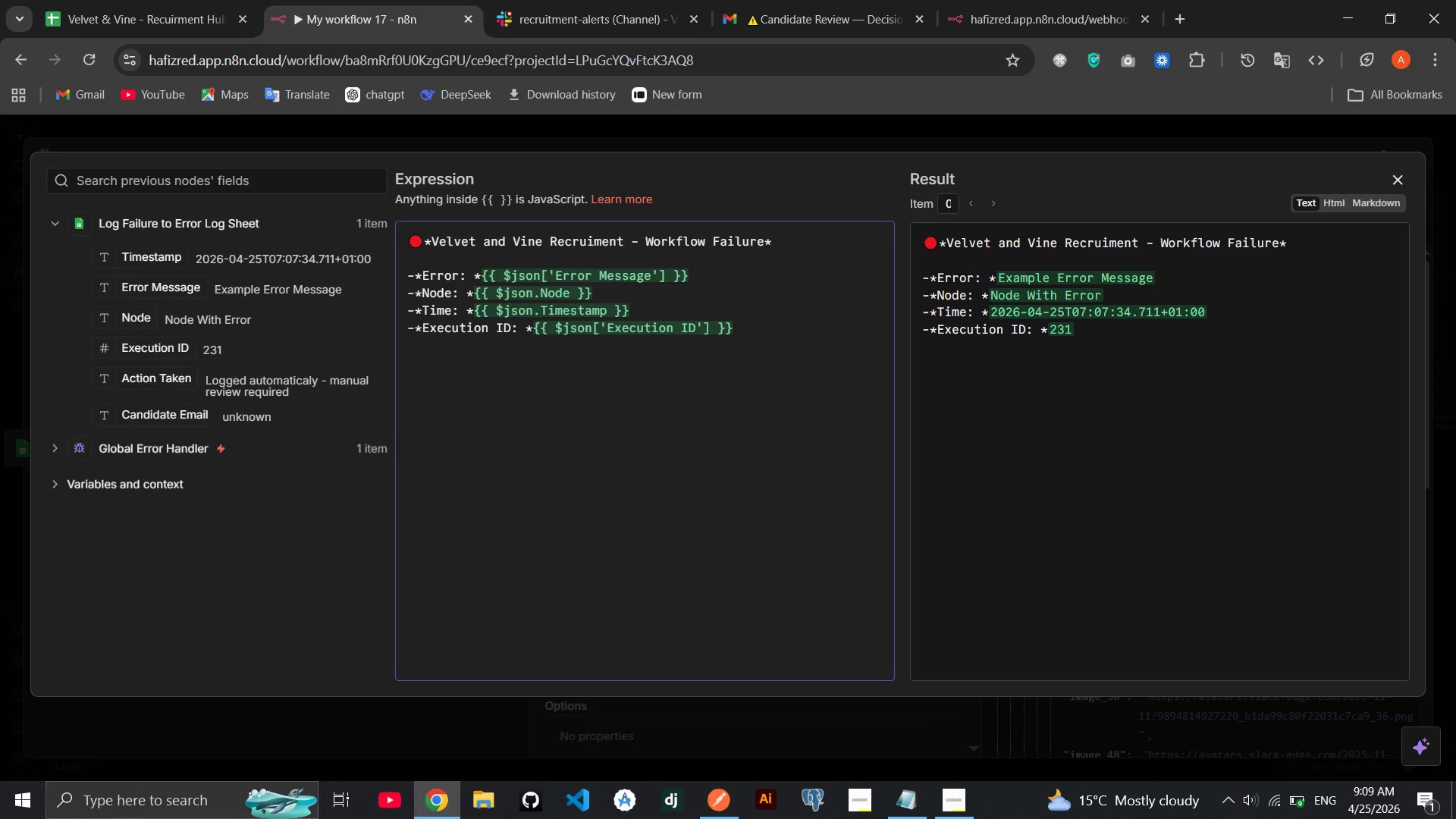 
wait(7.2)
 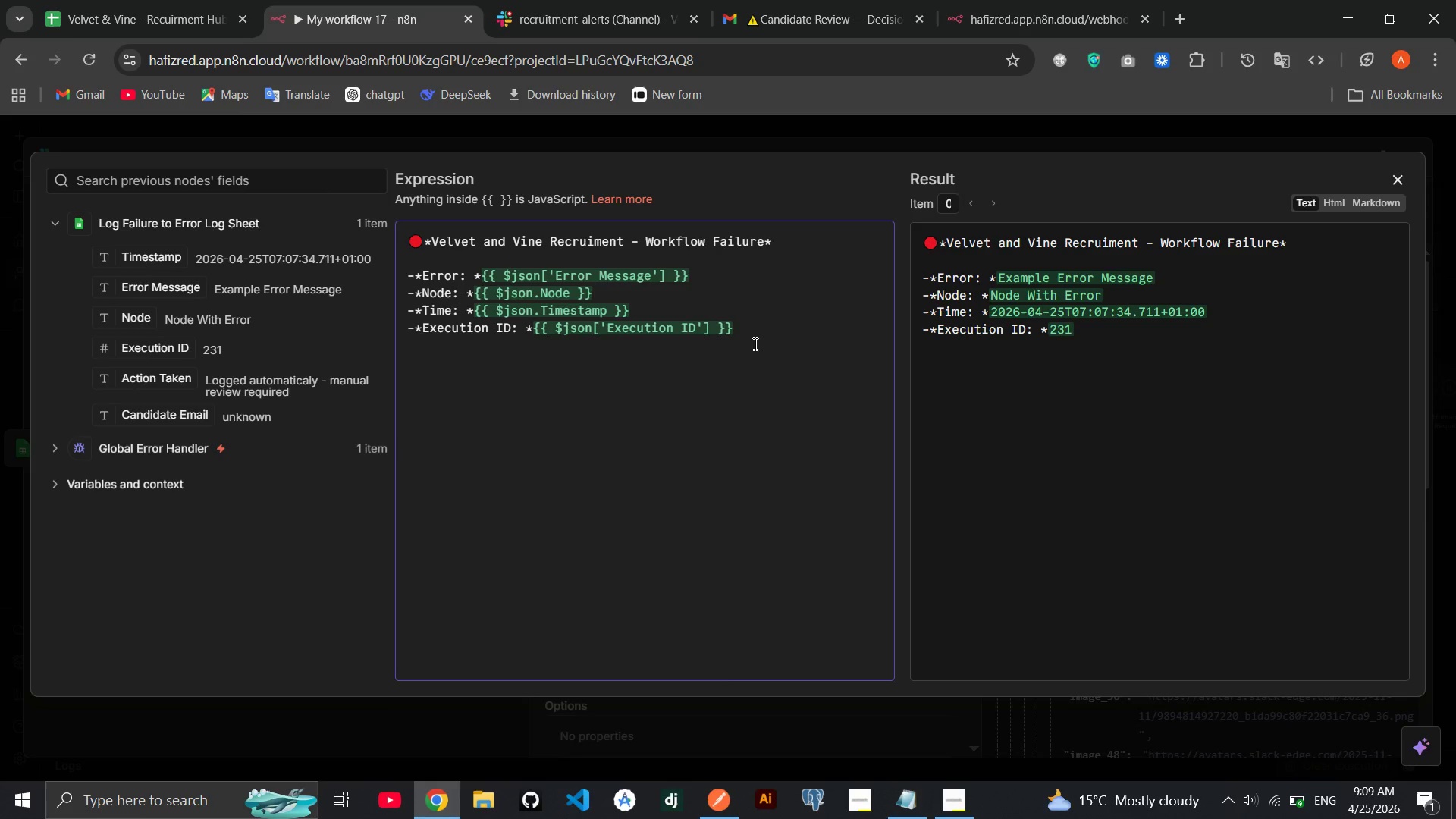 
left_click([1401, 170])
 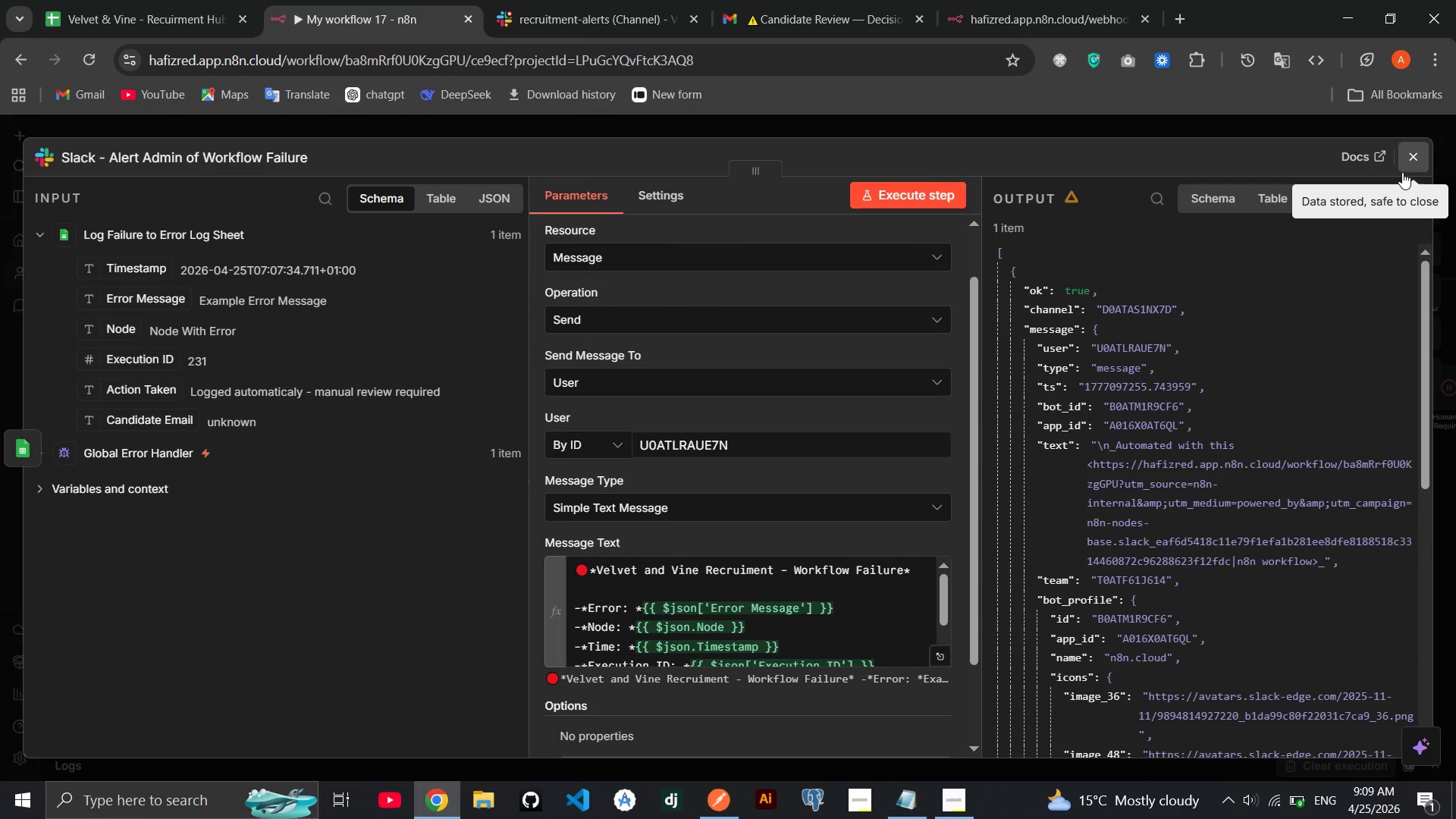 
left_click([1402, 172])
 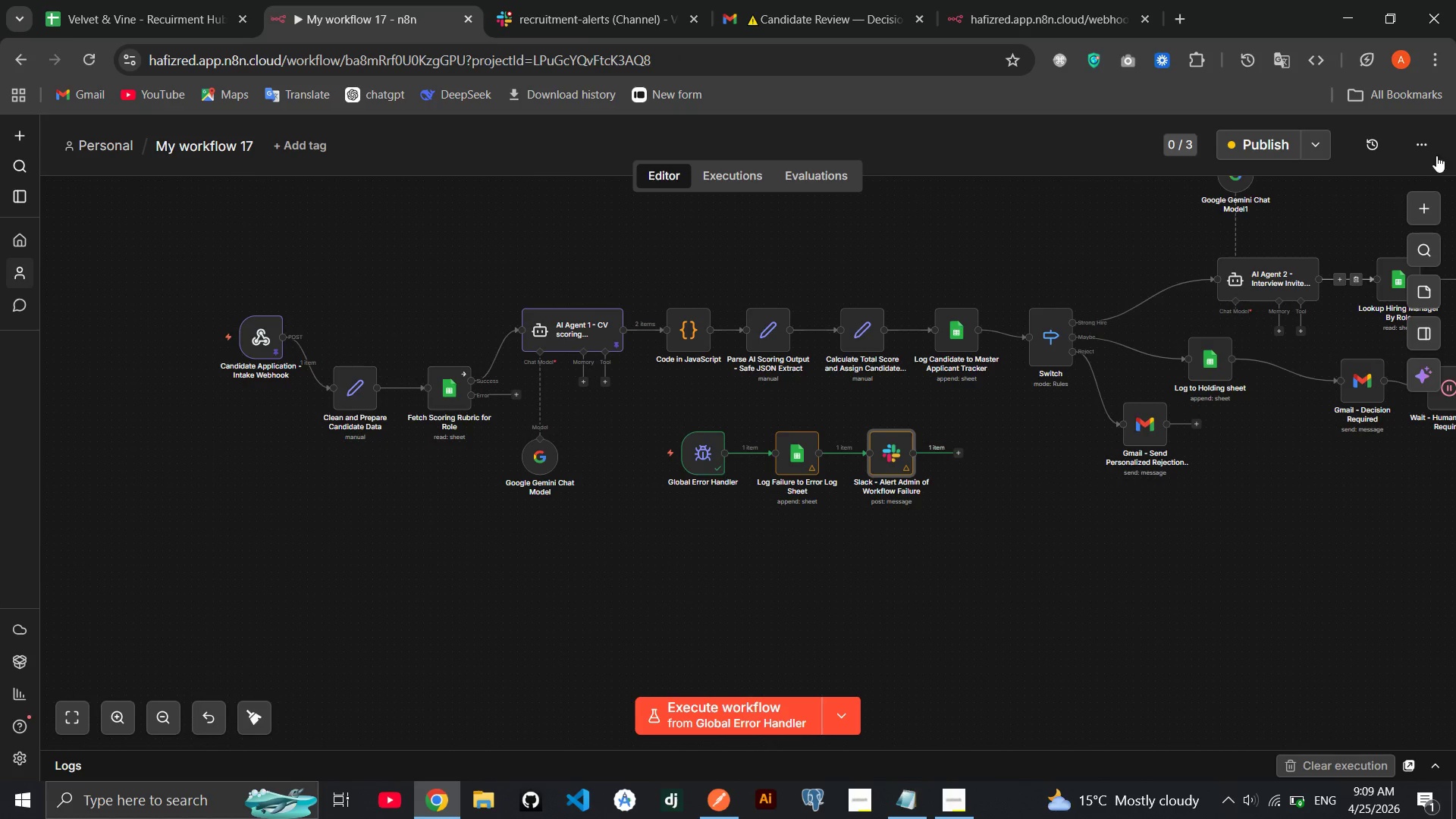 
left_click([1430, 144])
 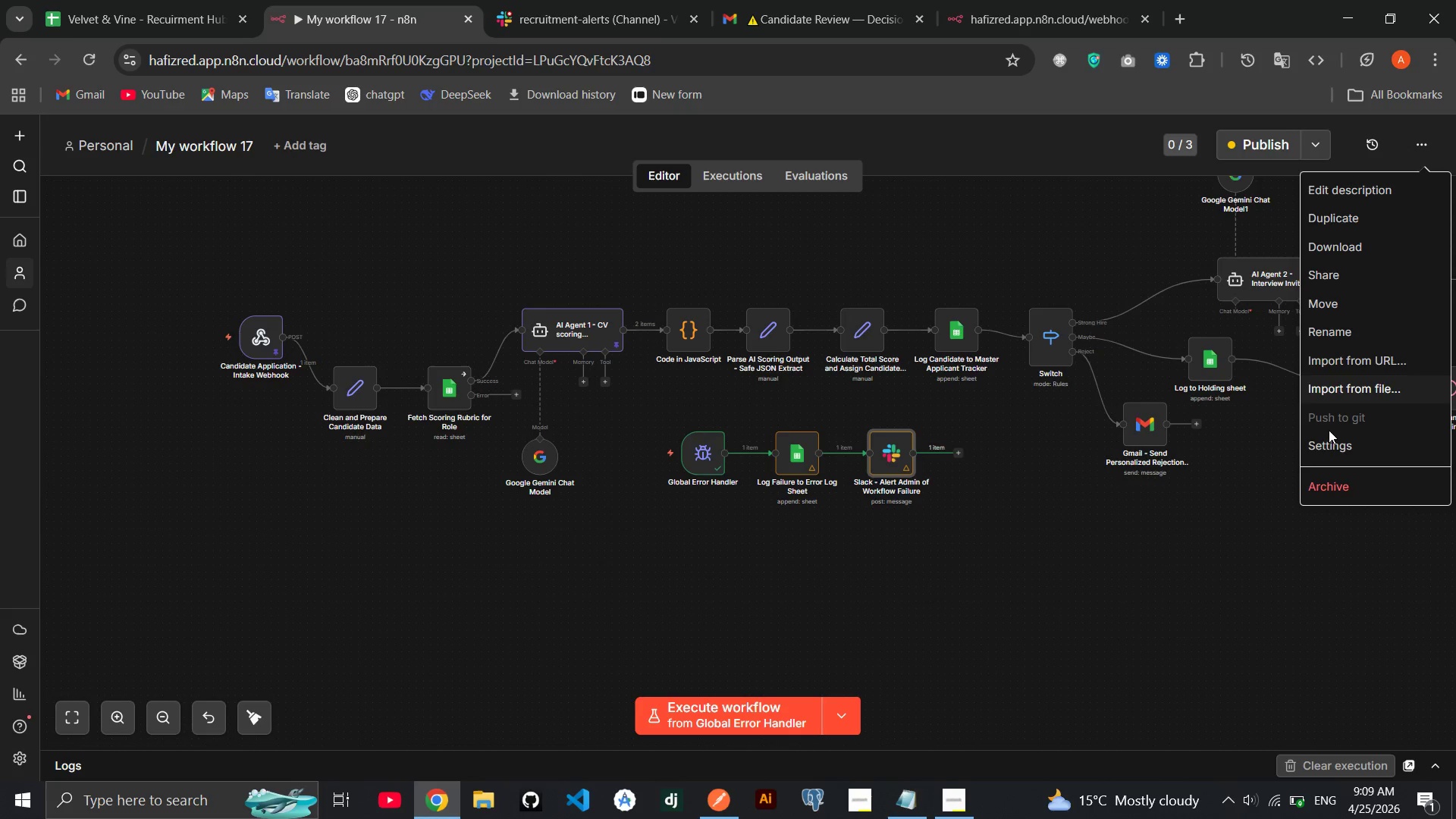 
left_click([1319, 435])
 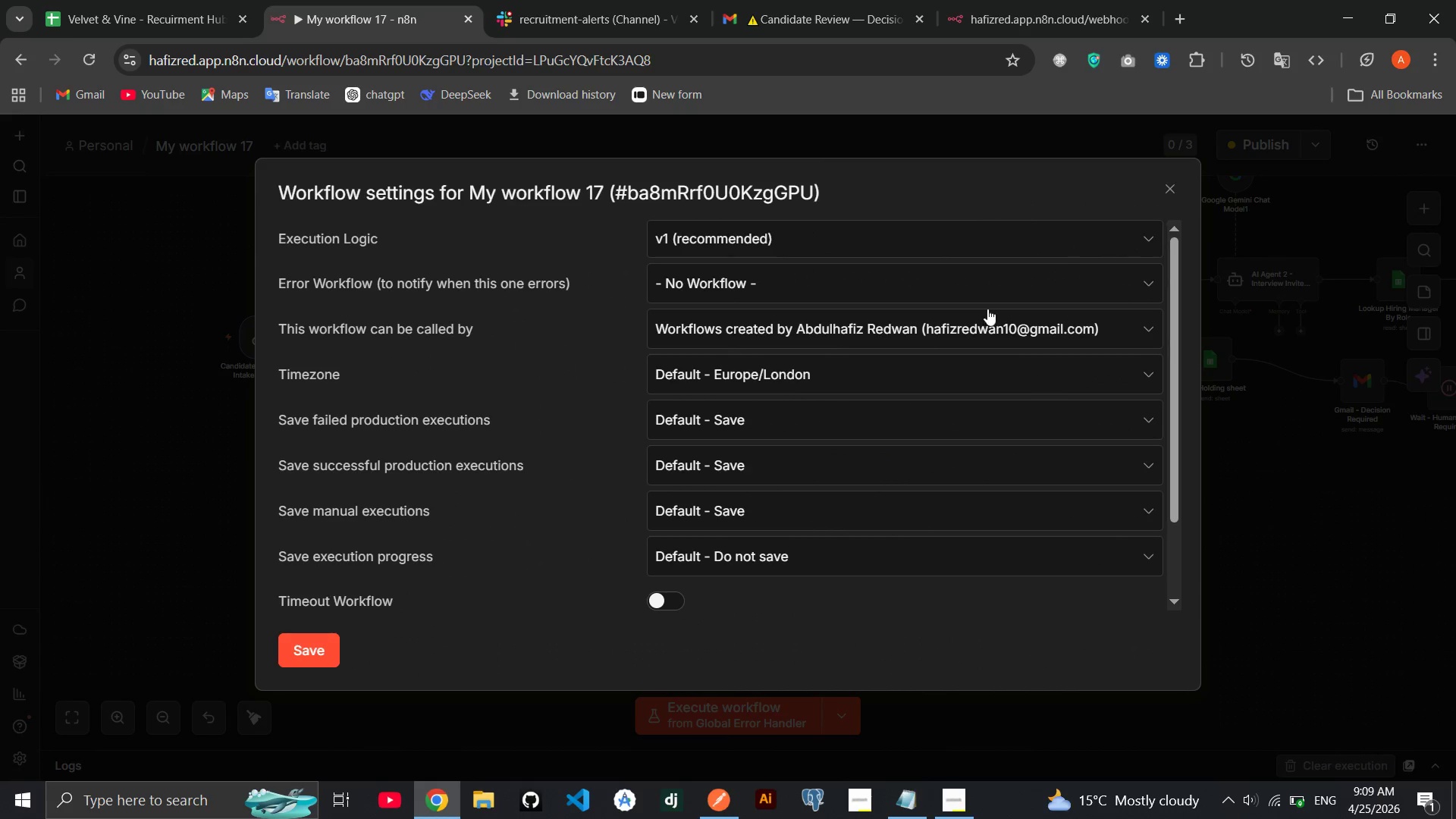 
left_click([981, 287])
 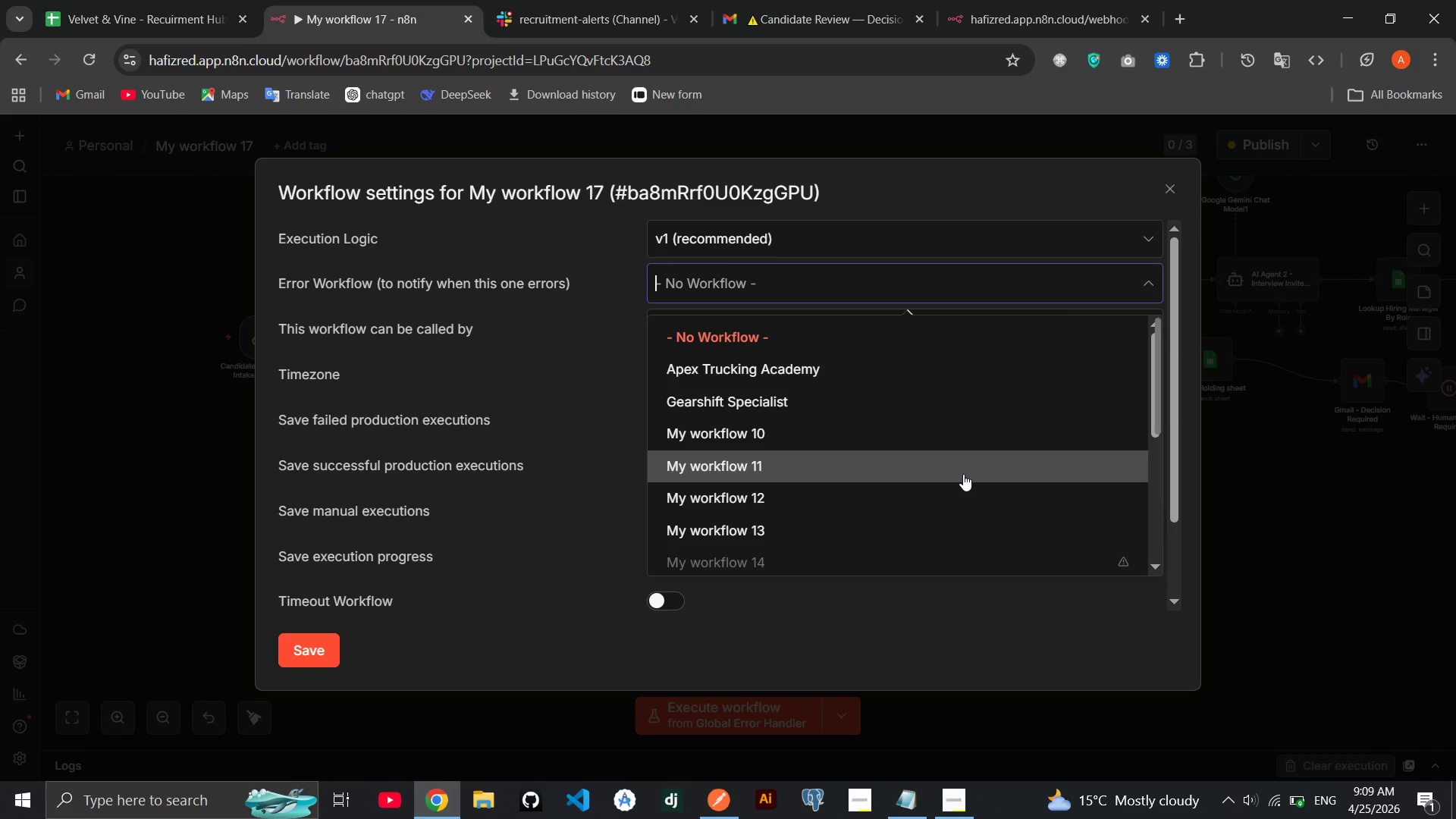 
wait(14.74)
 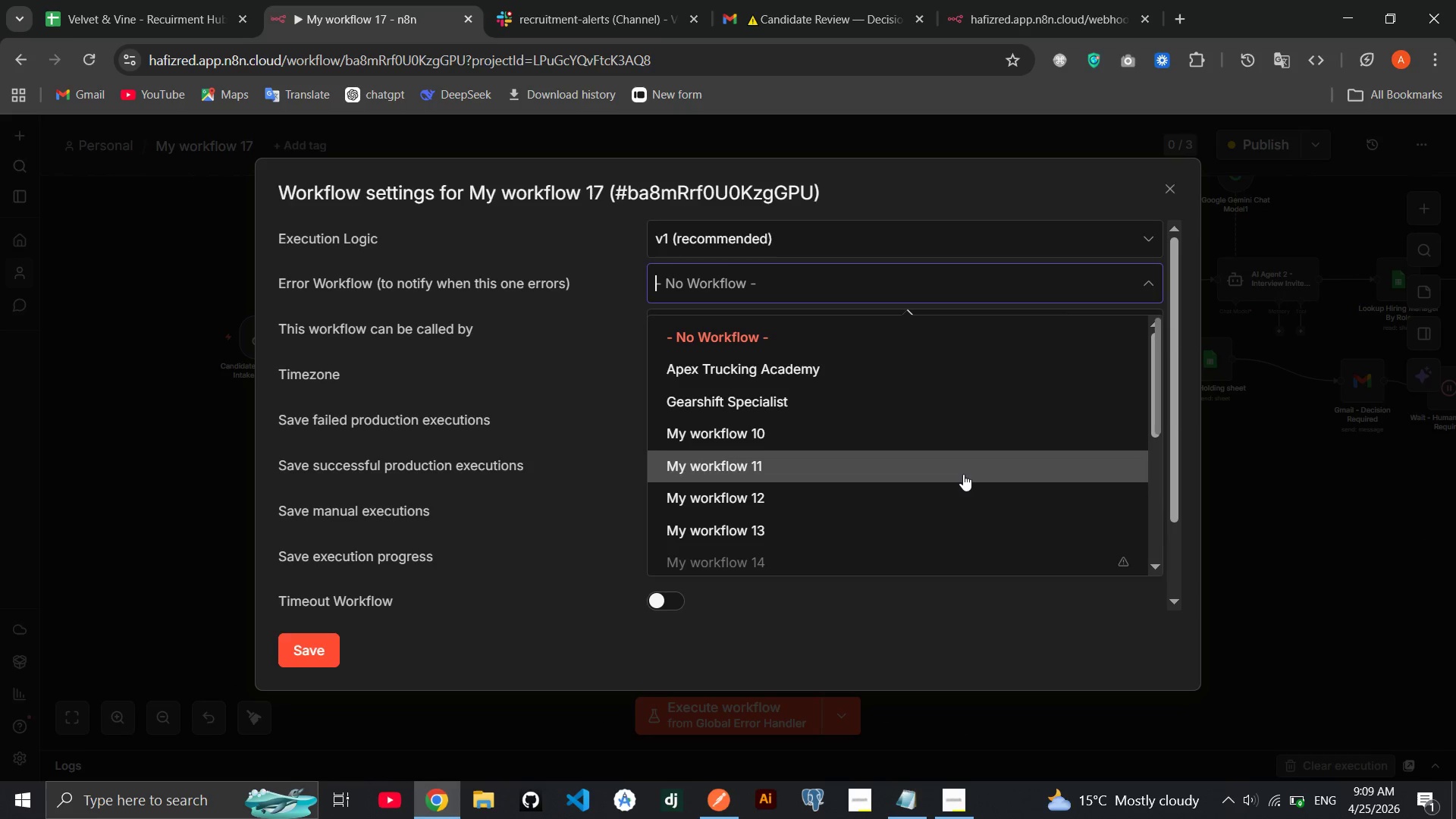 
left_click([956, 677])
 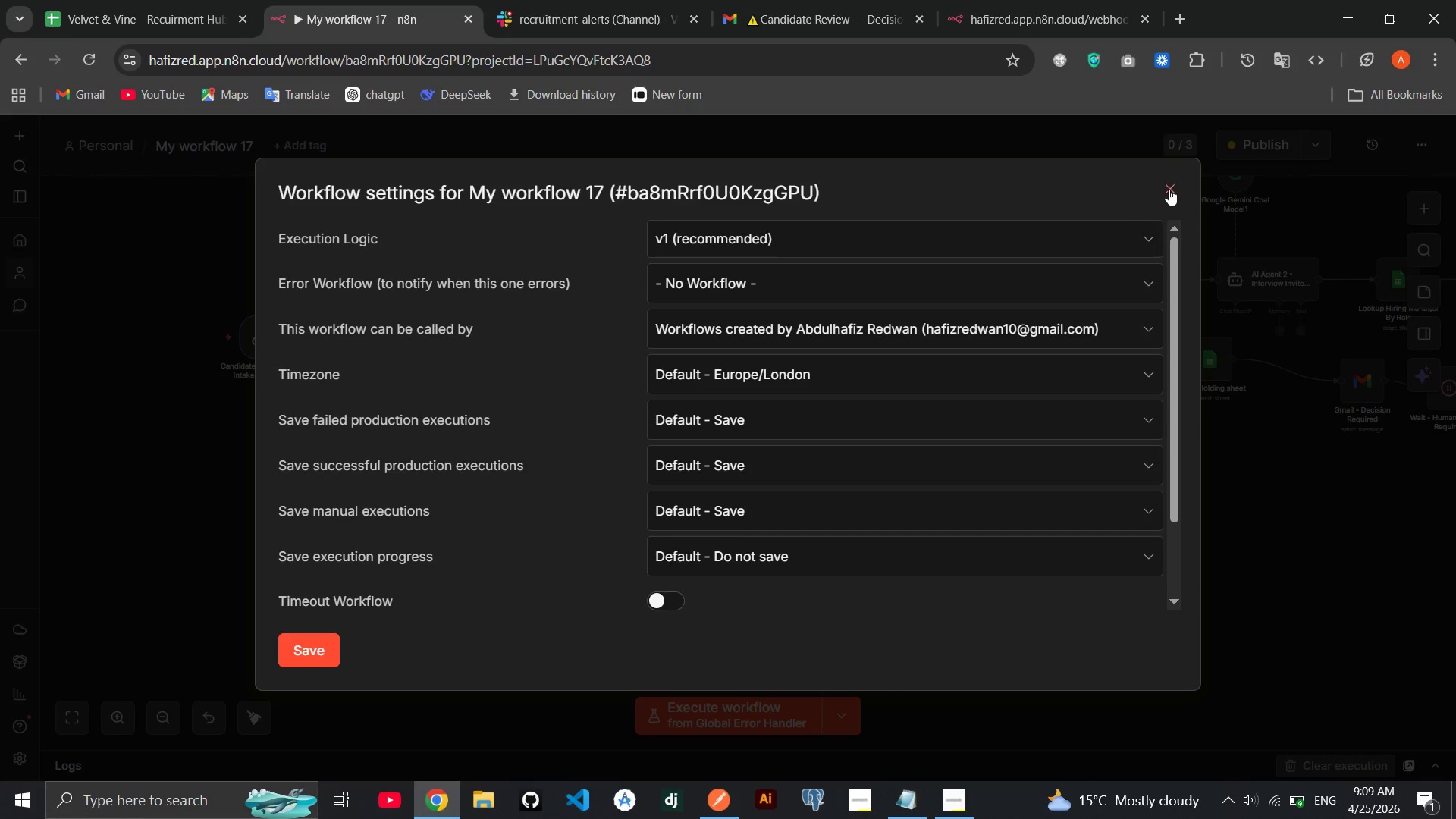 
left_click([1169, 188])
 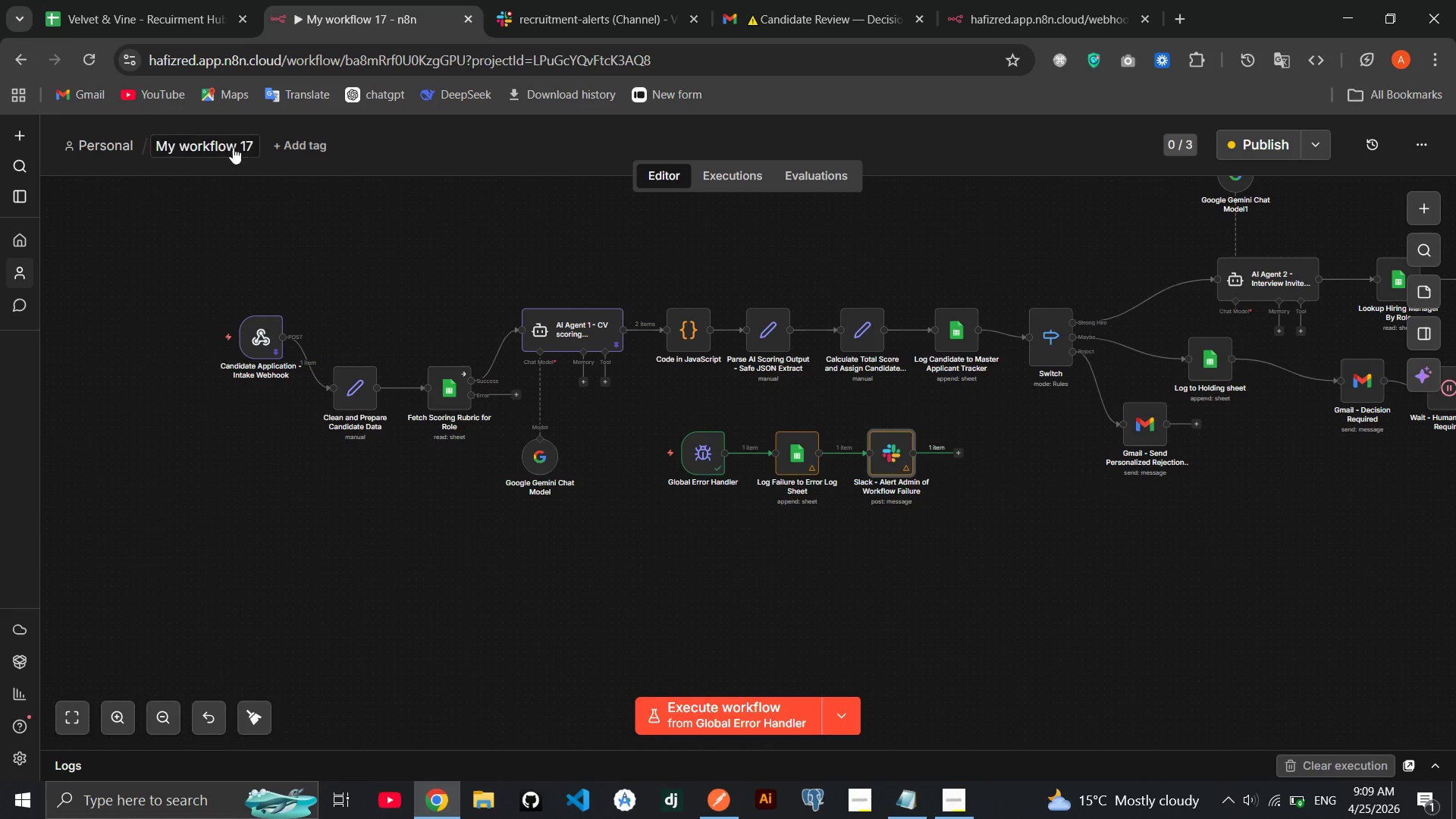 
left_click([224, 147])
 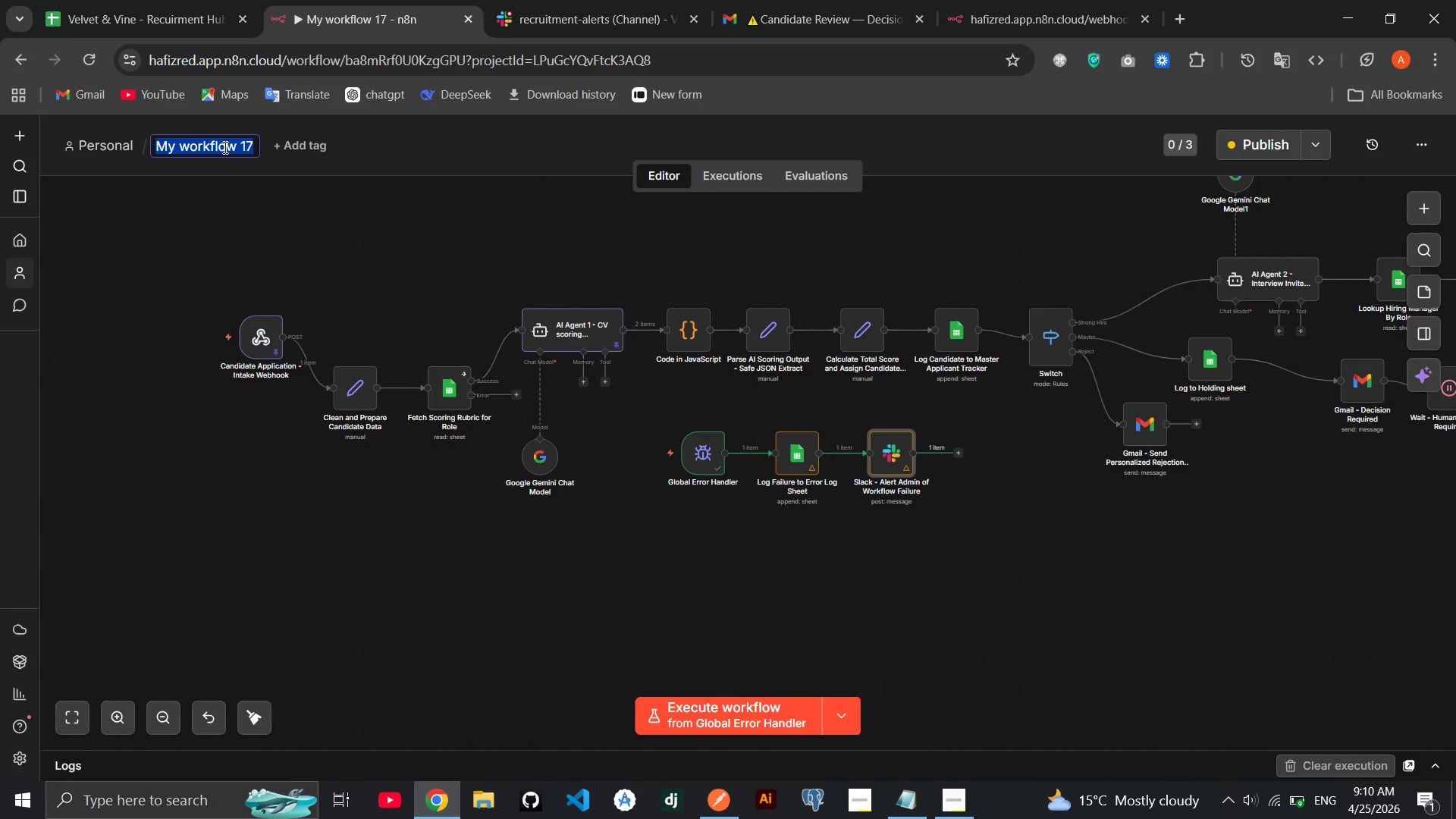 
type(Velvet & Vine DTC)
 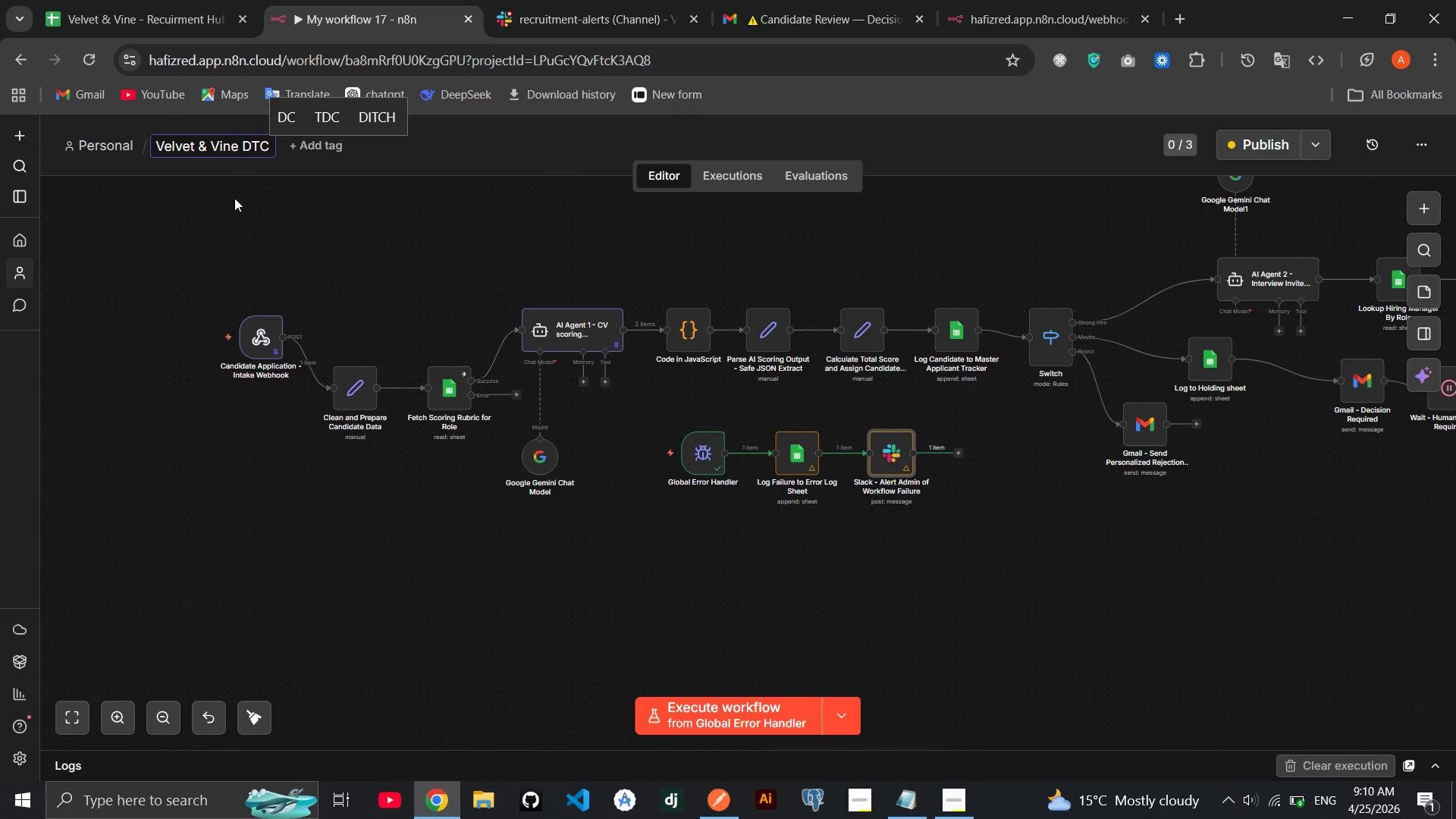 
left_click([234, 199])
 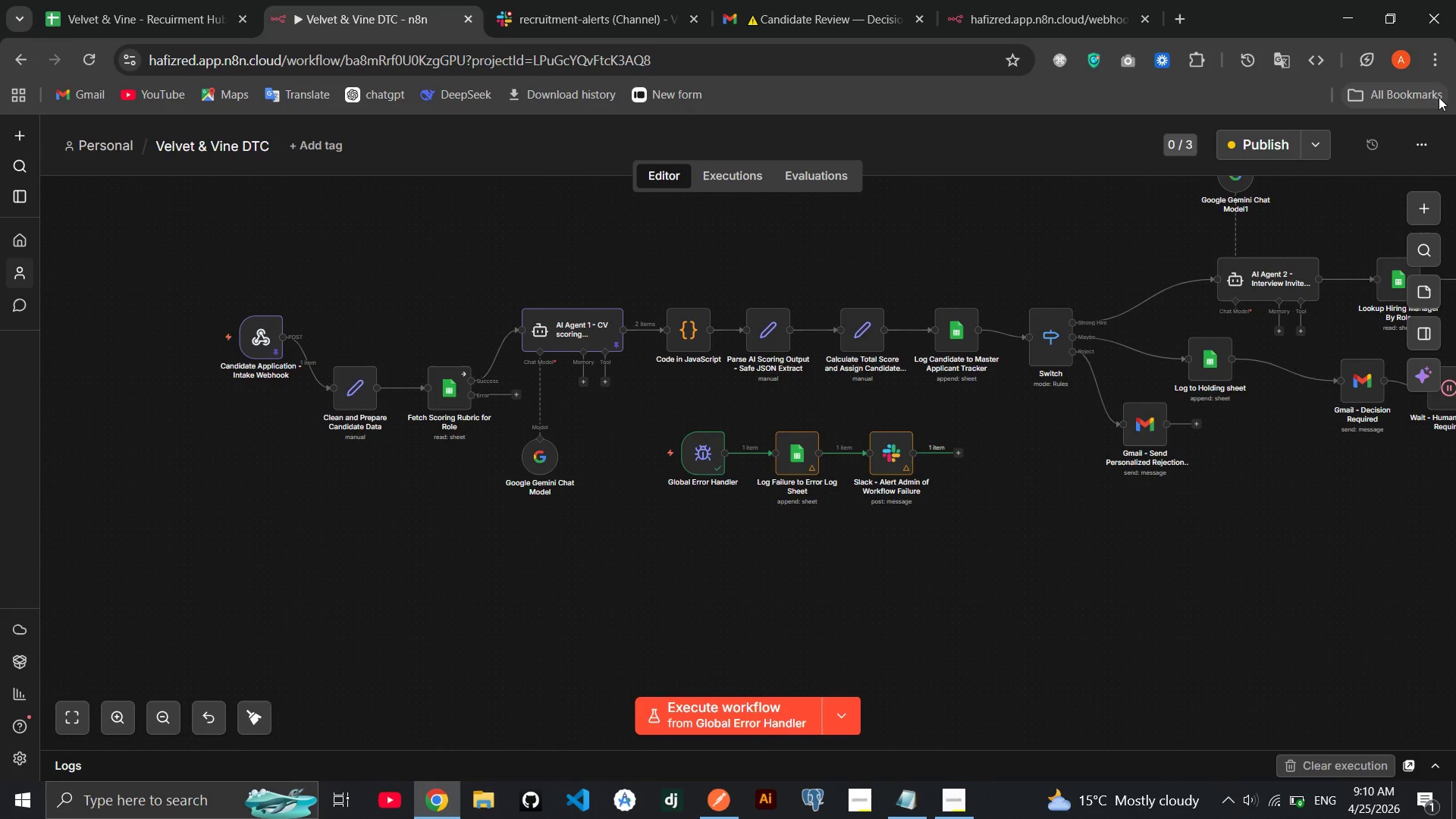 
left_click([1431, 136])
 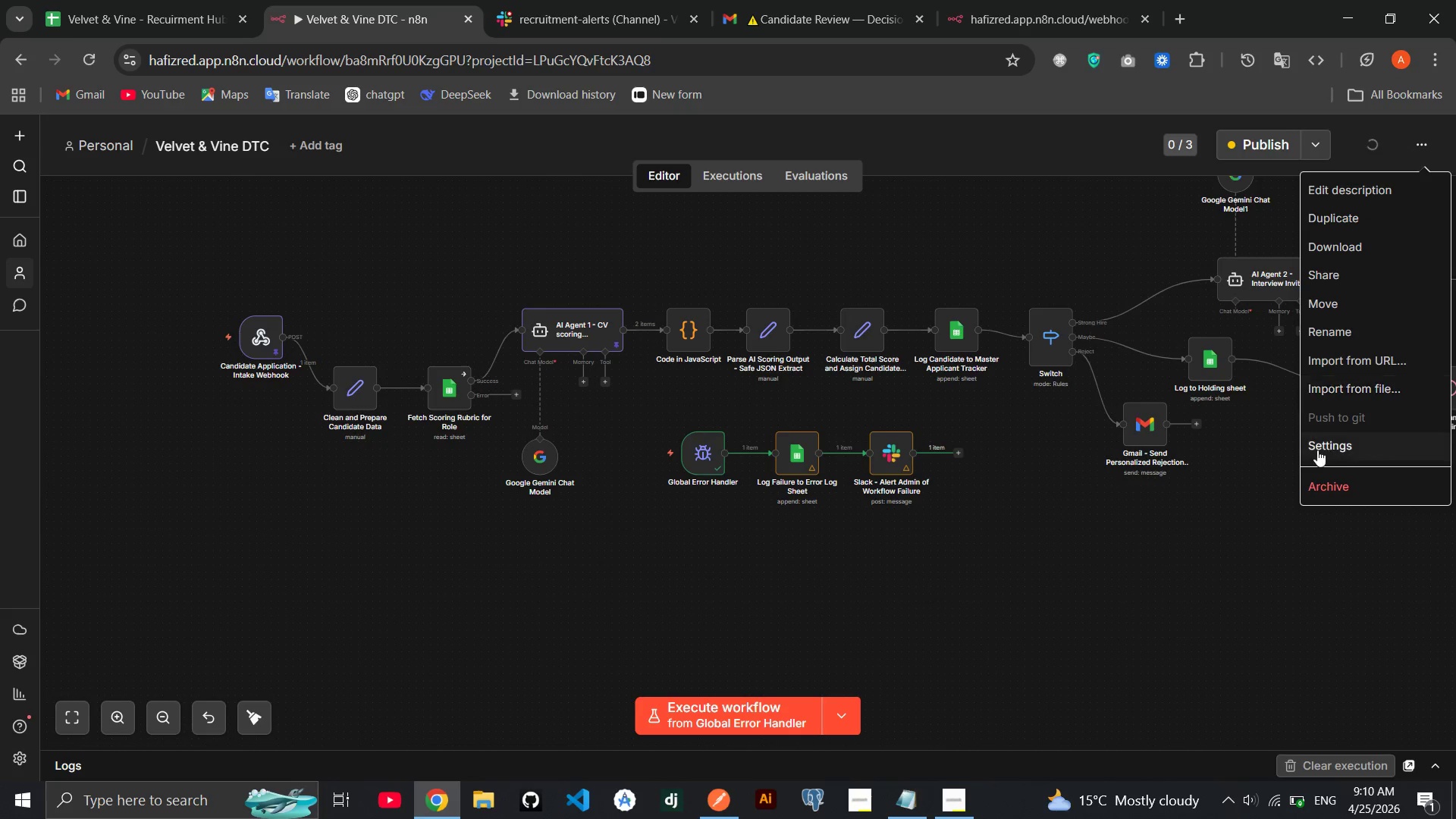 
left_click([1307, 457])
 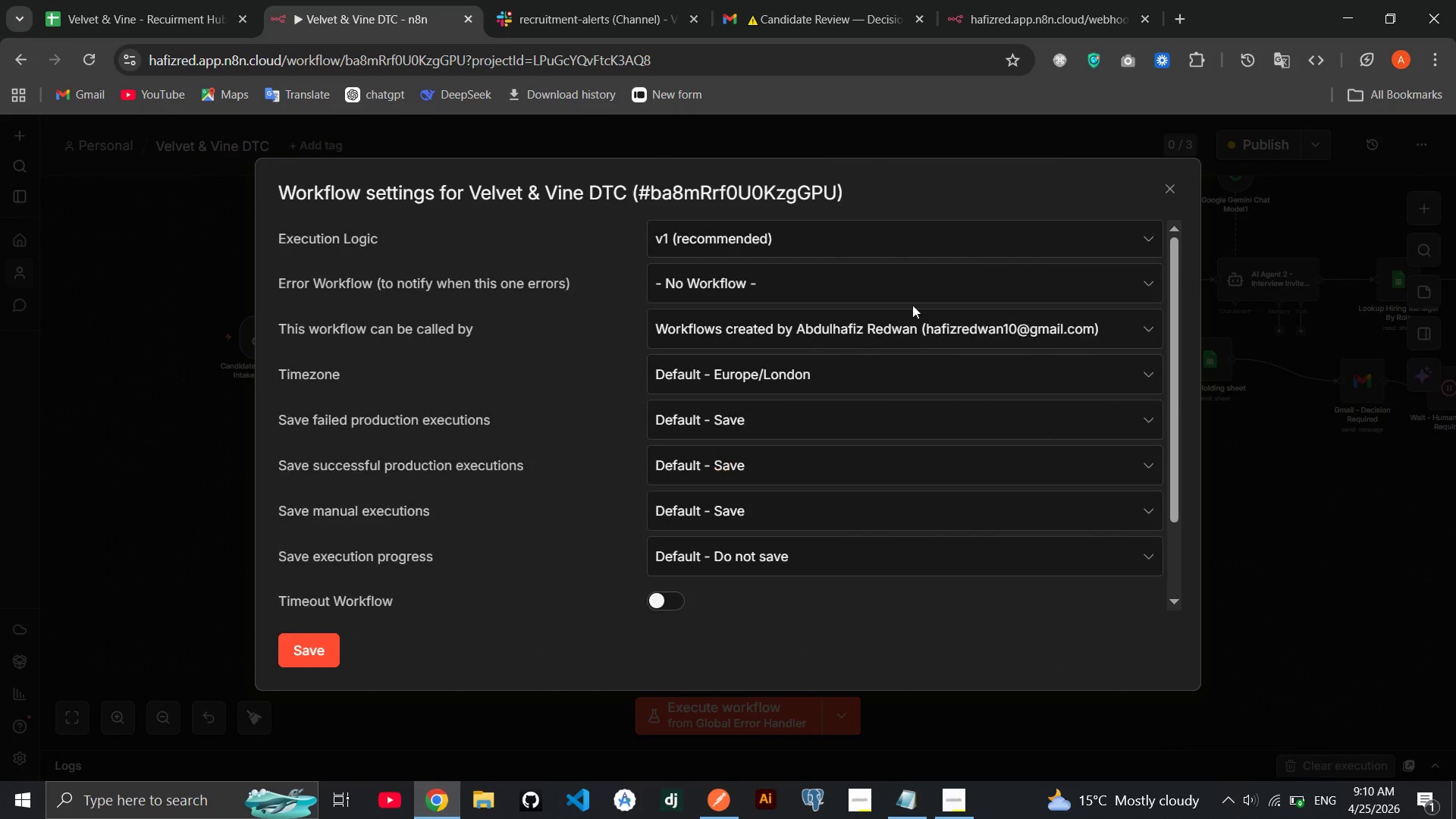 
left_click([911, 287])
 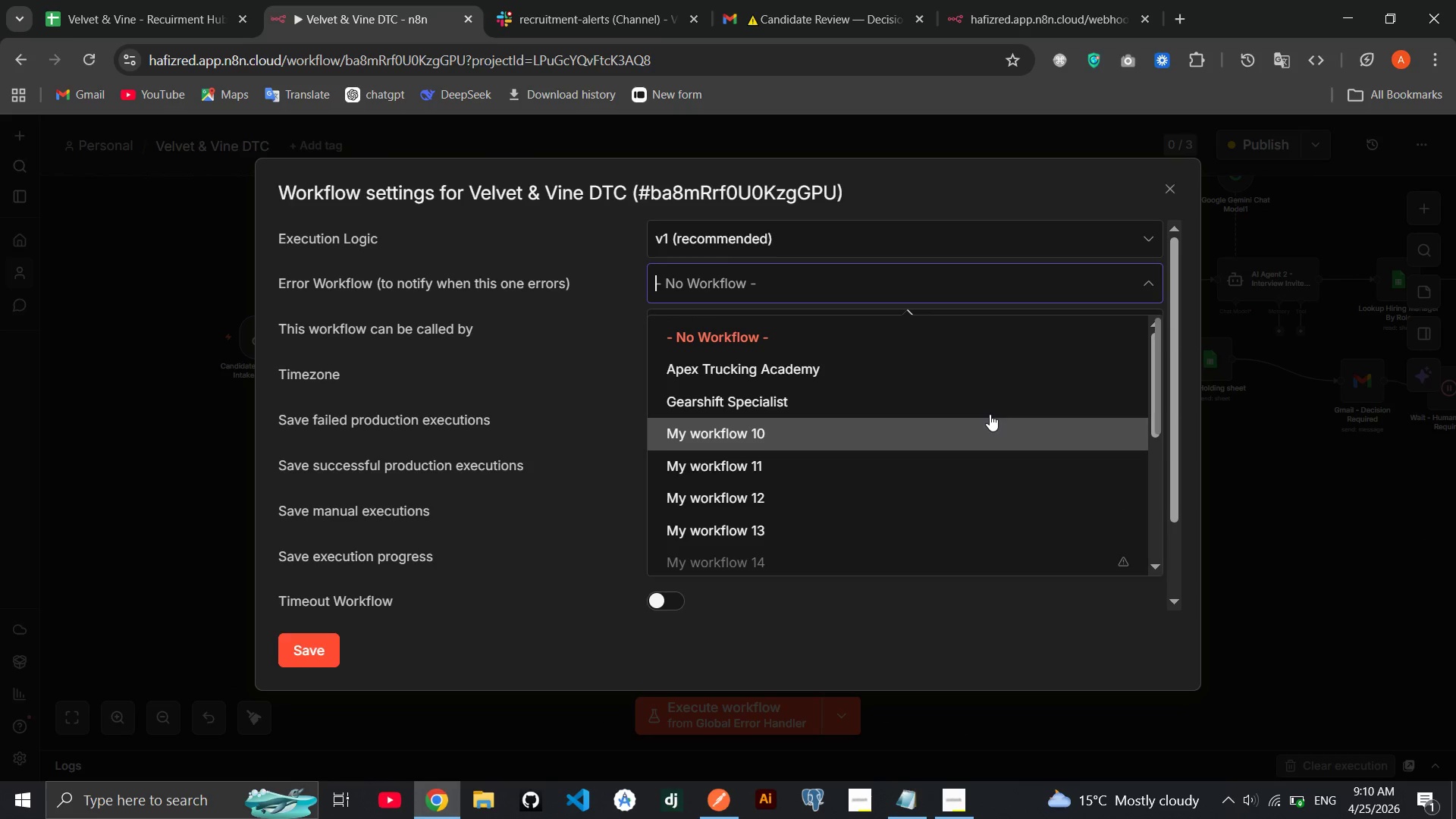 
wait(13.88)
 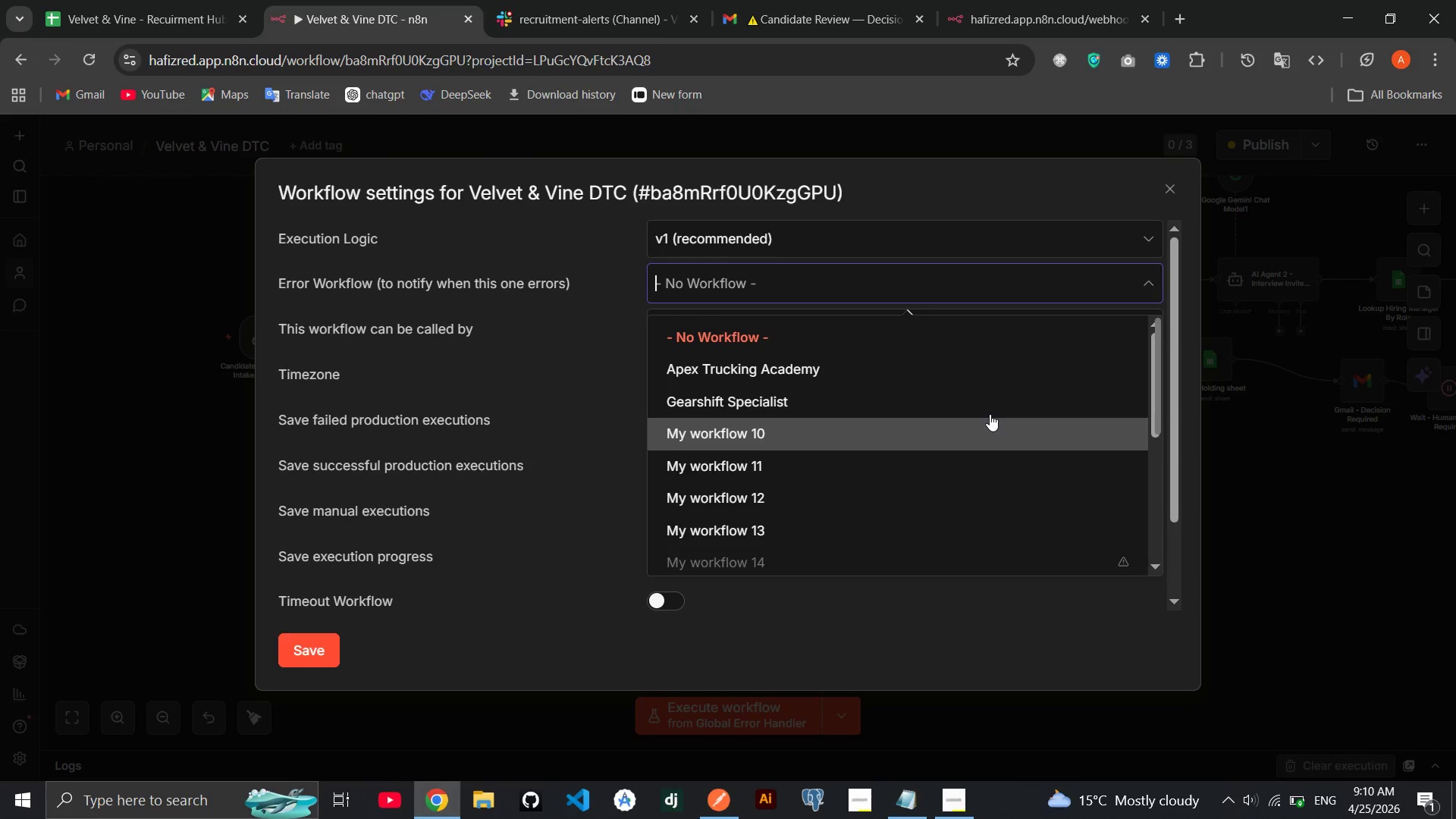 
left_click([1035, 674])
 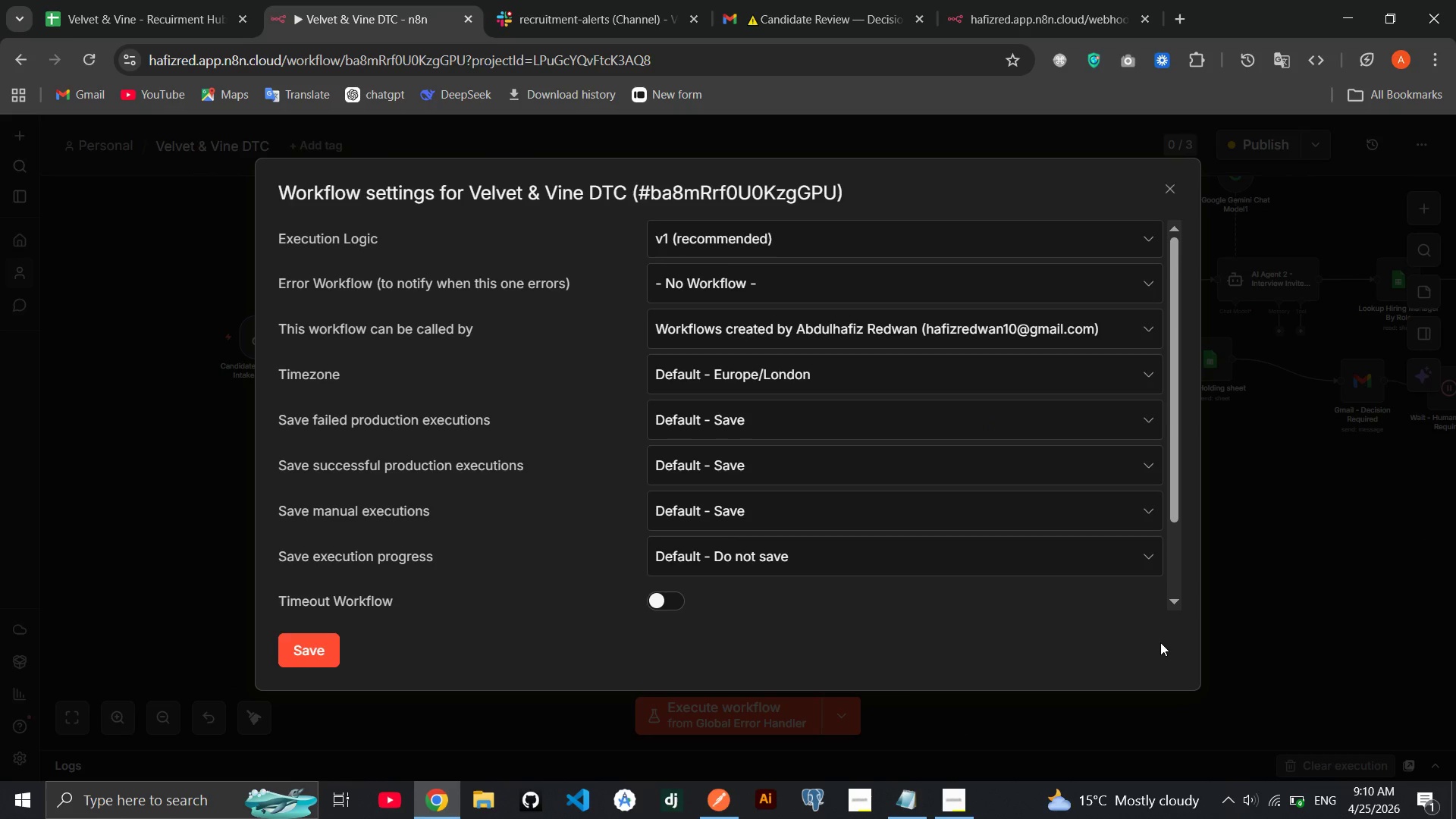 
left_click([1160, 642])
 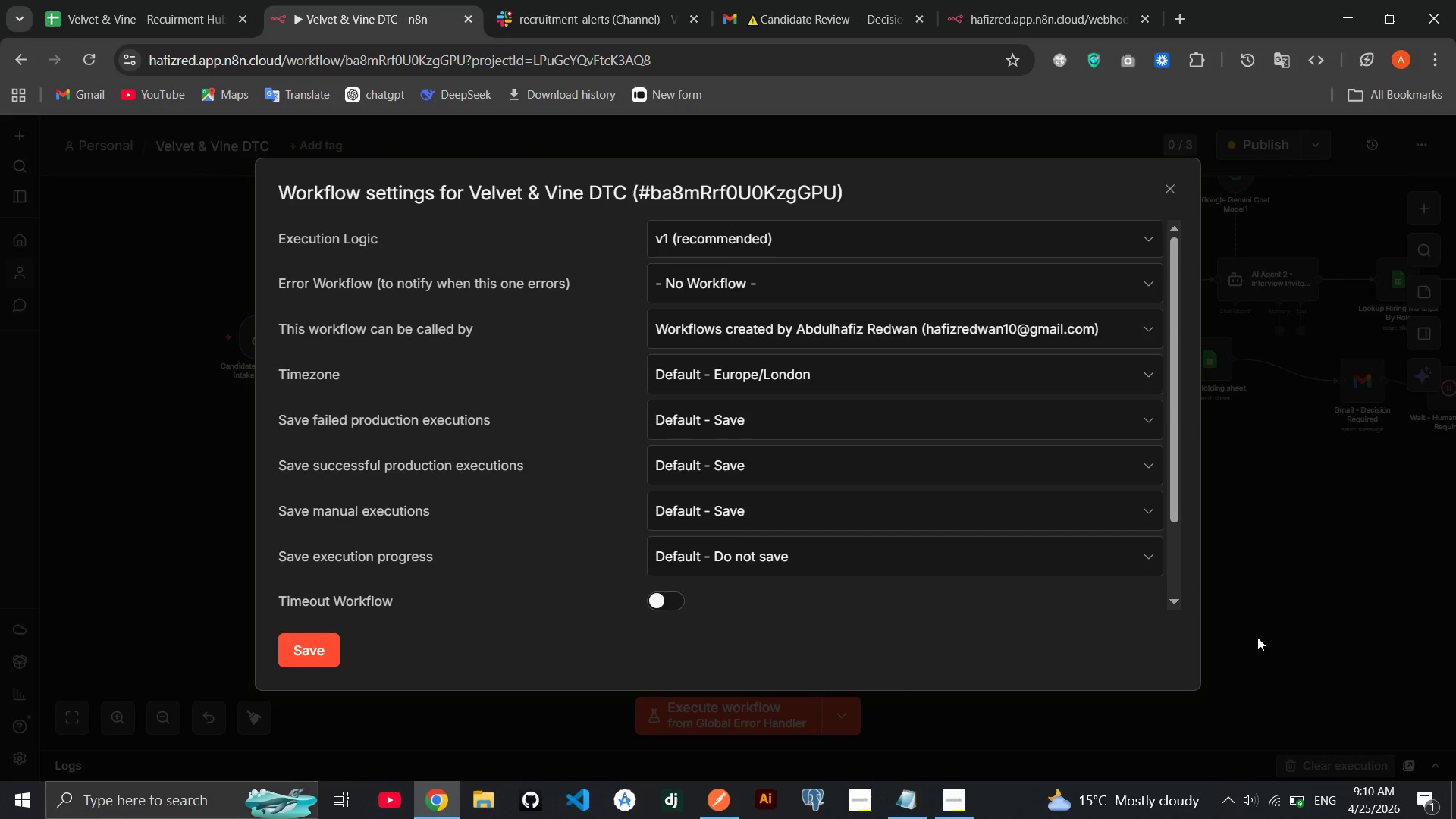 
left_click([1257, 637])
 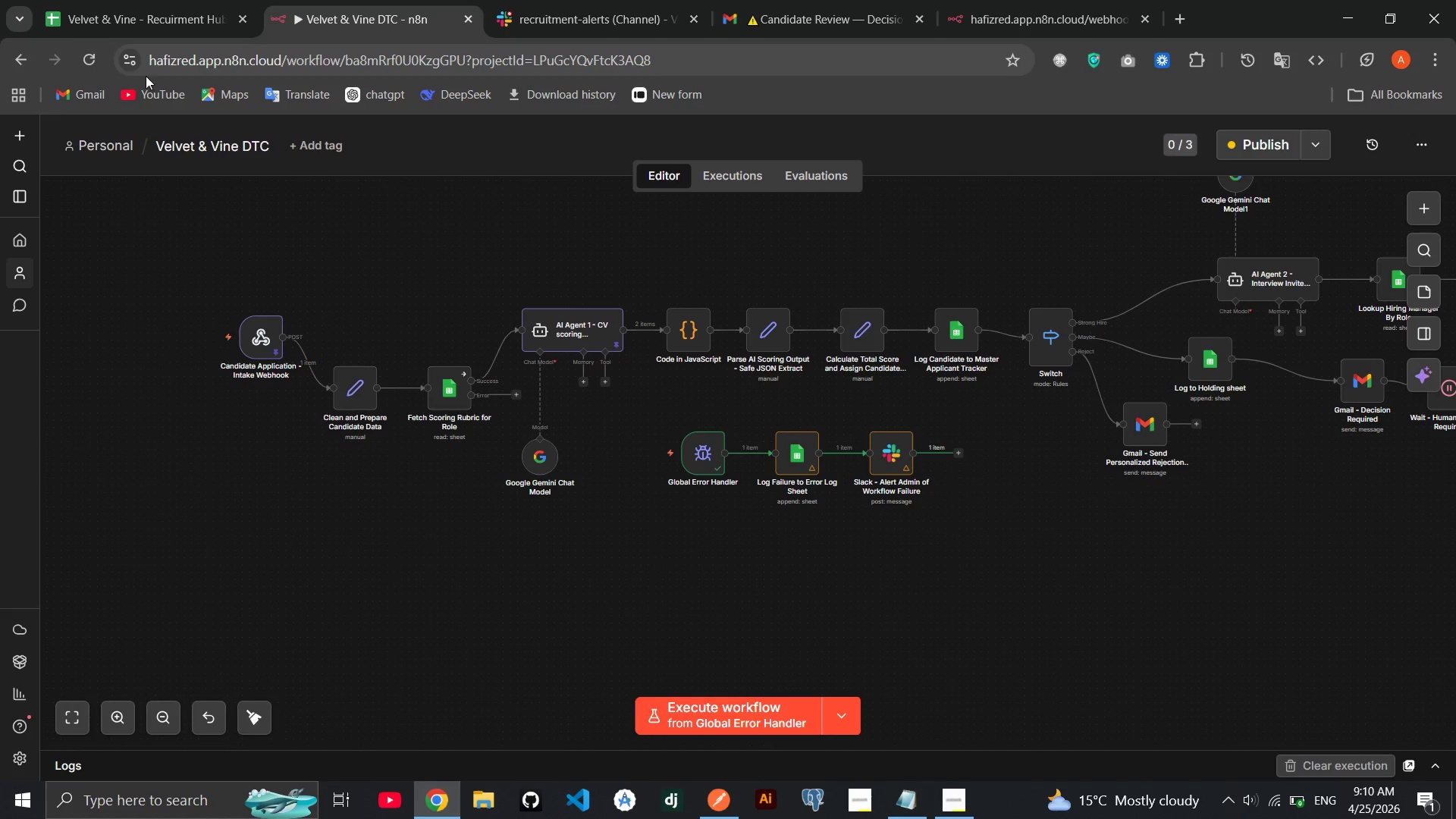 
left_click([80, 52])
 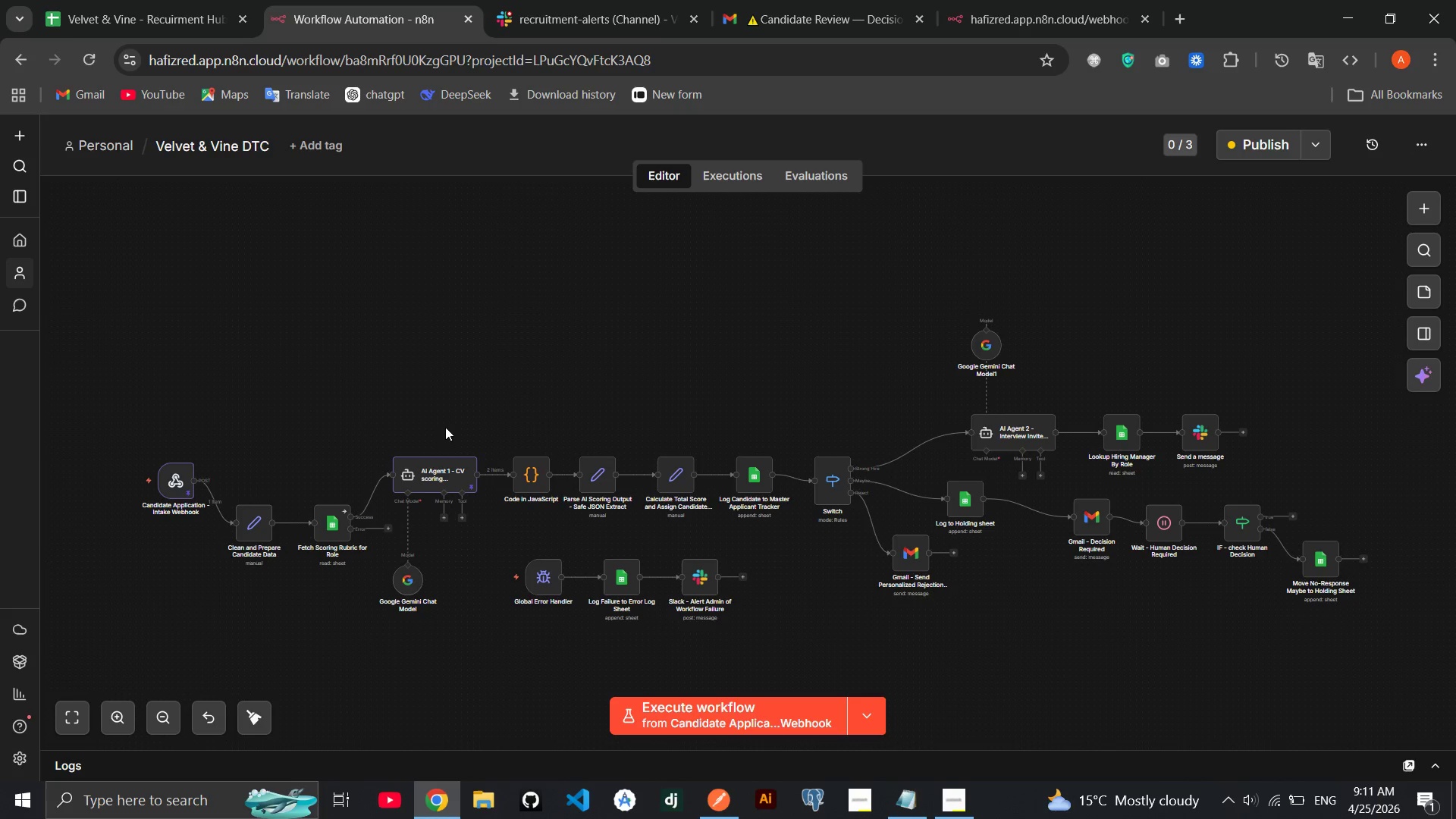 
wait(41.36)
 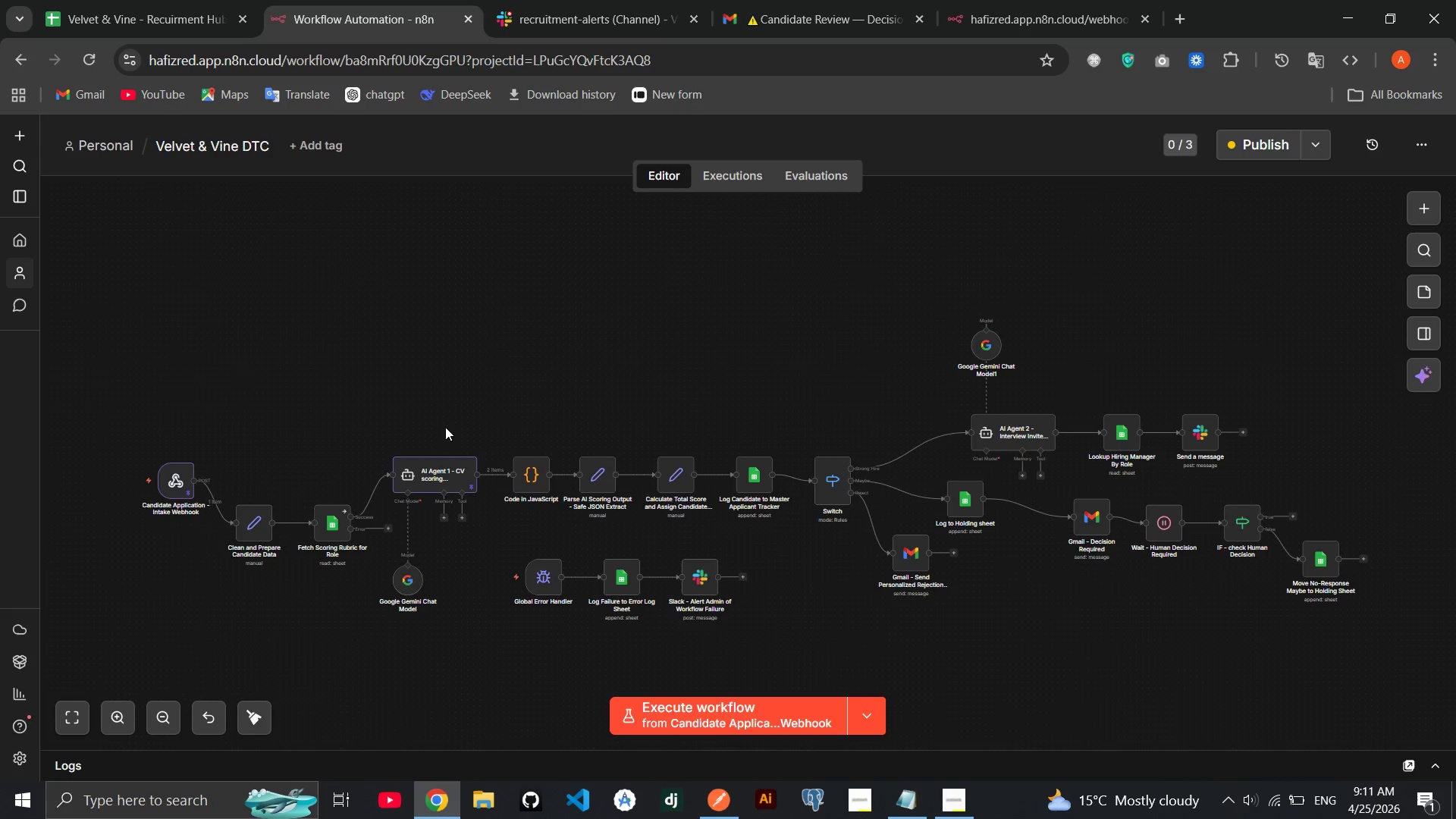 
left_click([1417, 141])
 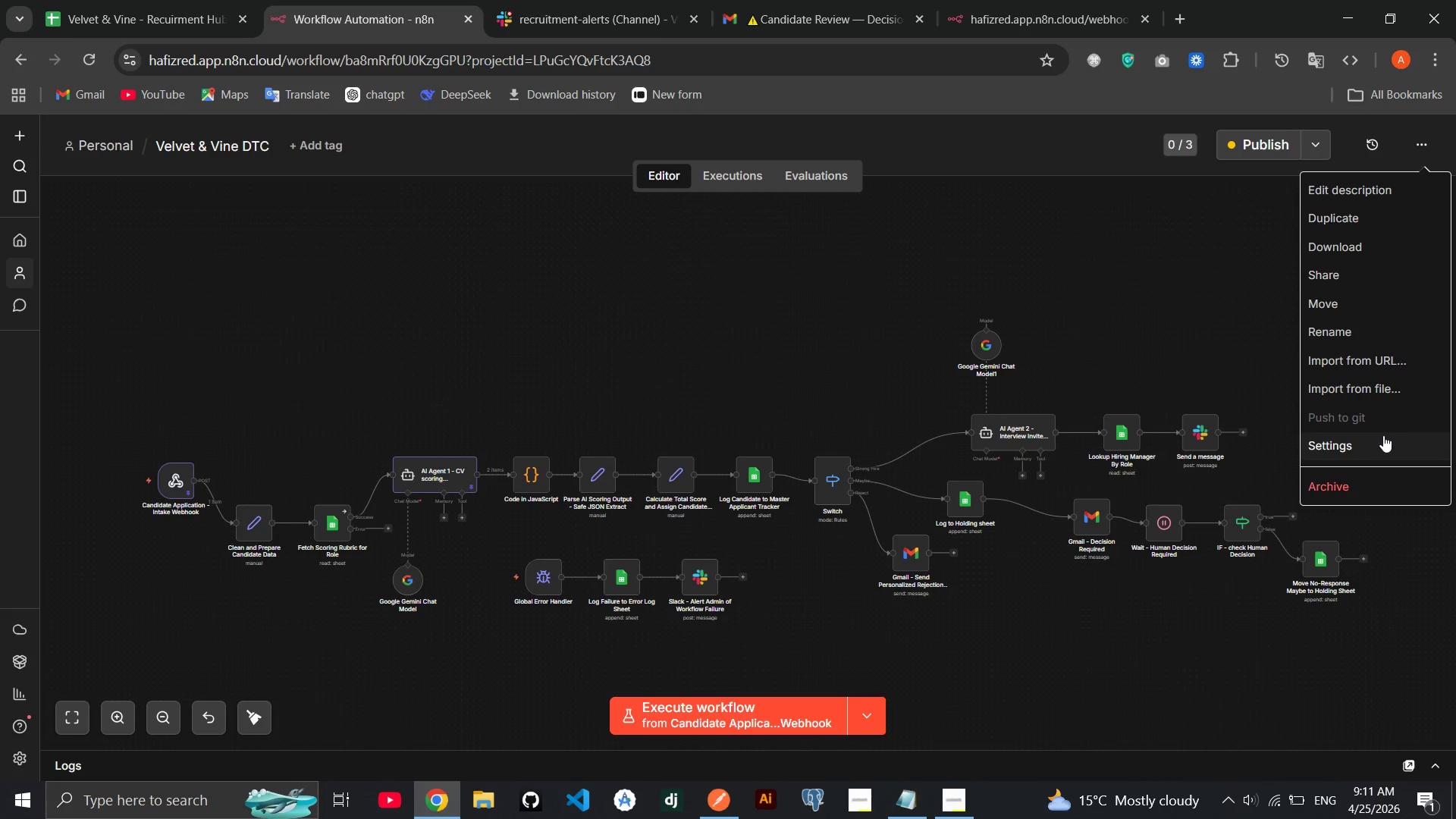 
left_click([1383, 435])
 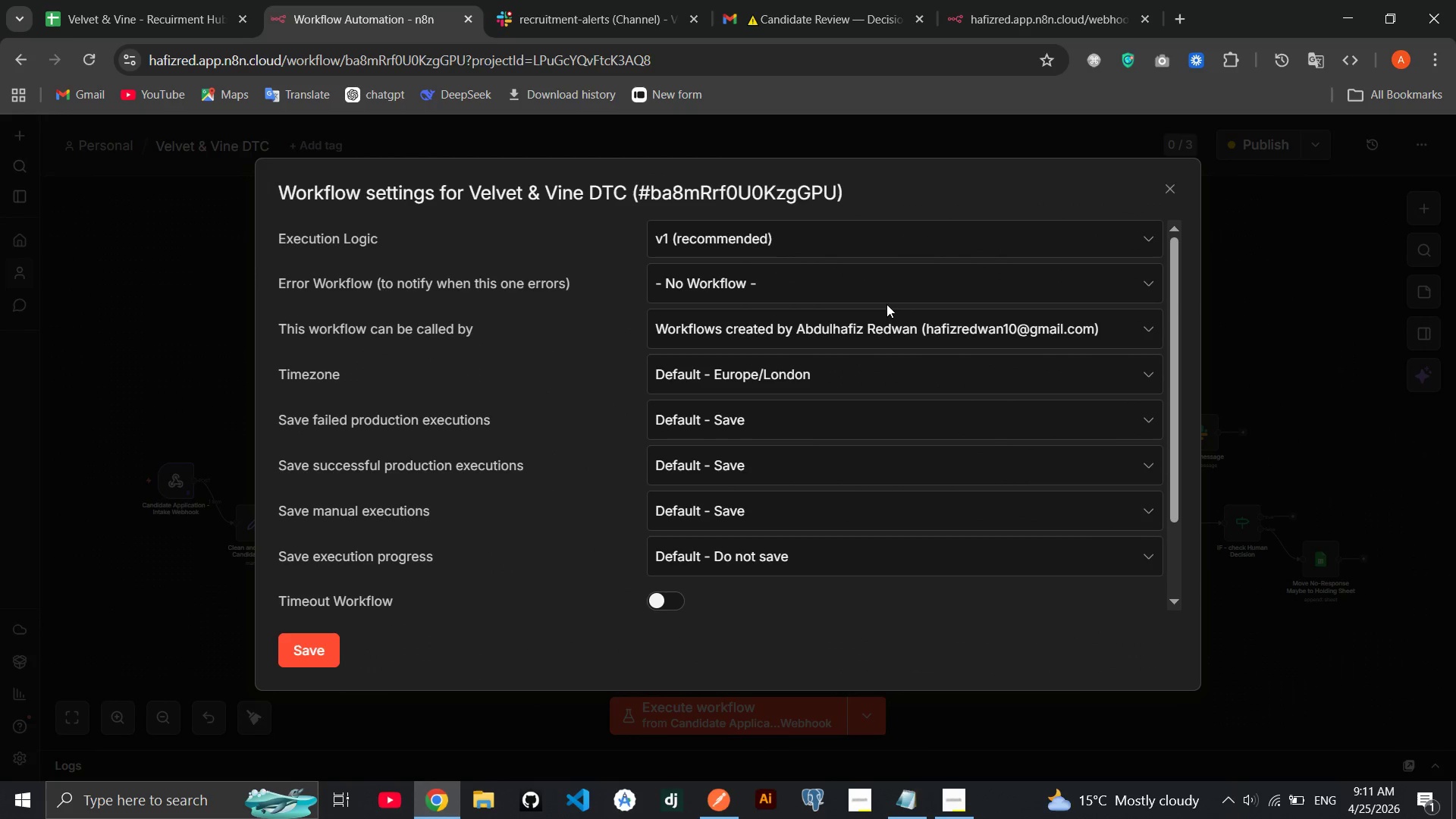 
left_click([868, 294])
 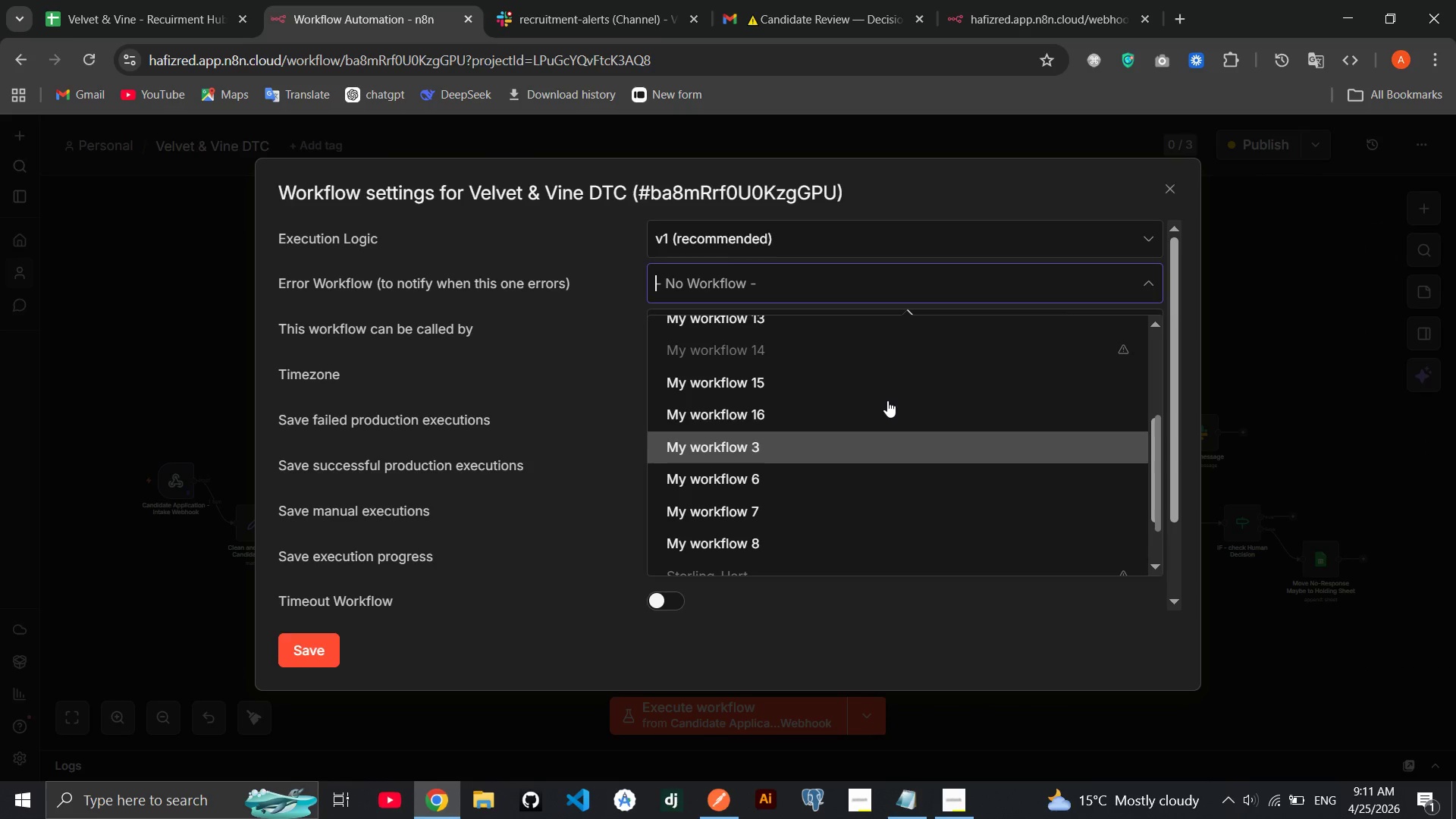 
wait(9.17)
 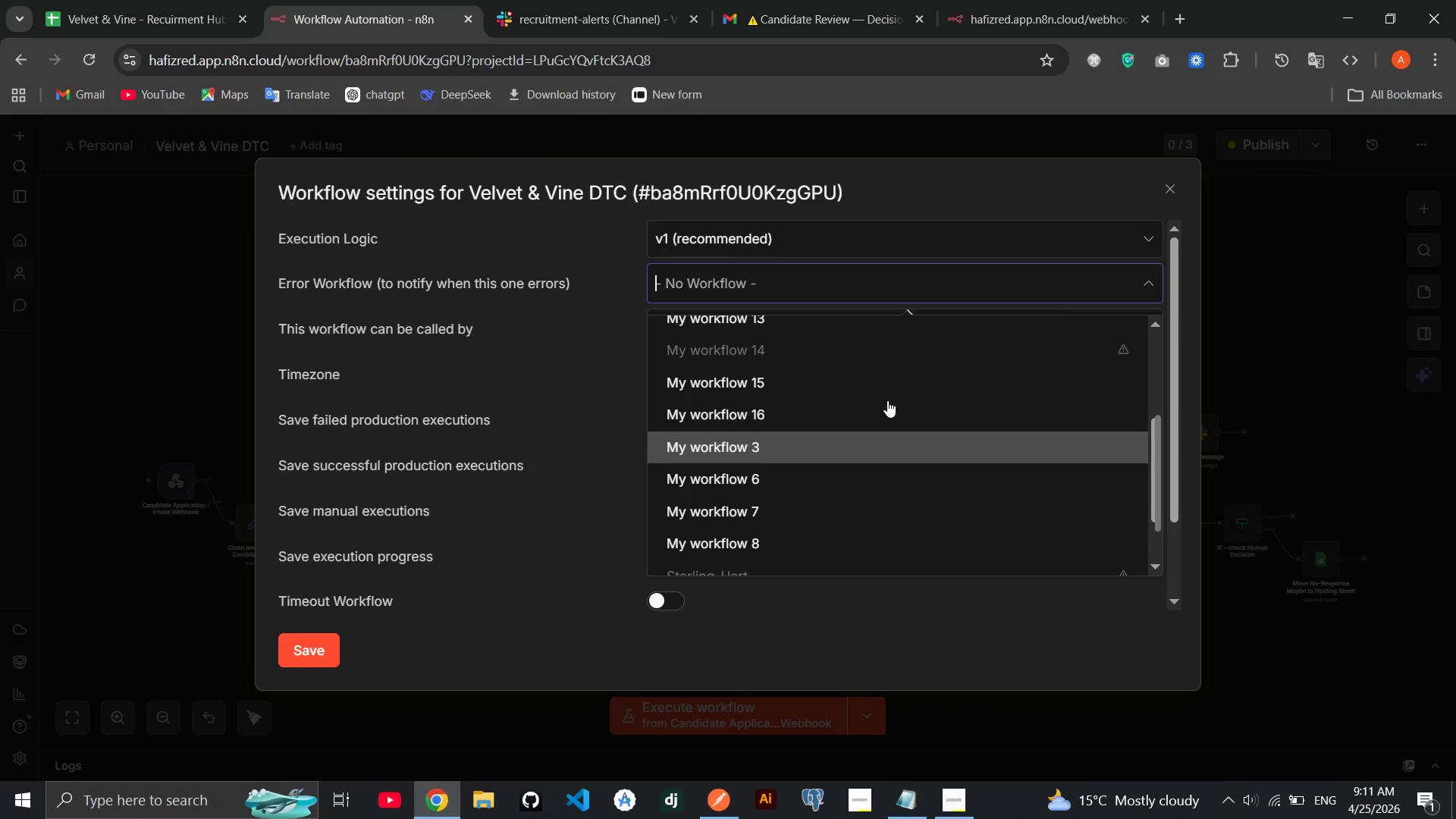 
left_click([756, 621])
 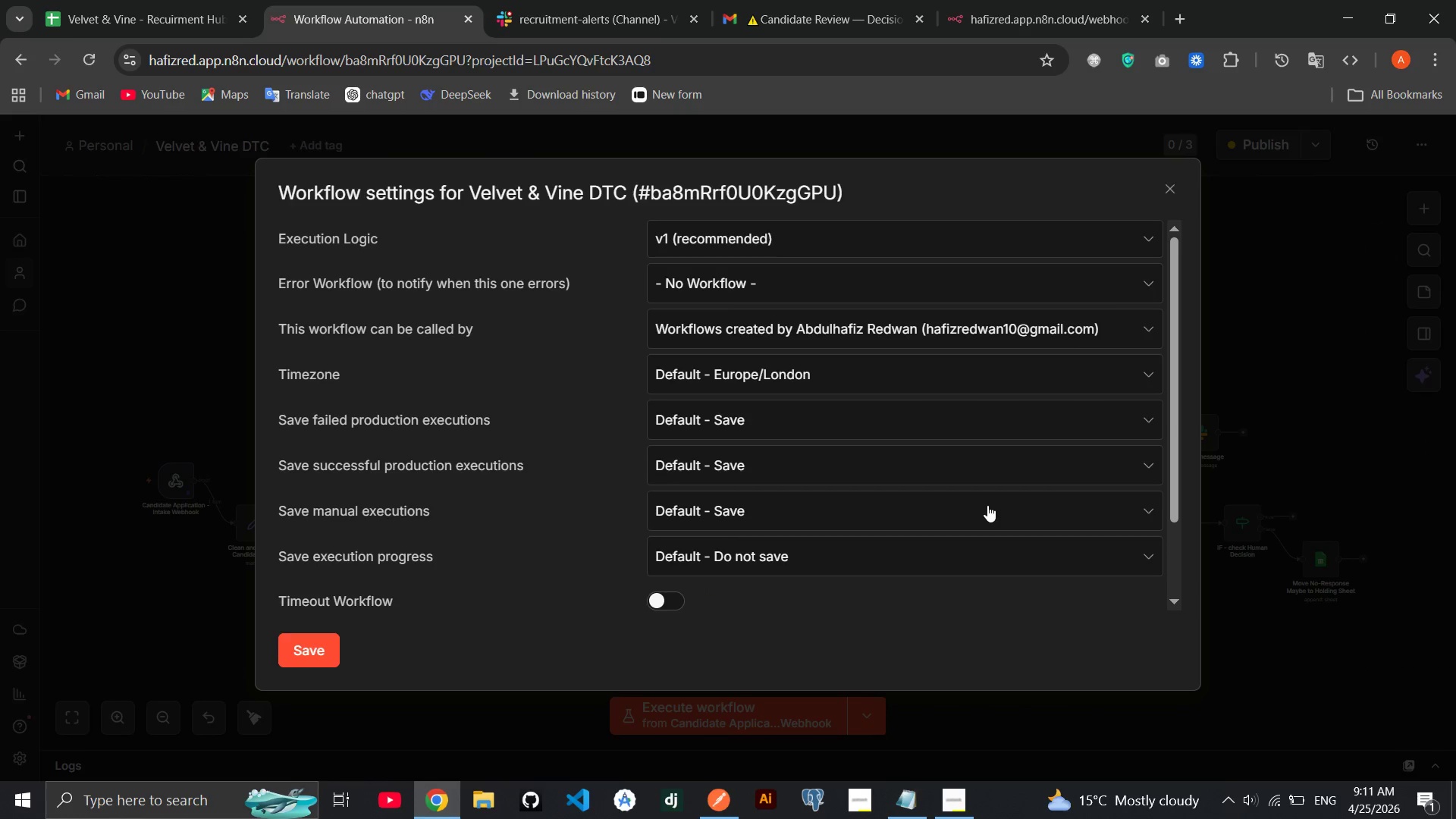 
left_click([1176, 193])
 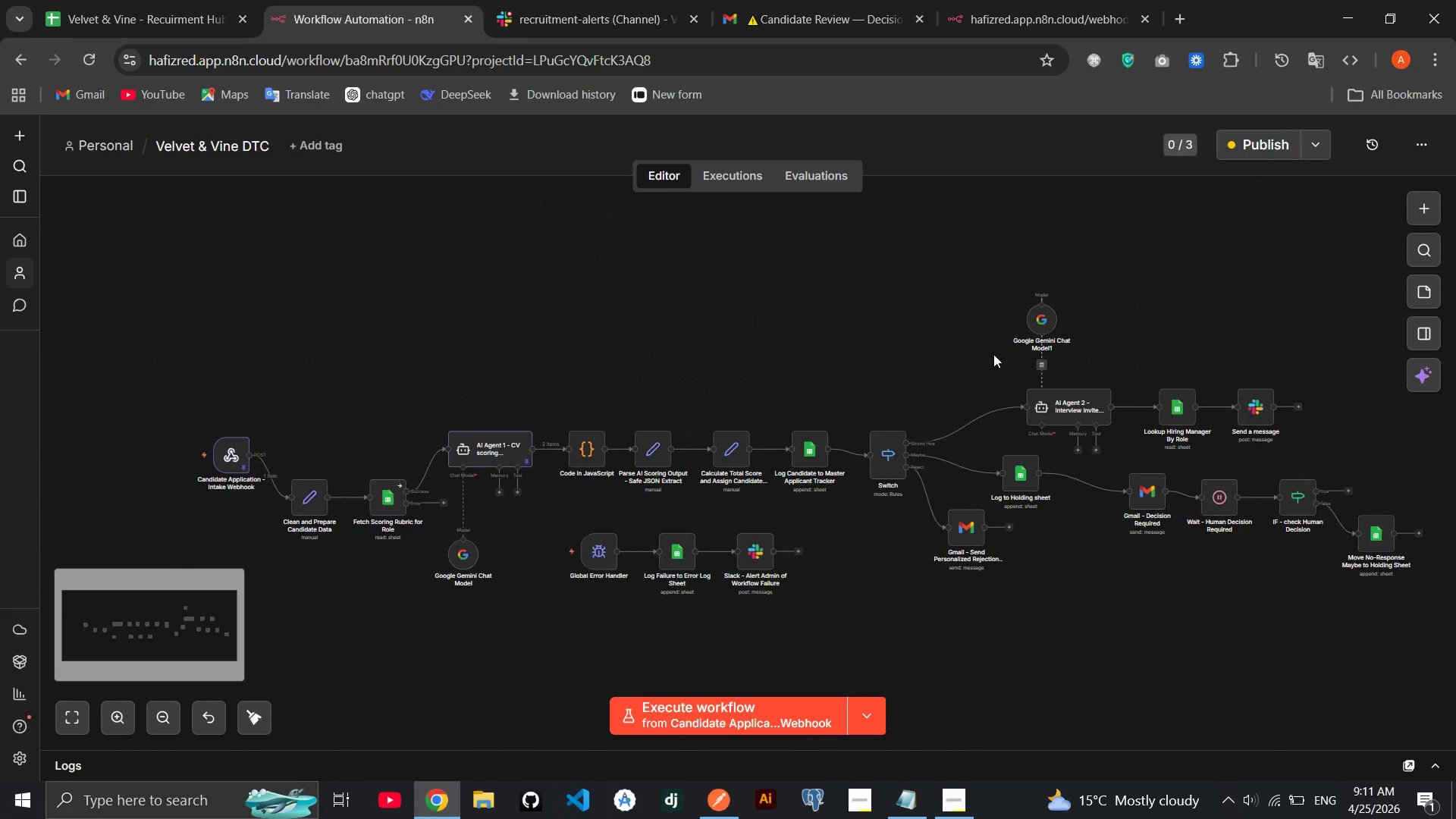 
wait(9.61)
 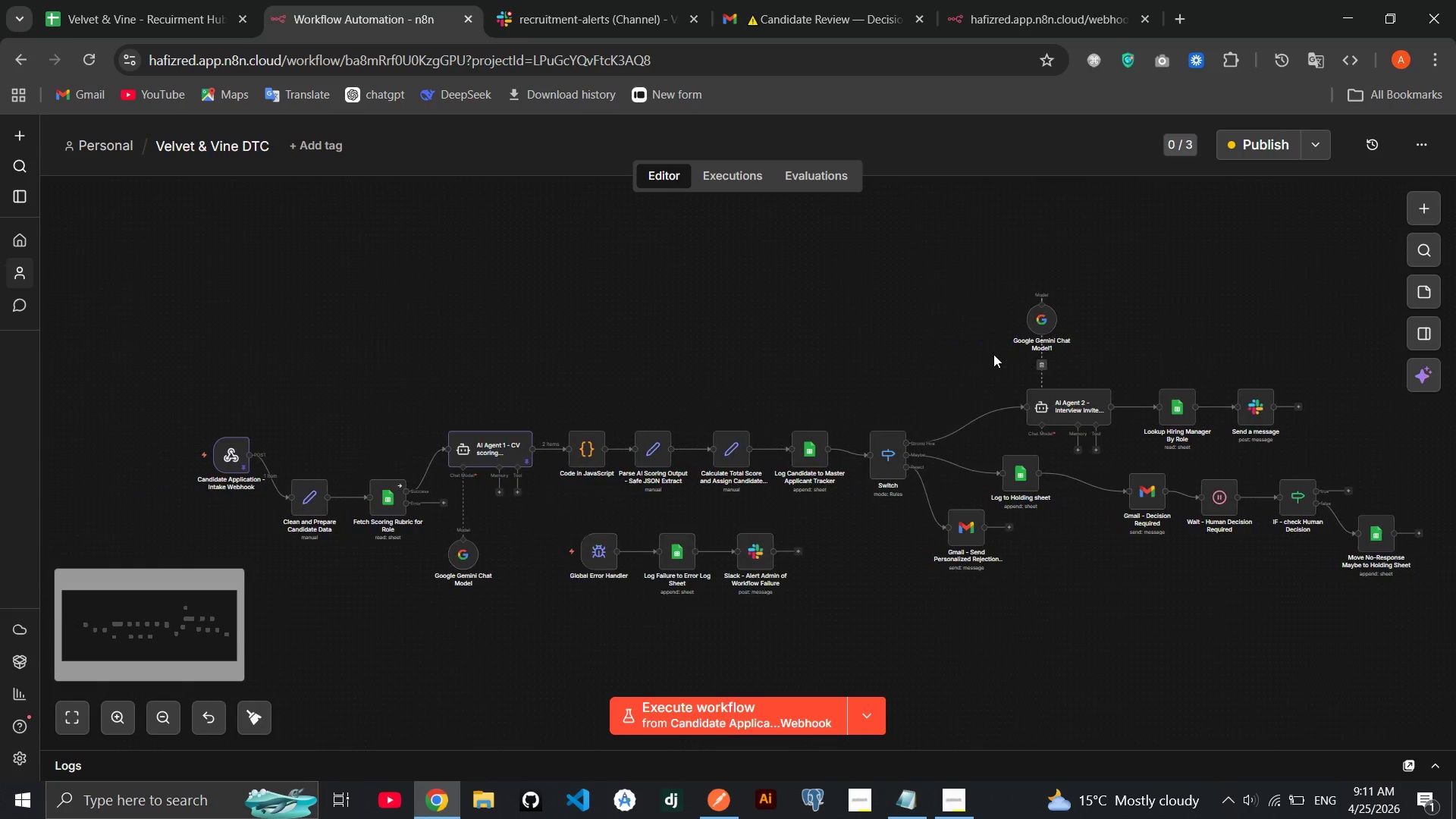 
left_click([1419, 281])
 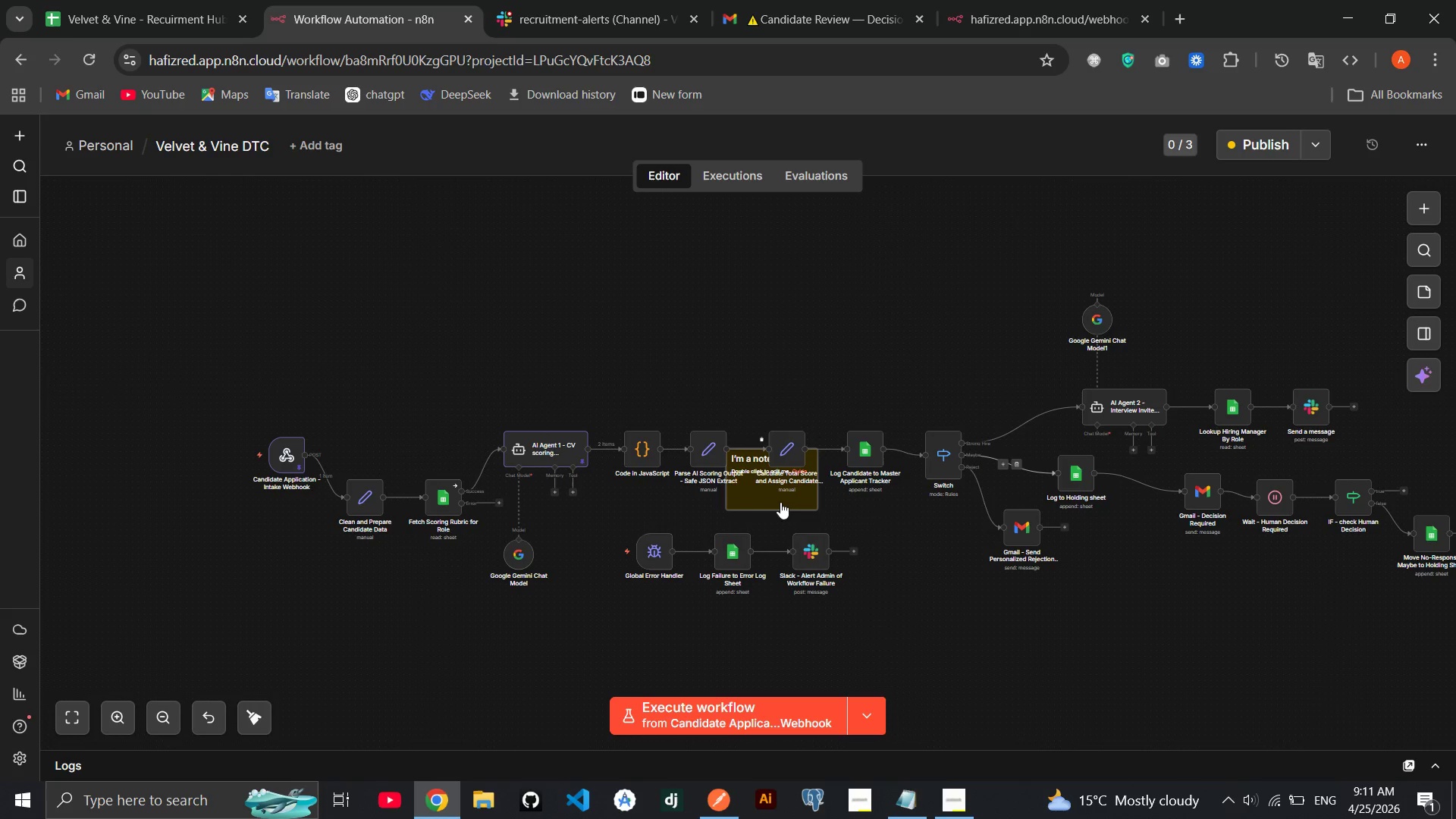 
left_click_drag(start_coordinate=[764, 495], to_coordinate=[315, 404])
 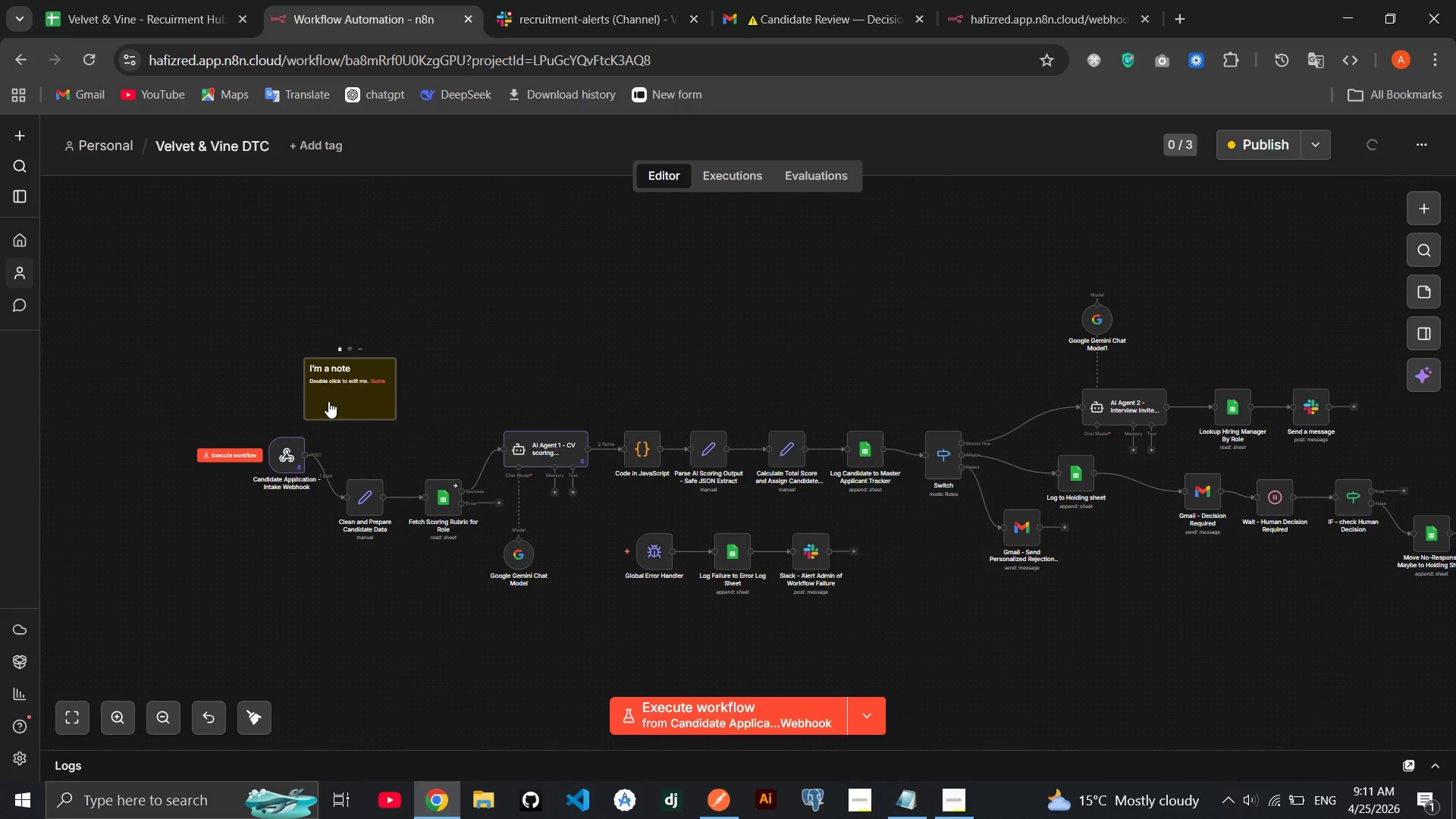 
double_click([328, 401])
 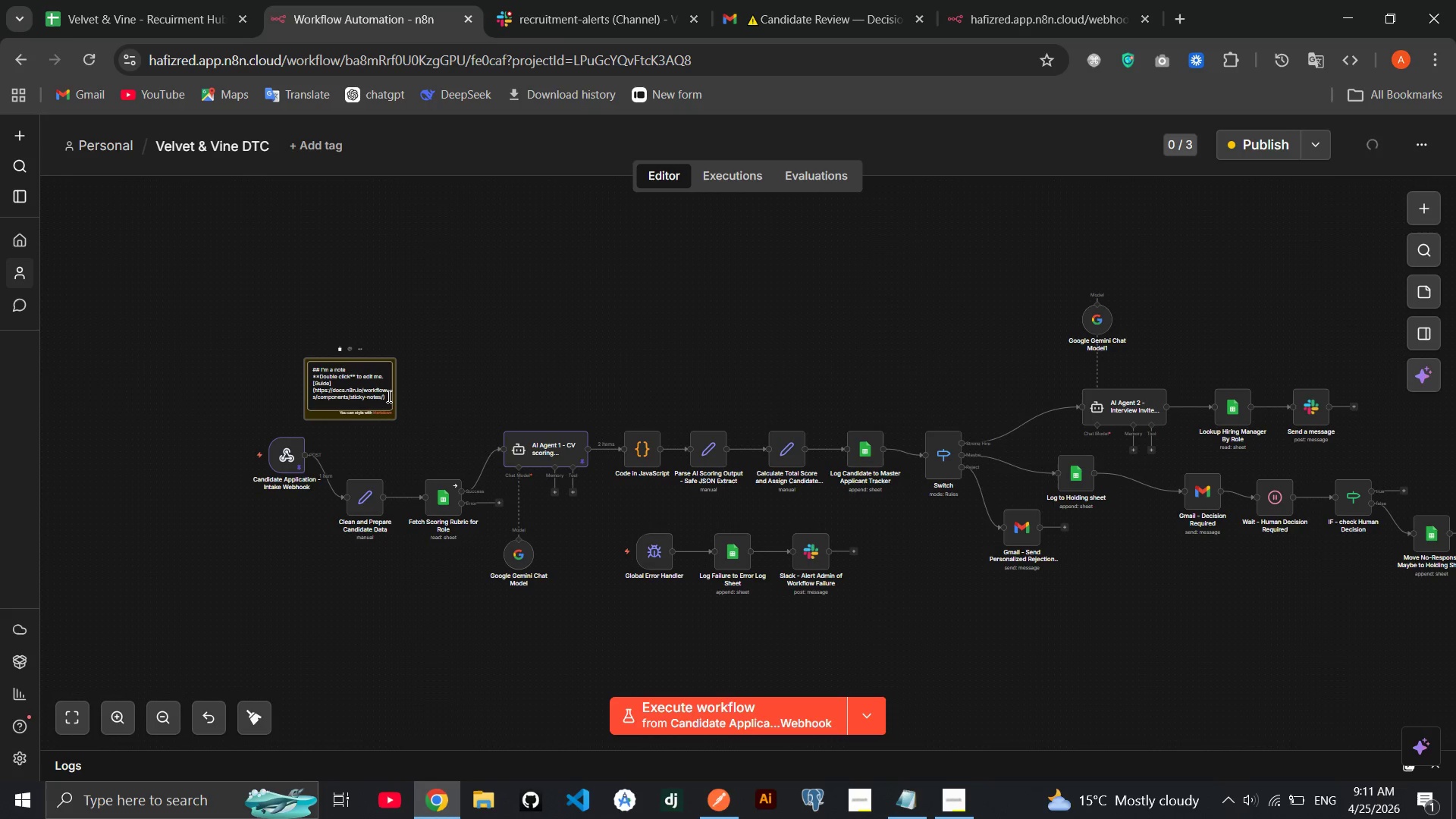 
left_click_drag(start_coordinate=[388, 396], to_coordinate=[323, 366])
 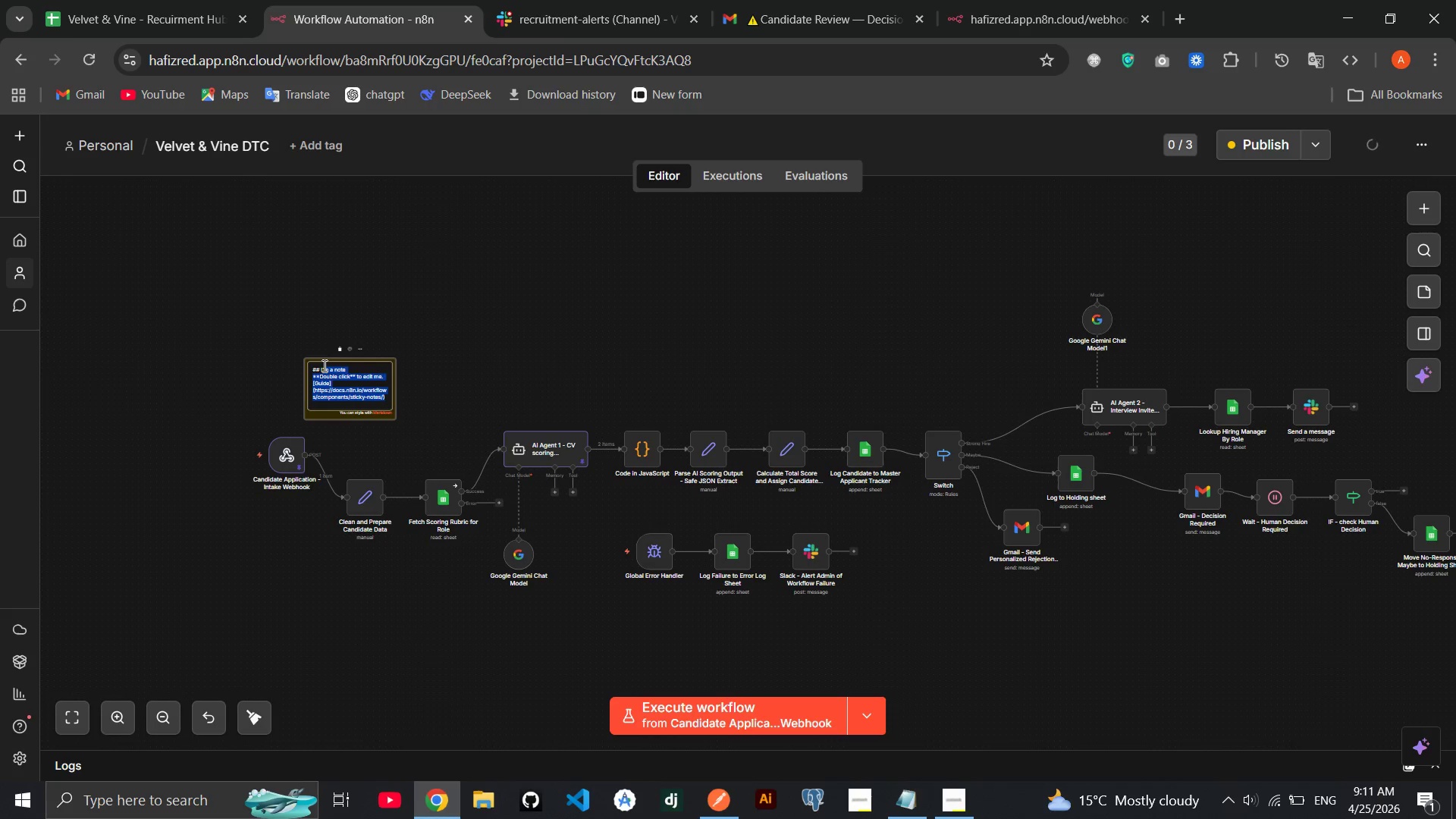 
key(Backspace)
 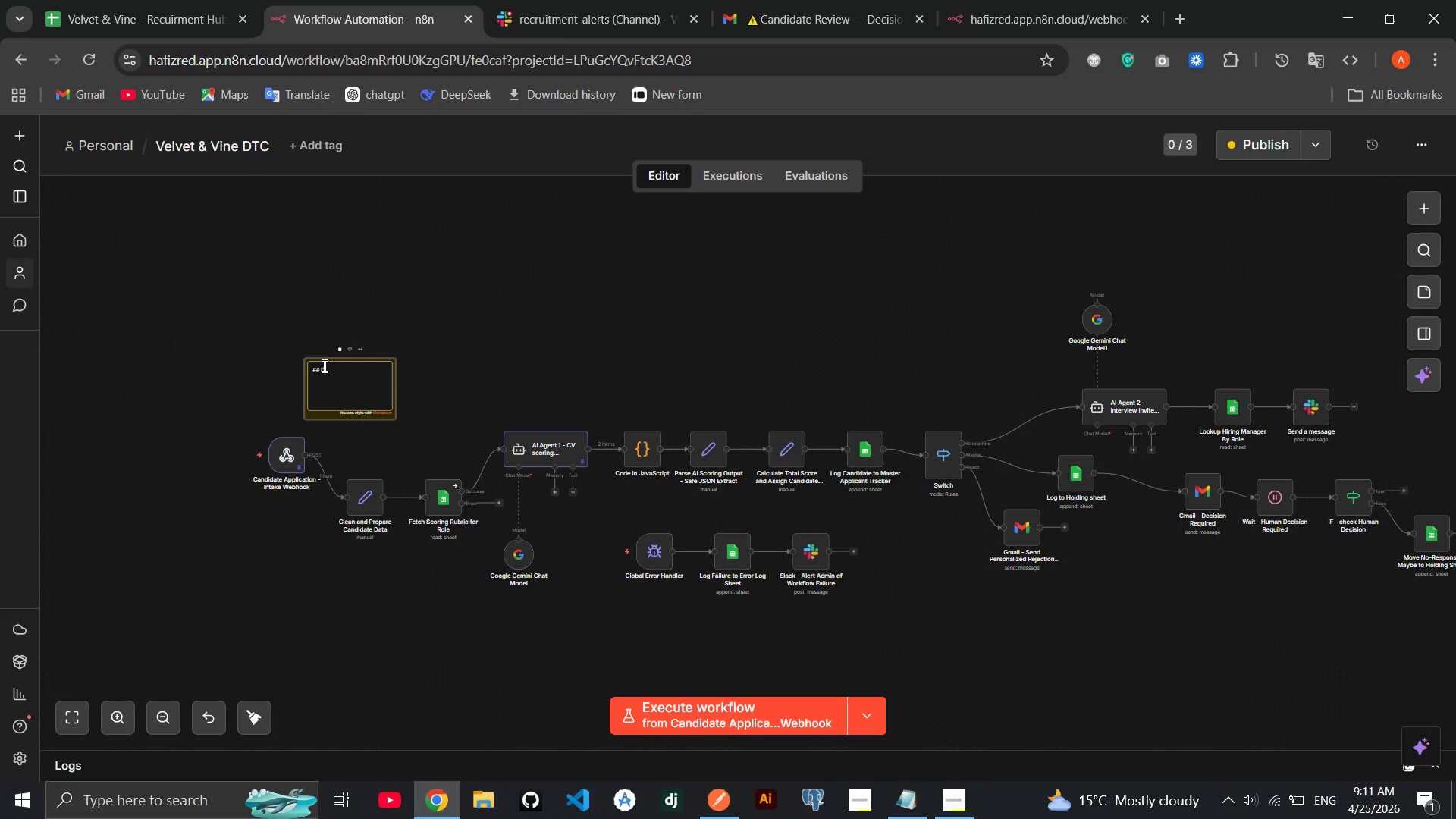 
key(Backspace)
 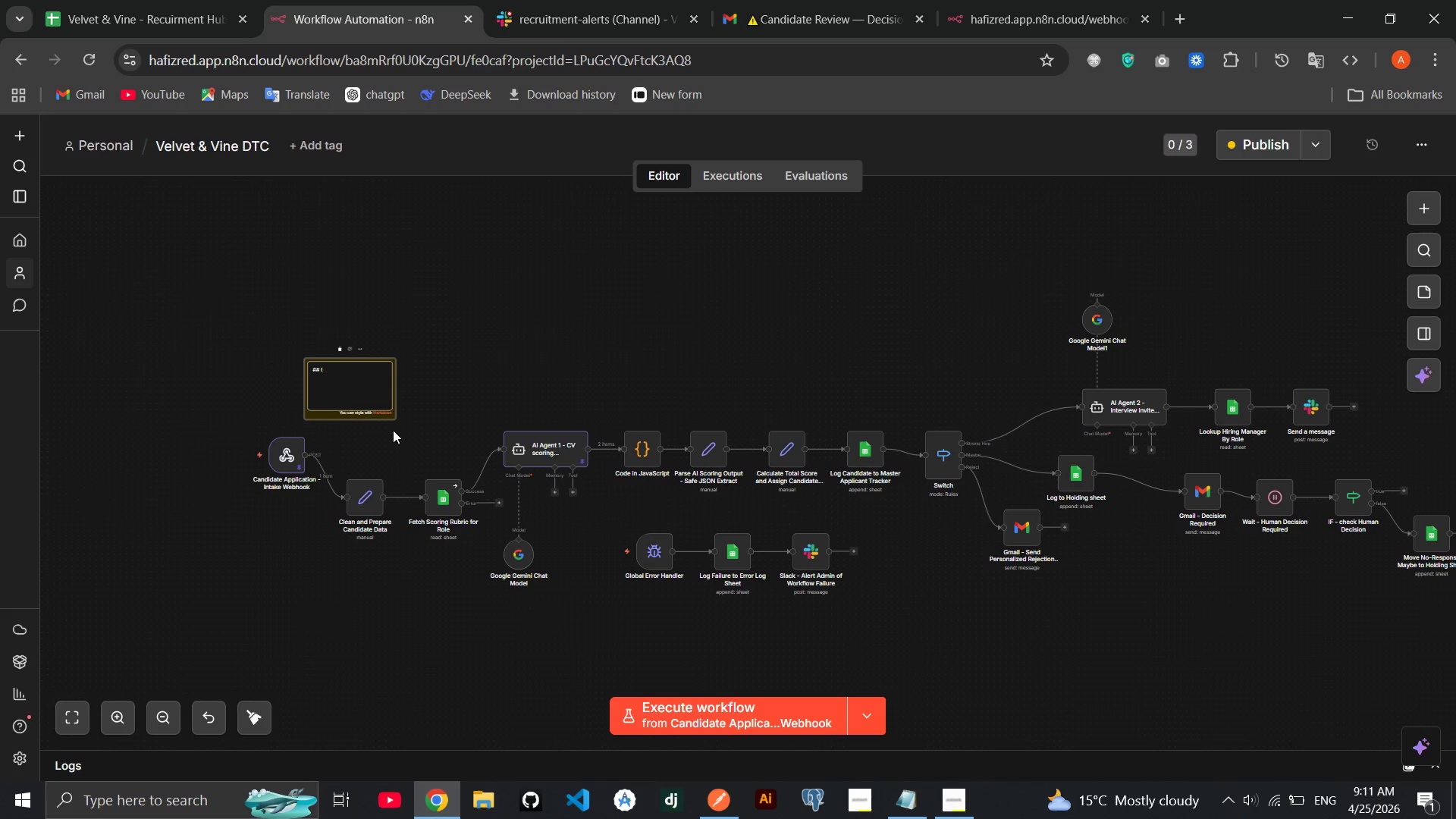 
key(Backspace)
 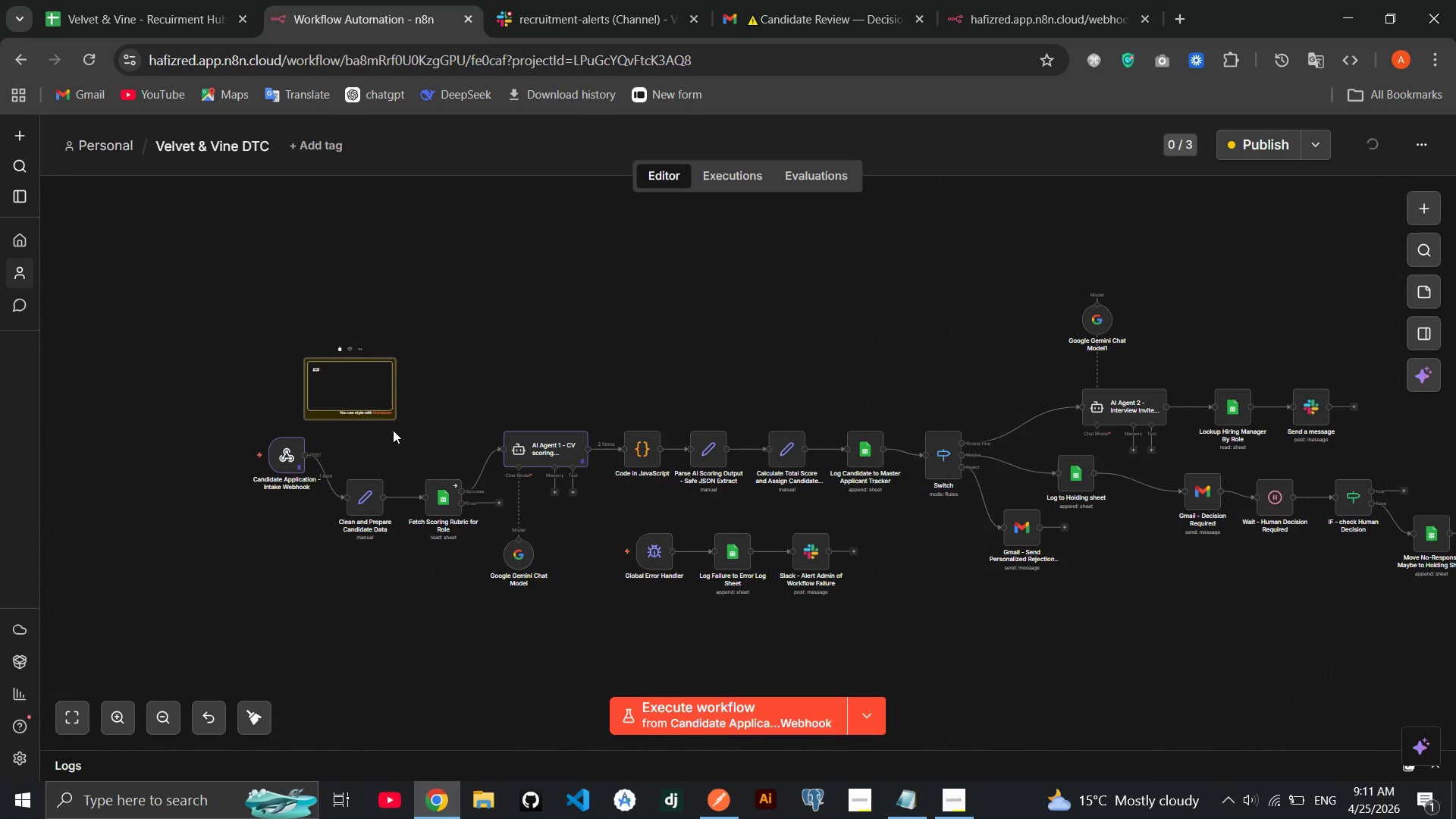 
type(TRIGGER)
 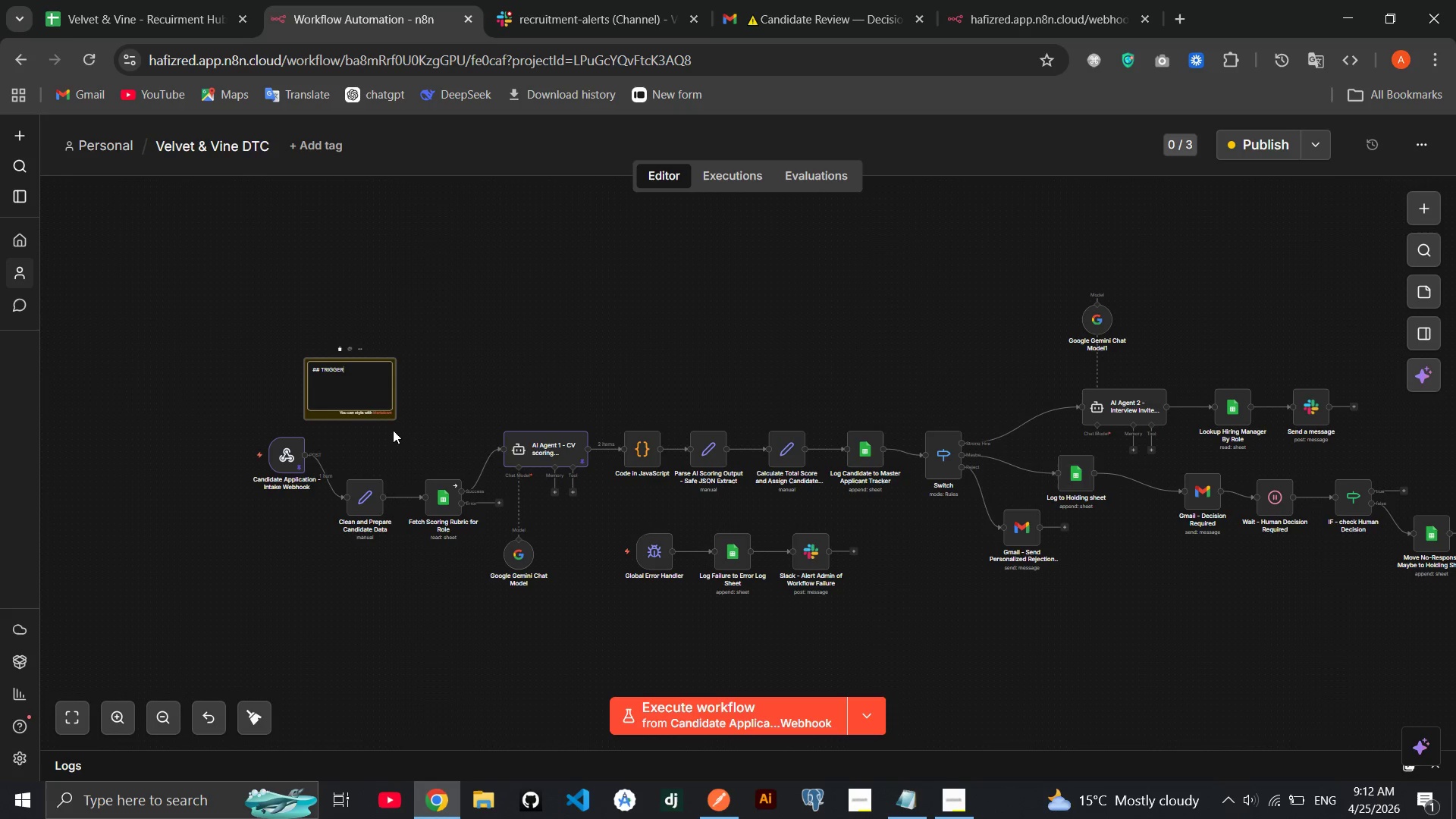 
key(Enter)
 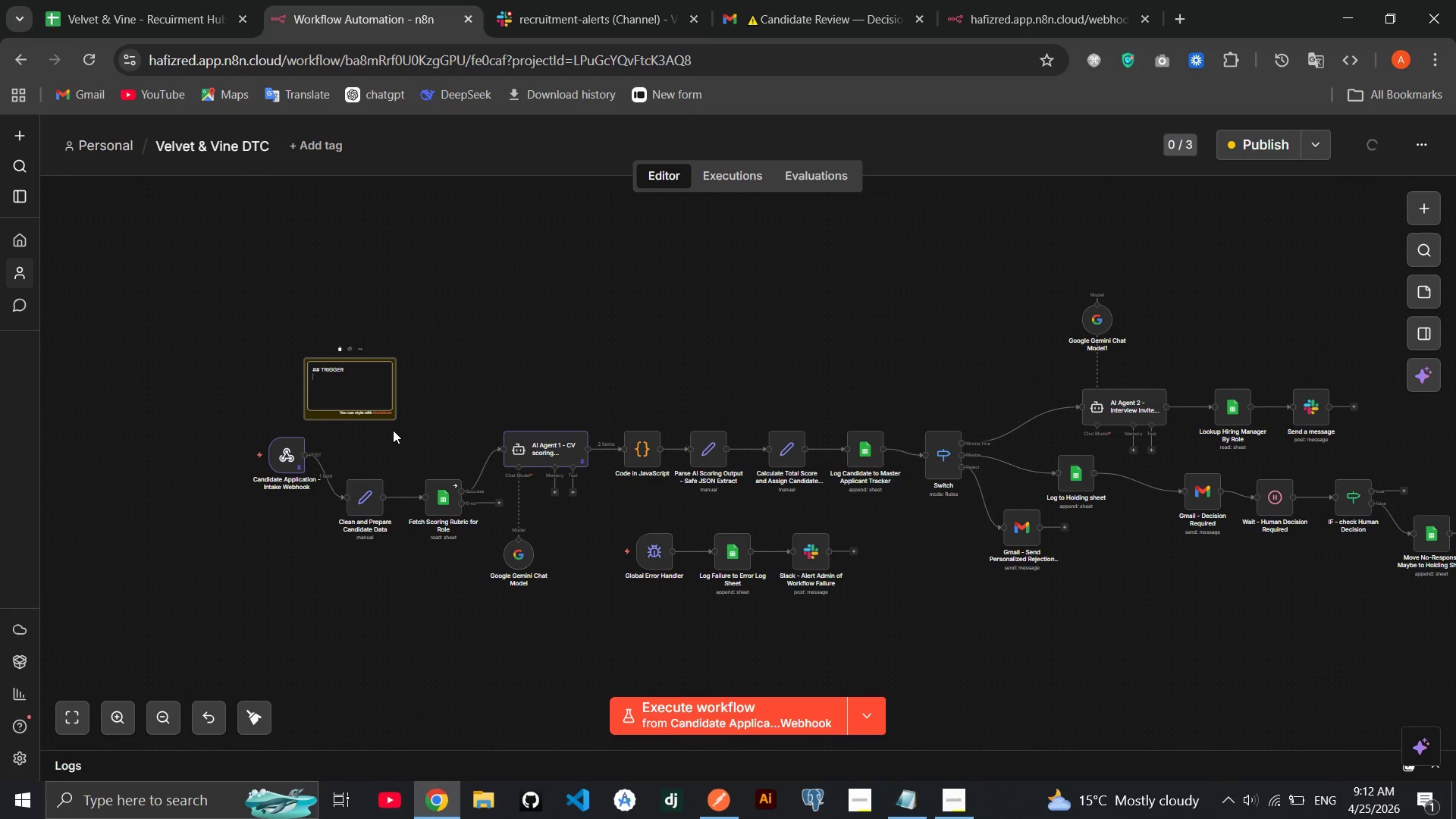 
type(Intake webhook)
 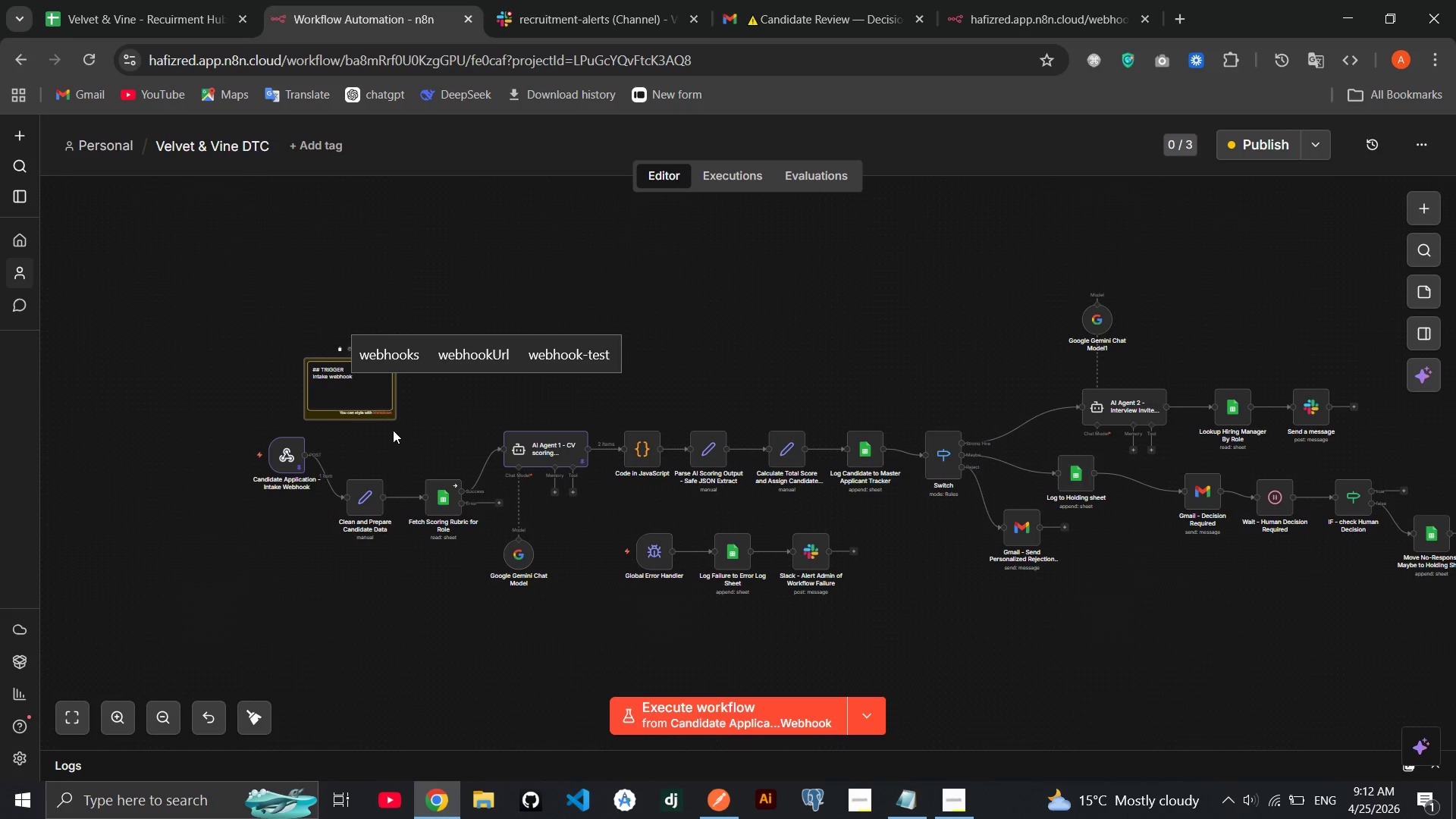 
type( tht)
key(Backspace)
type(at receives candidate applicatons via POST)
 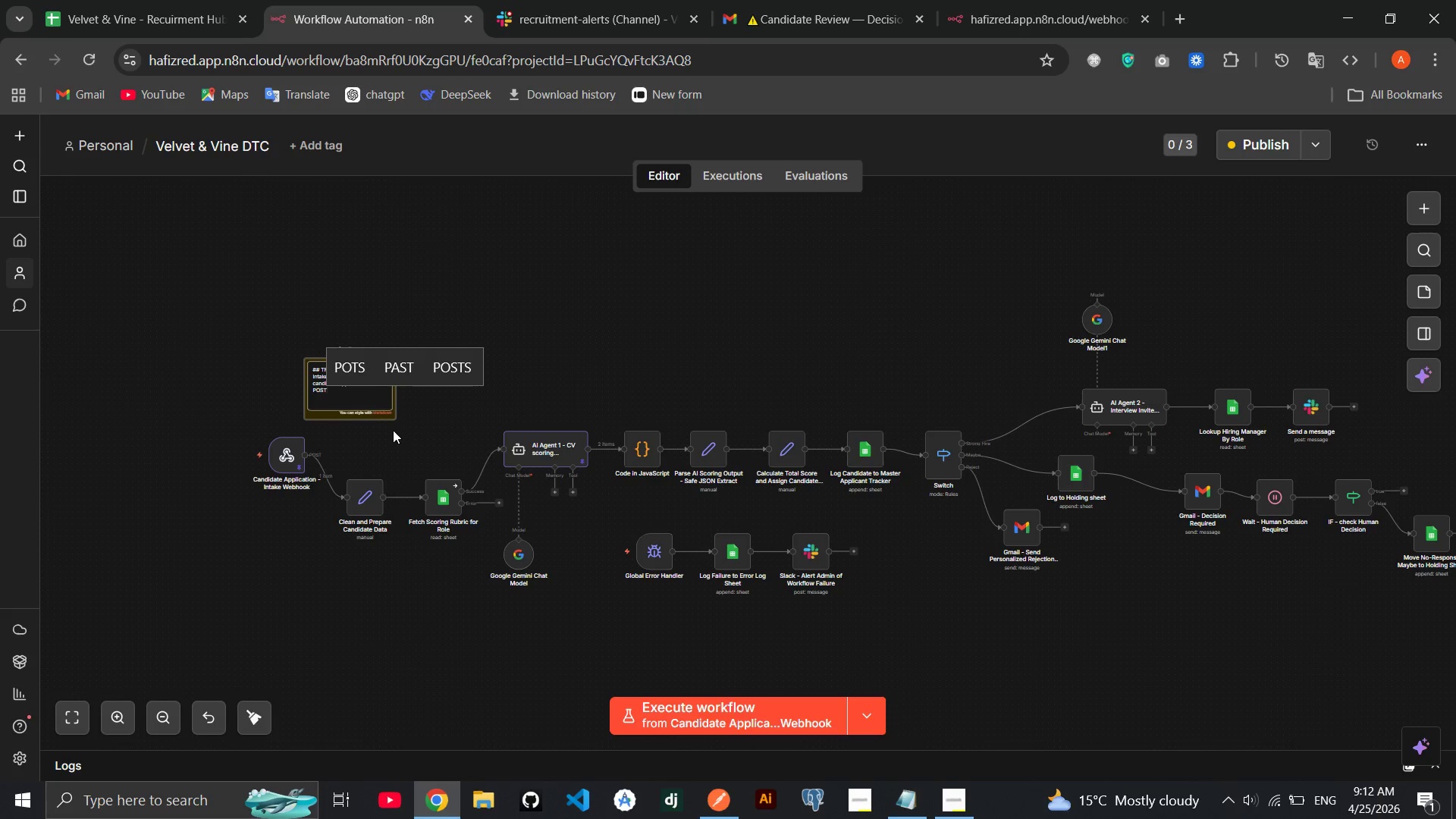 
key(Comma)
 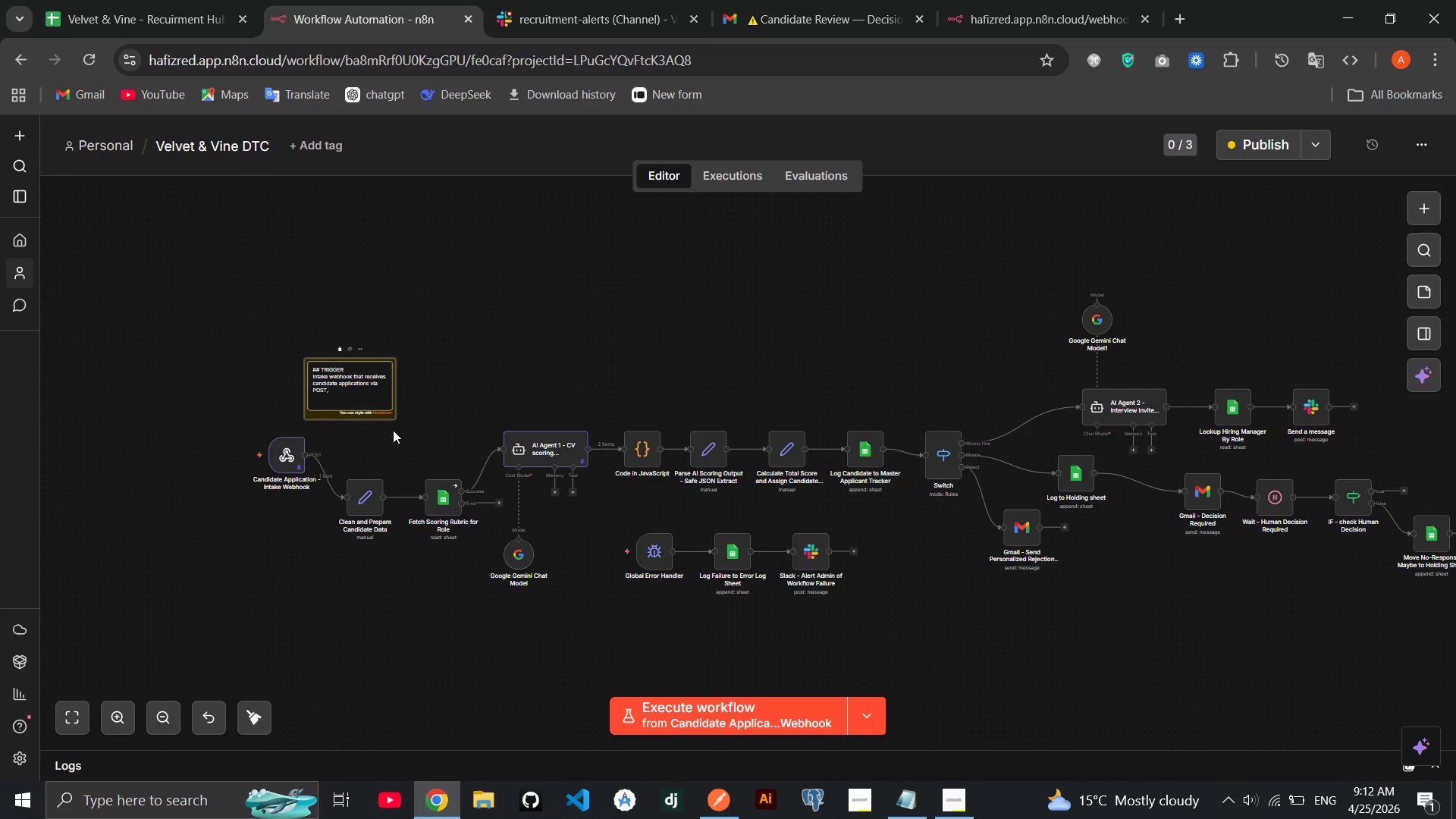 
key(Space)
 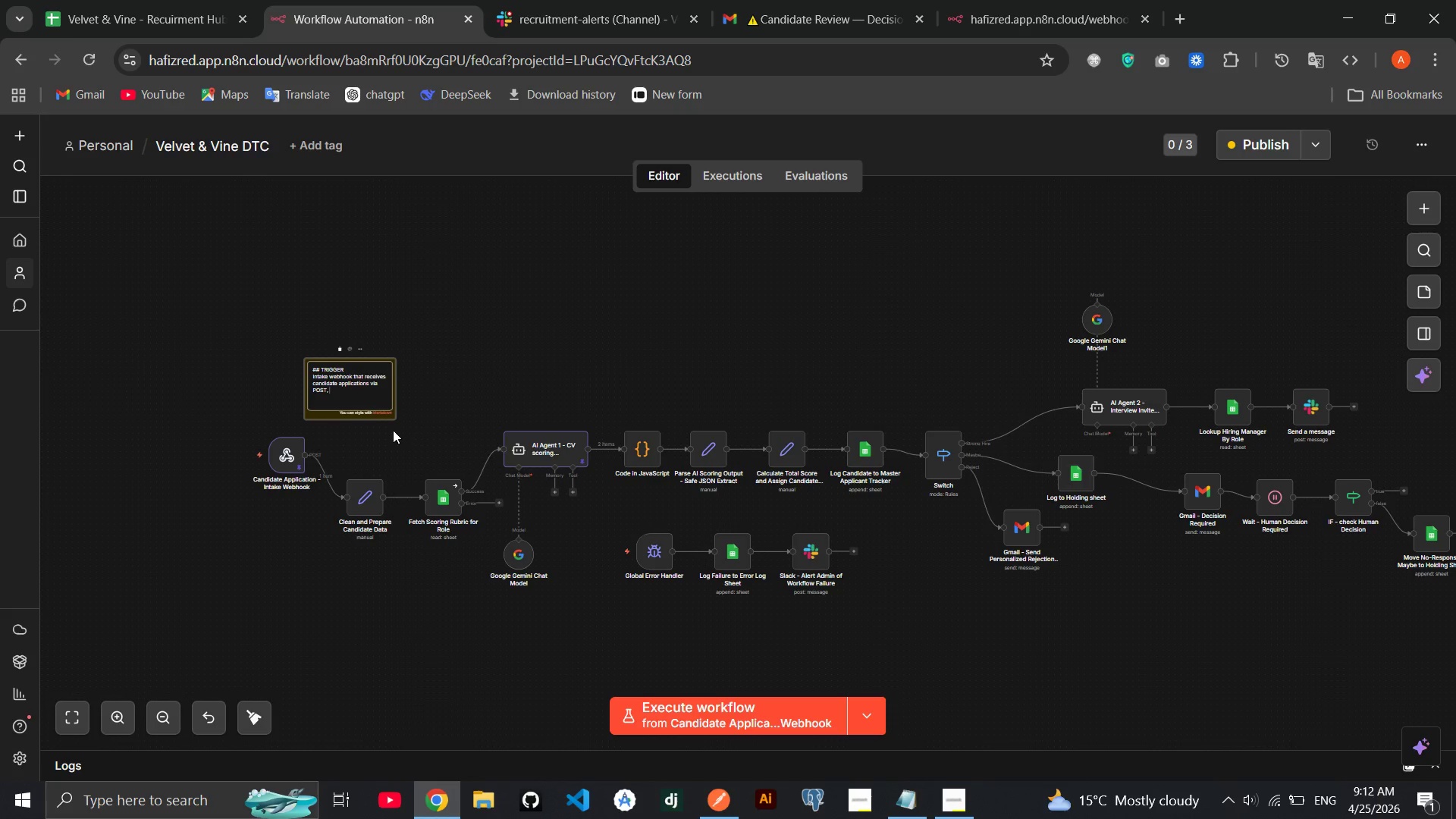 
key(Backspace)
 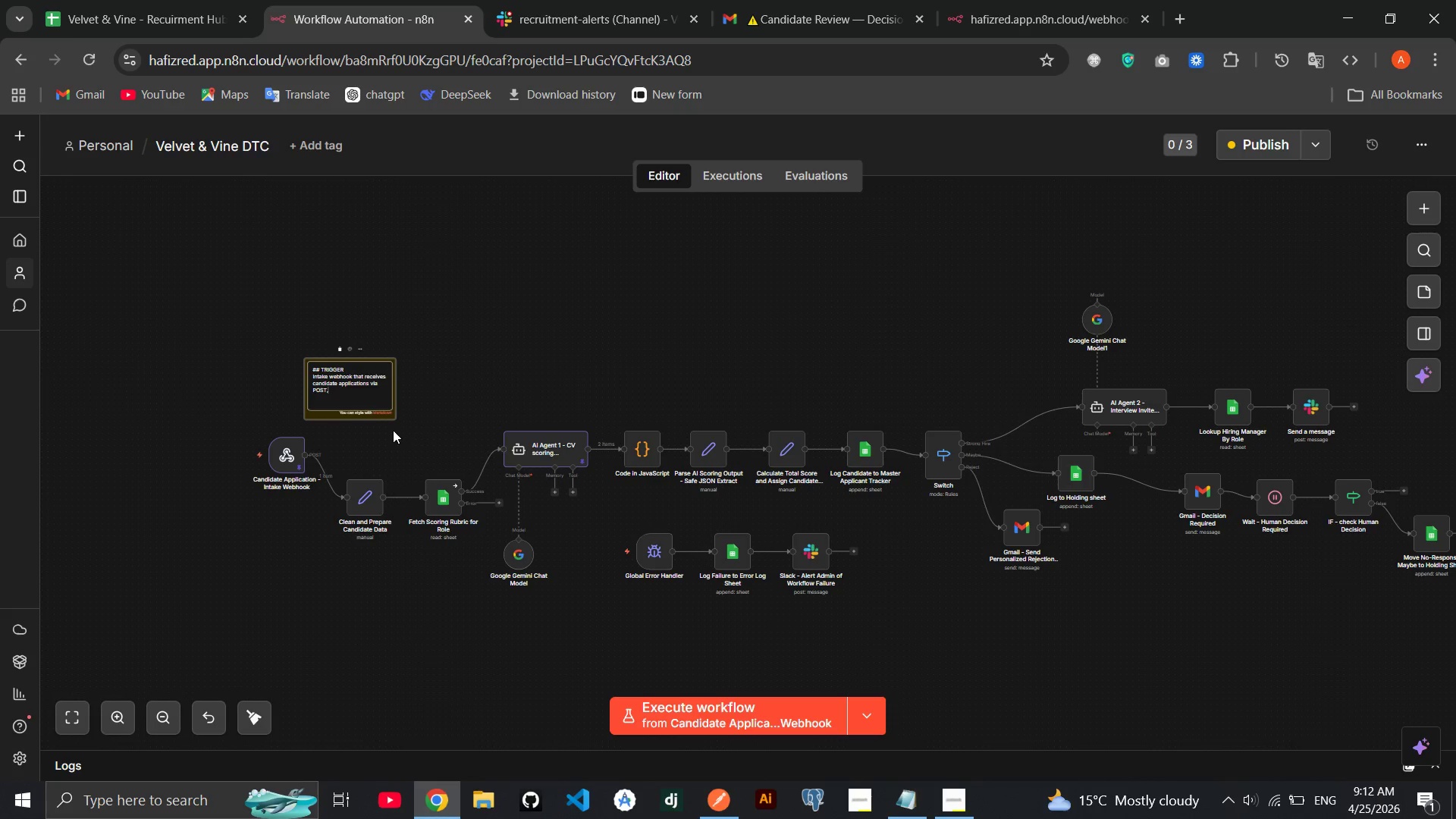 
key(Backspace)
 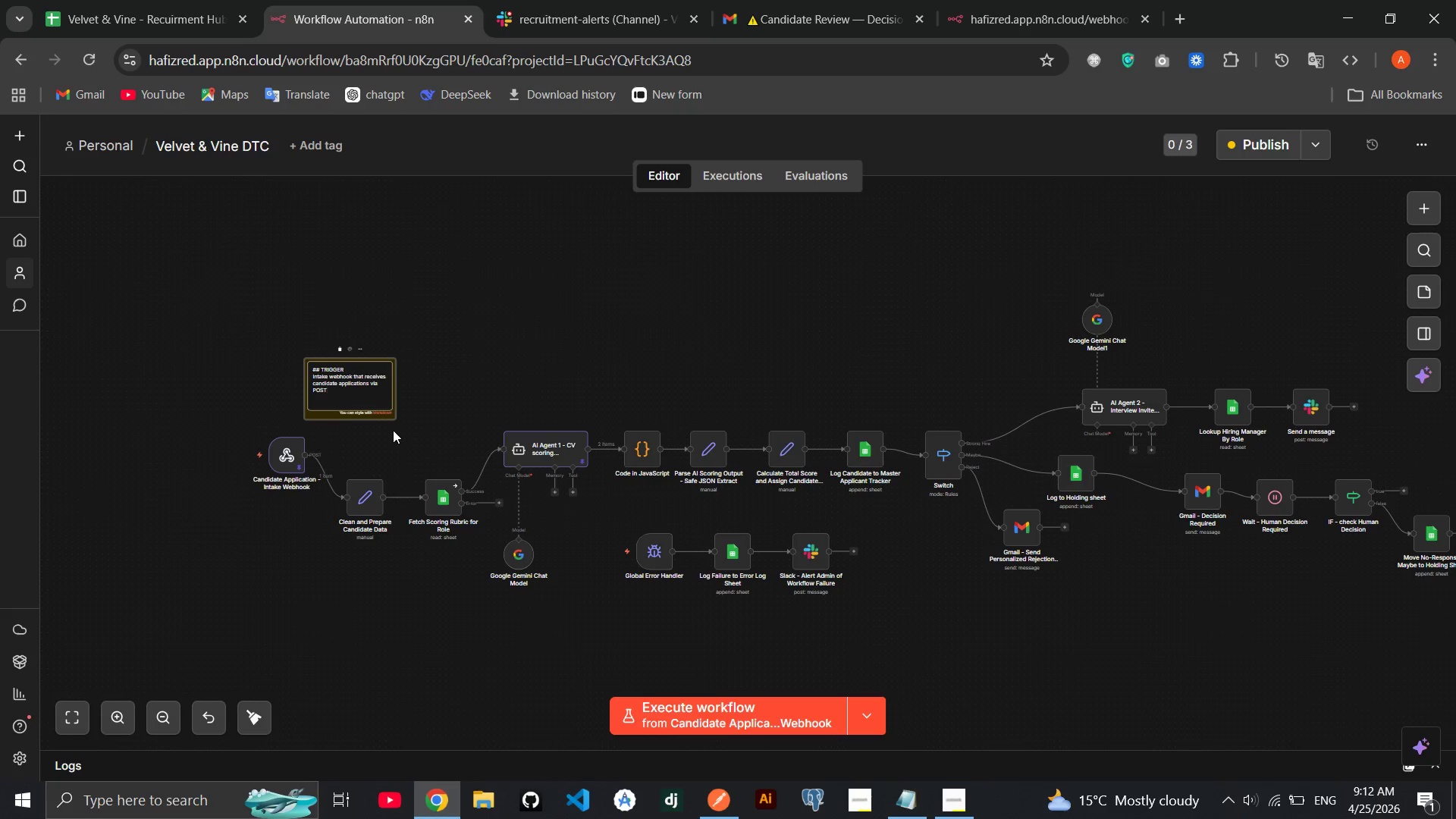 
key(Enter)
 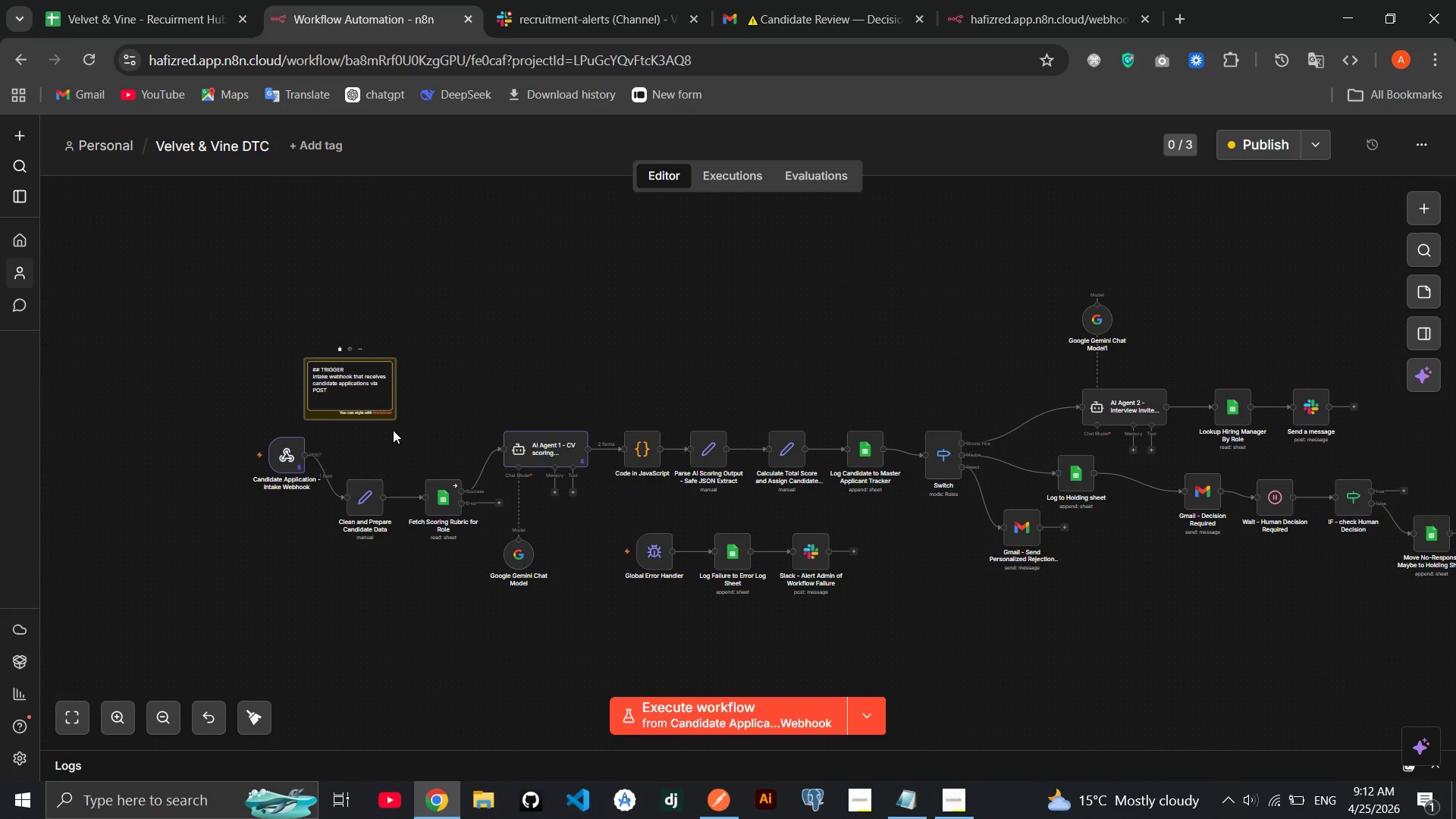 
type(Test with postman)
 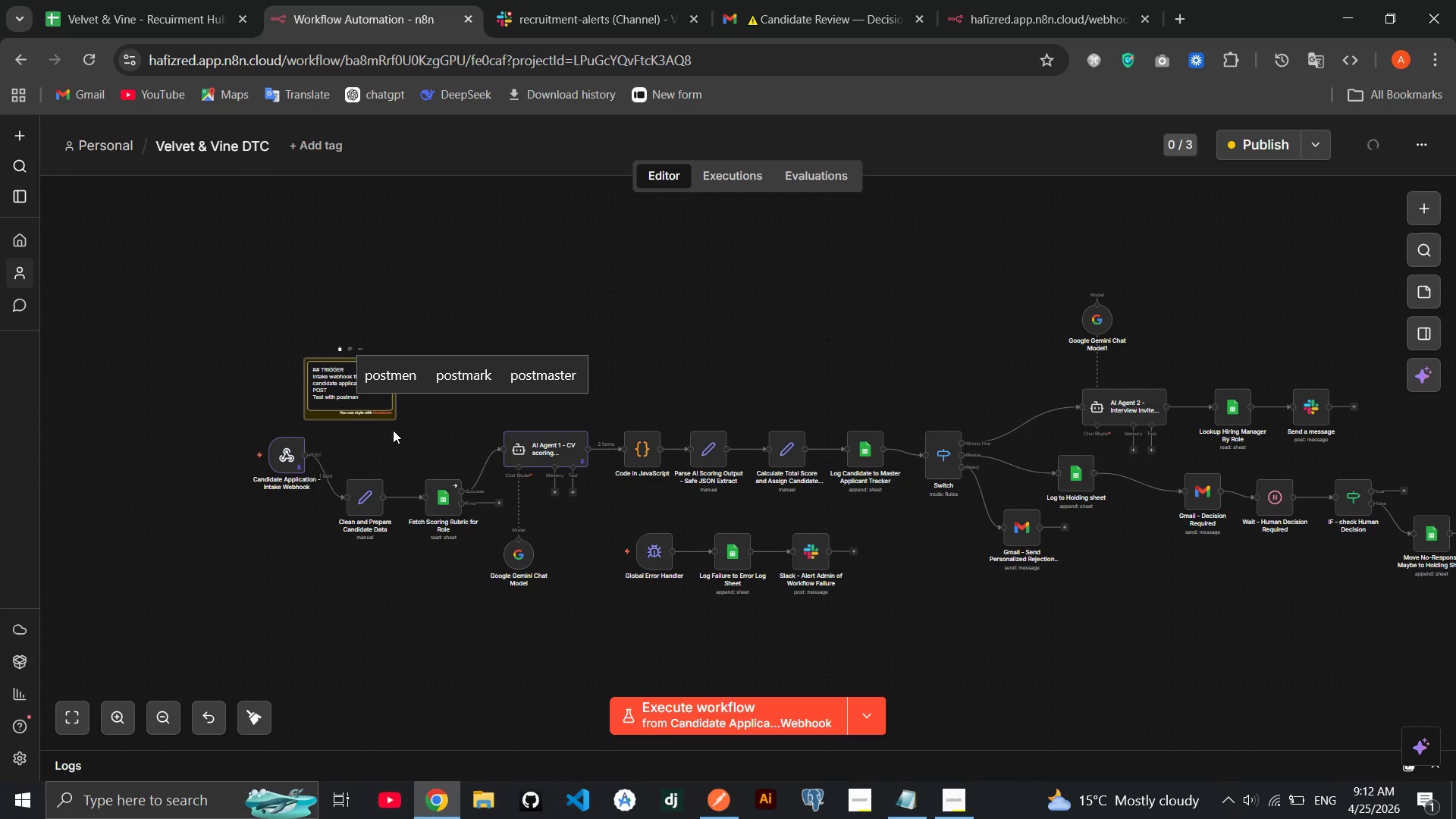 
left_click([384, 591])
 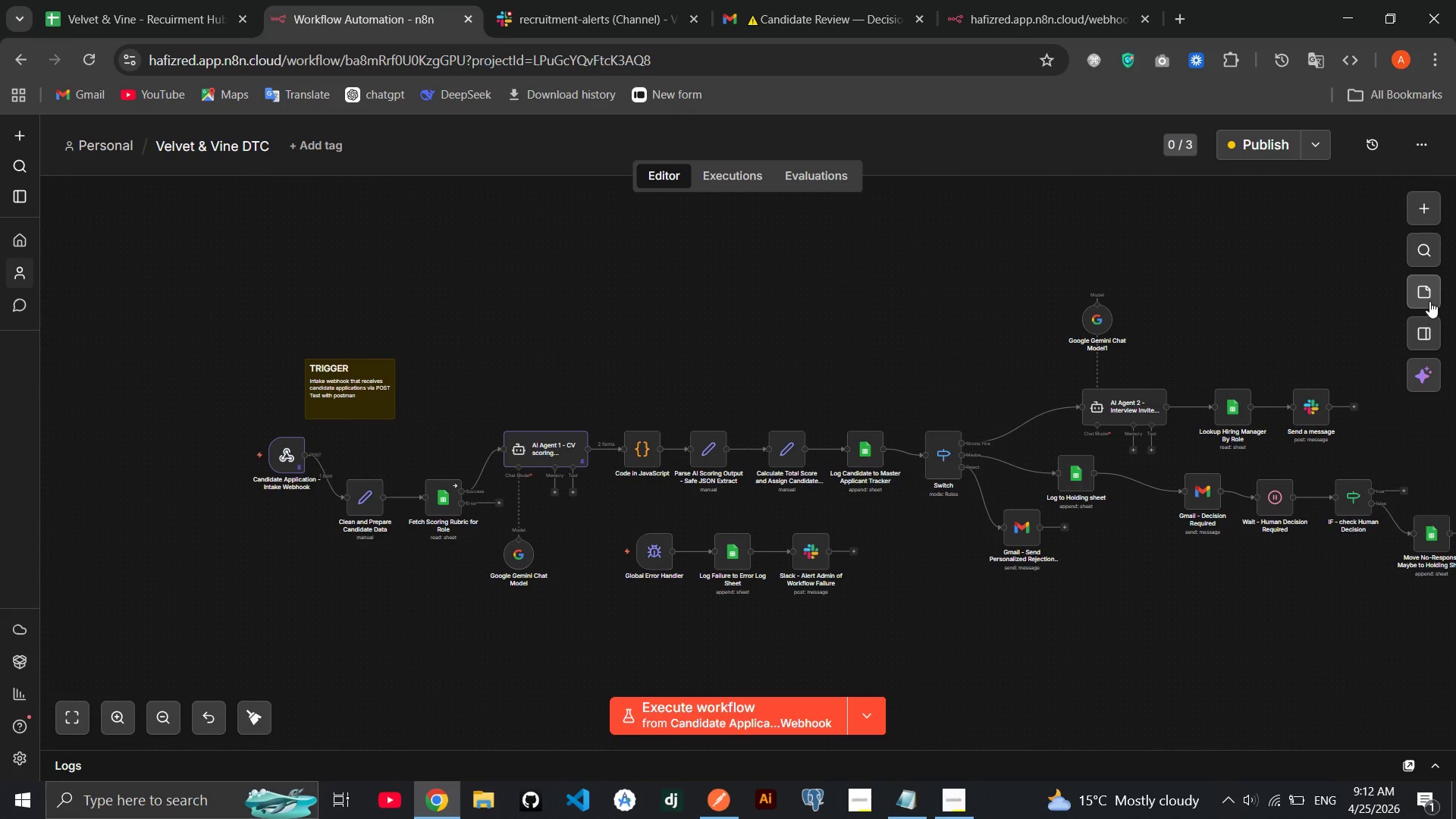 
left_click([1429, 295])
 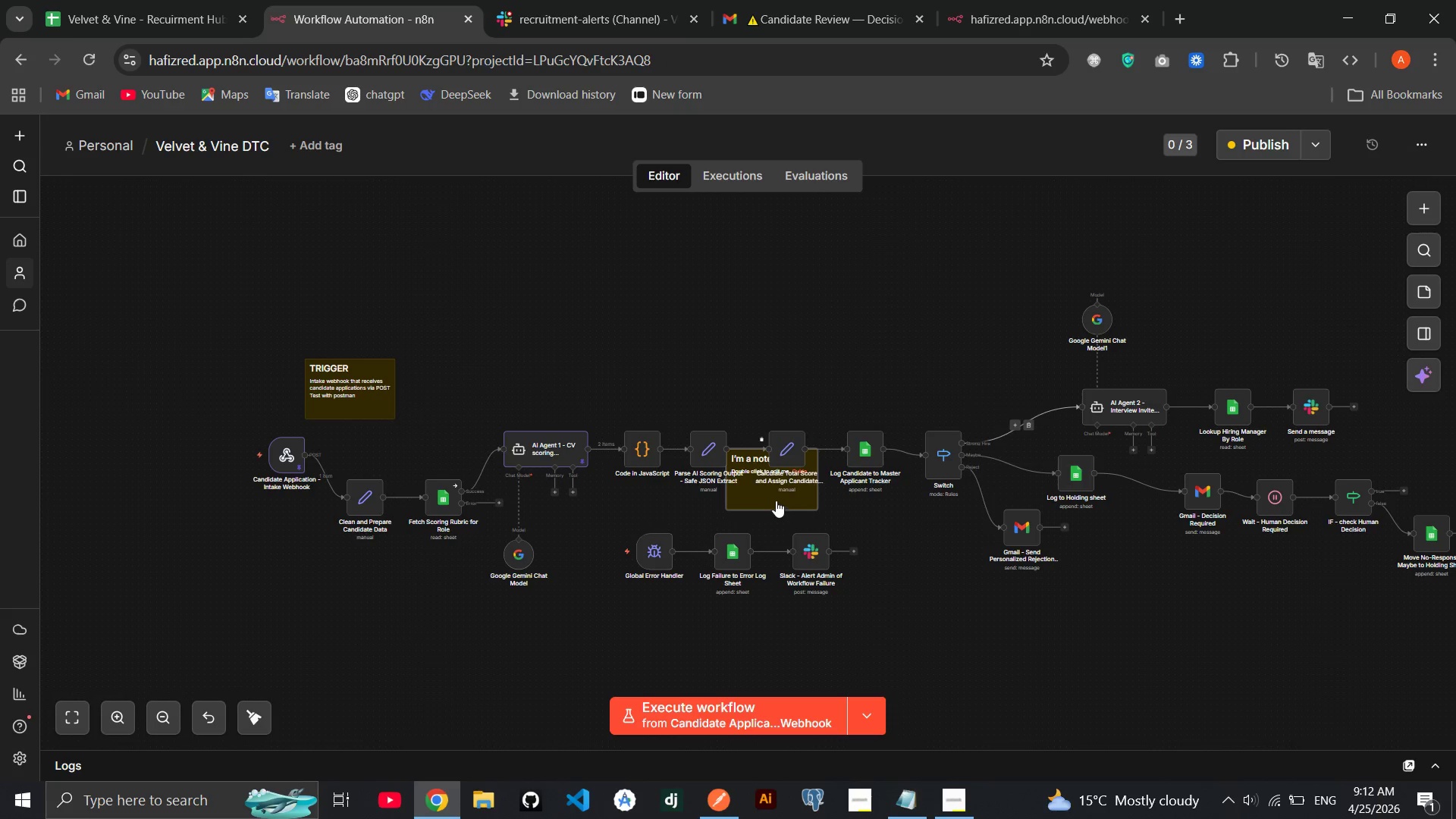 
left_click_drag(start_coordinate=[776, 500], to_coordinate=[554, 406])
 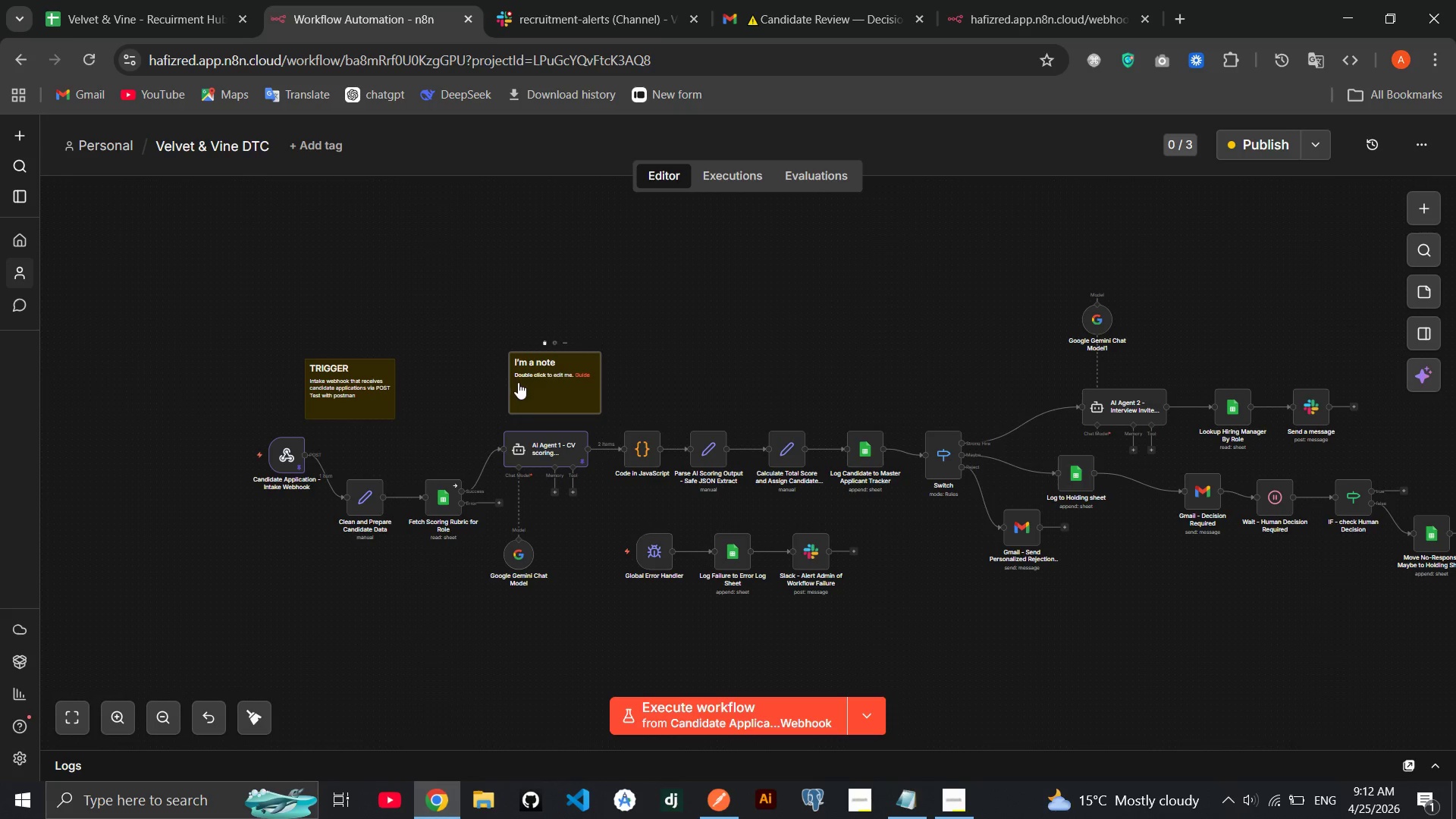 
wait(5.52)
 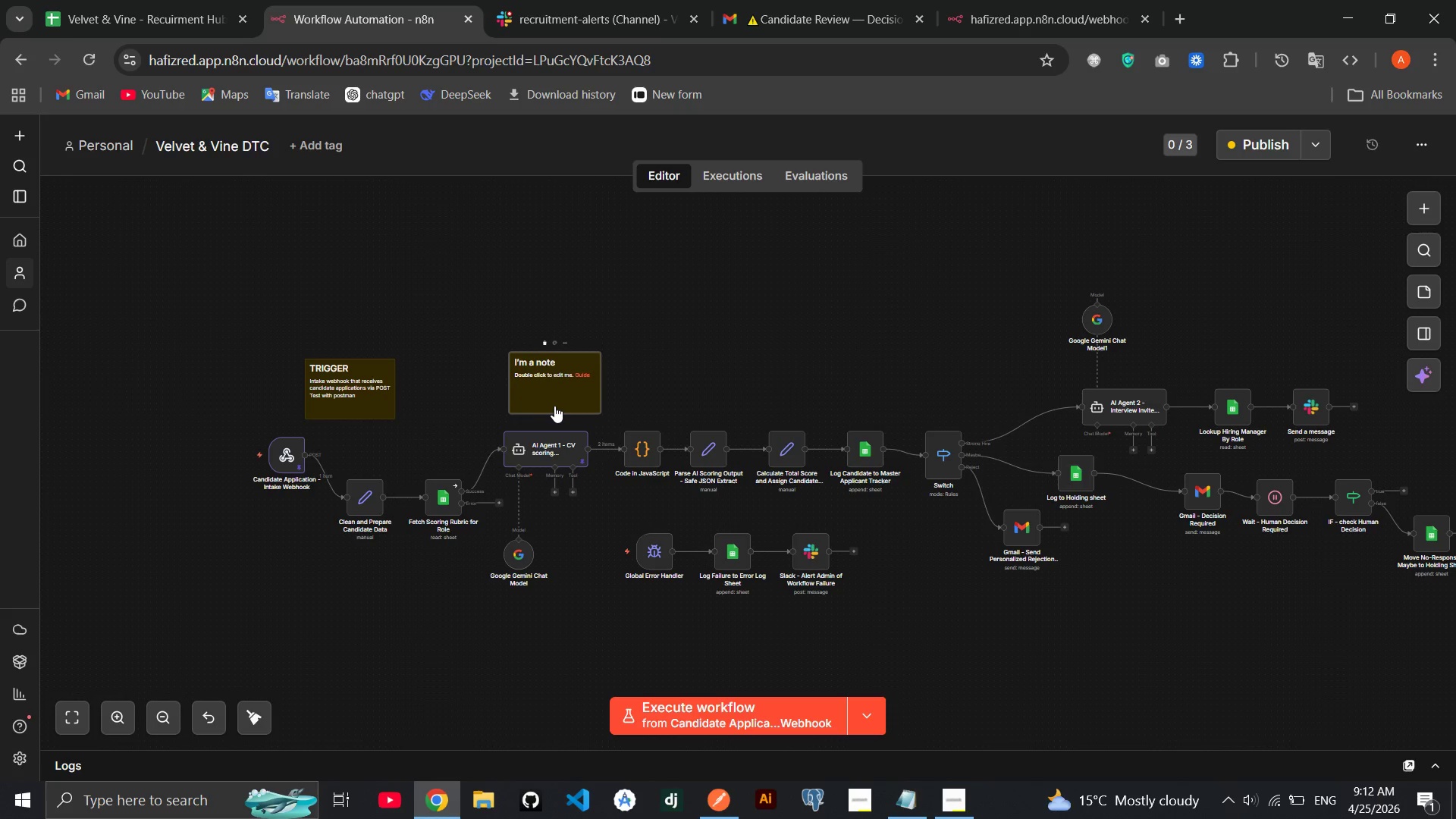 
left_click_drag(start_coordinate=[558, 381], to_coordinate=[377, 577])
 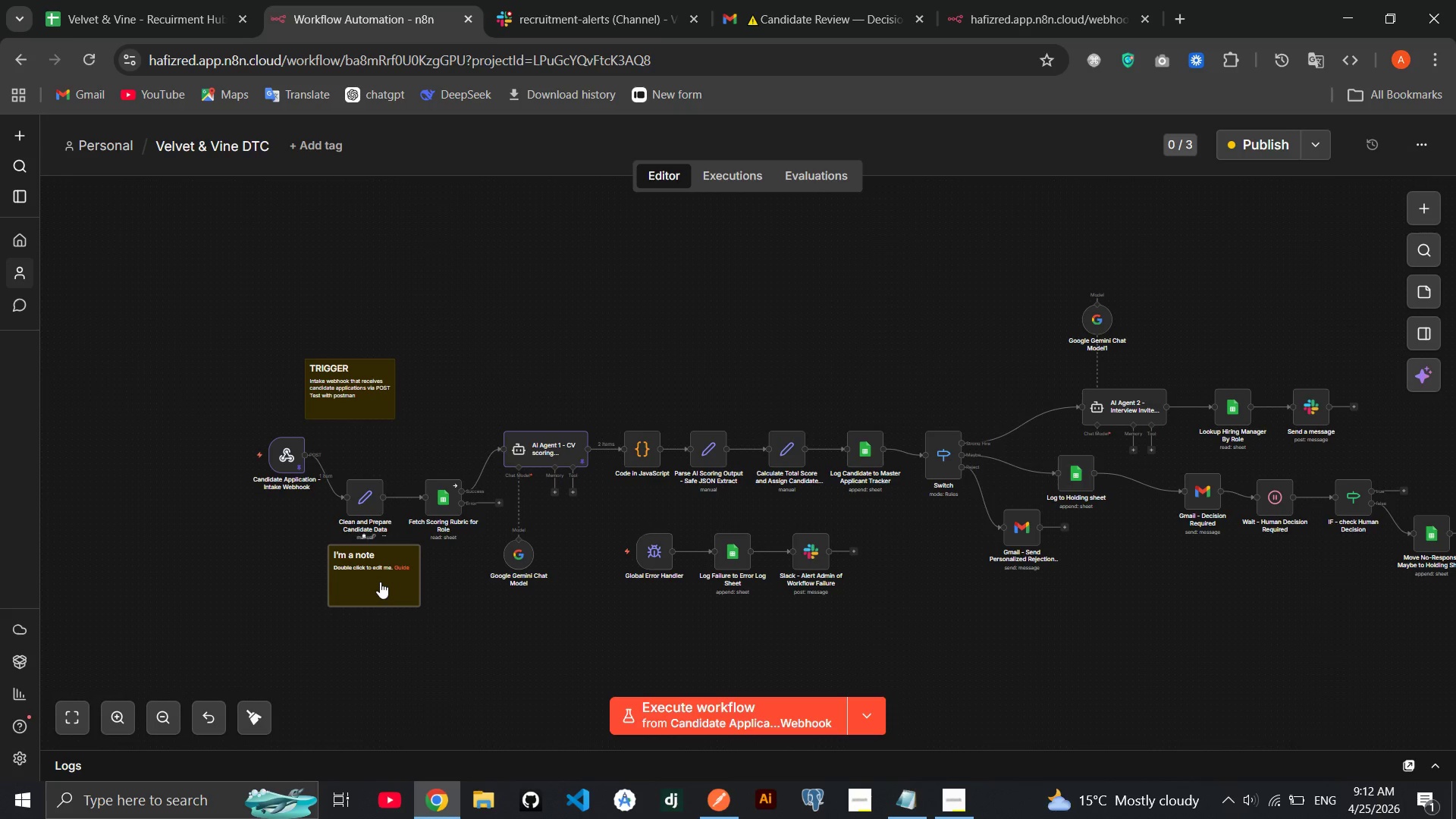 
double_click([380, 582])
 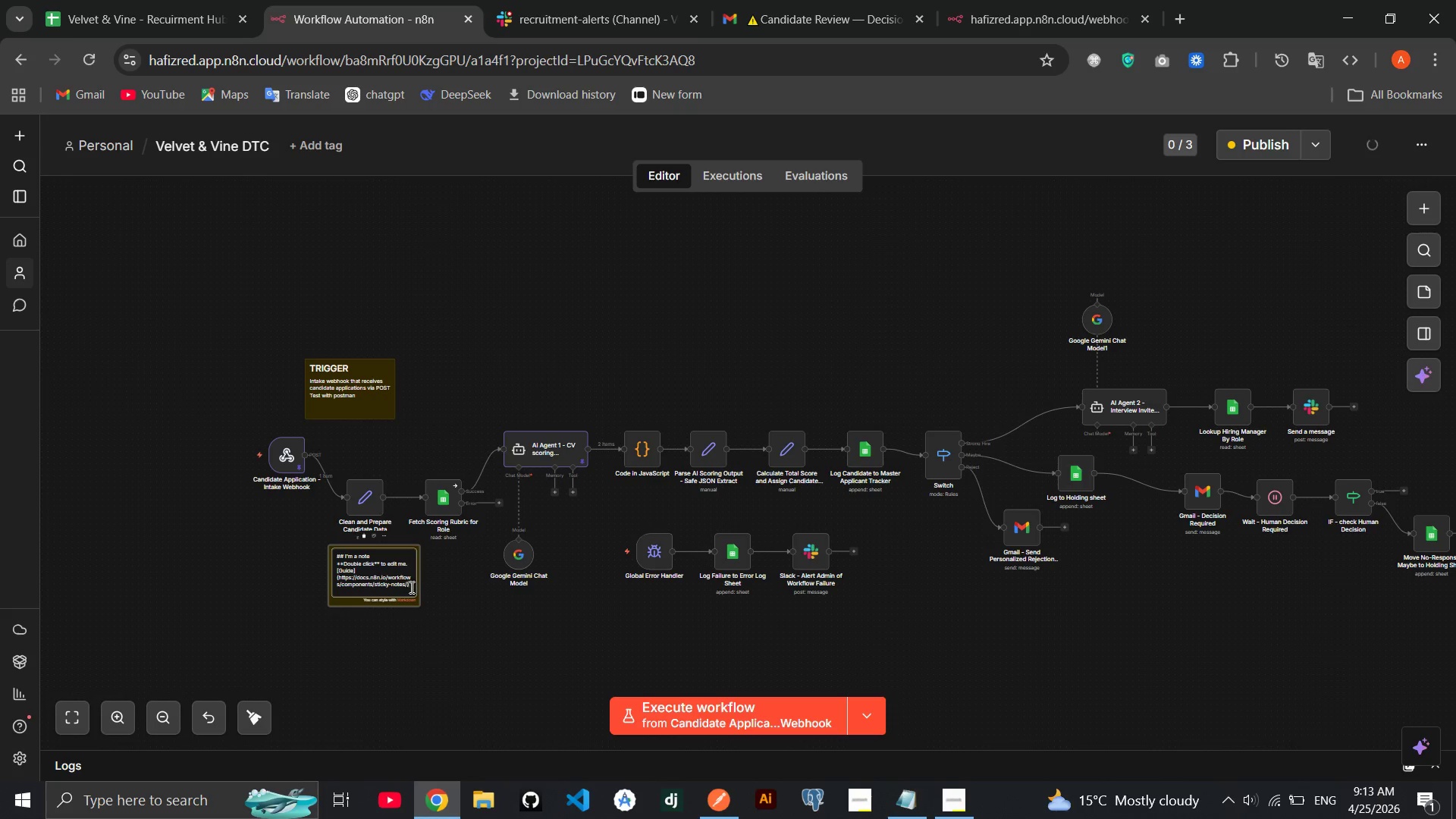 
left_click_drag(start_coordinate=[411, 587], to_coordinate=[344, 557])
 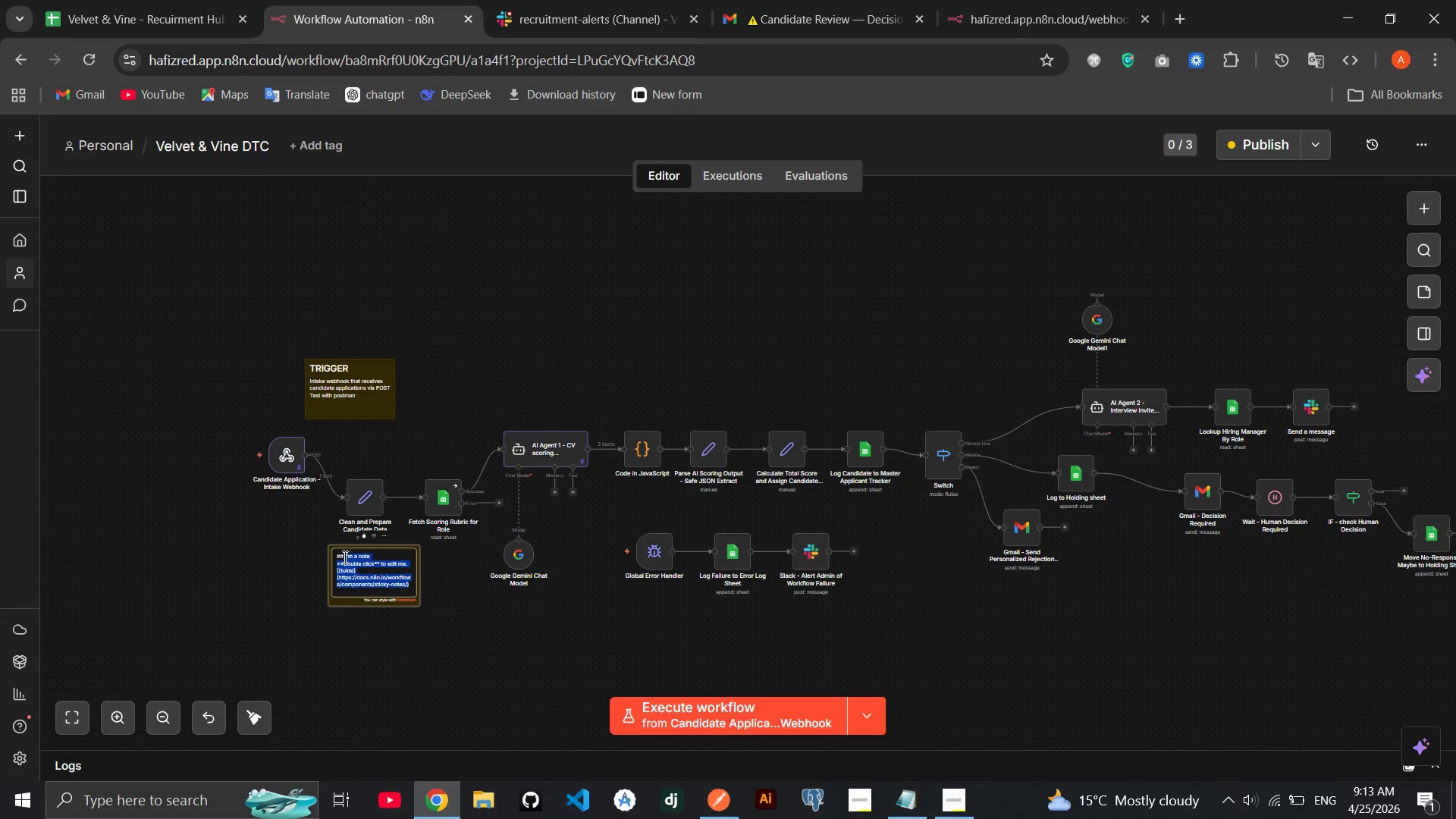 
key(Backspace)
 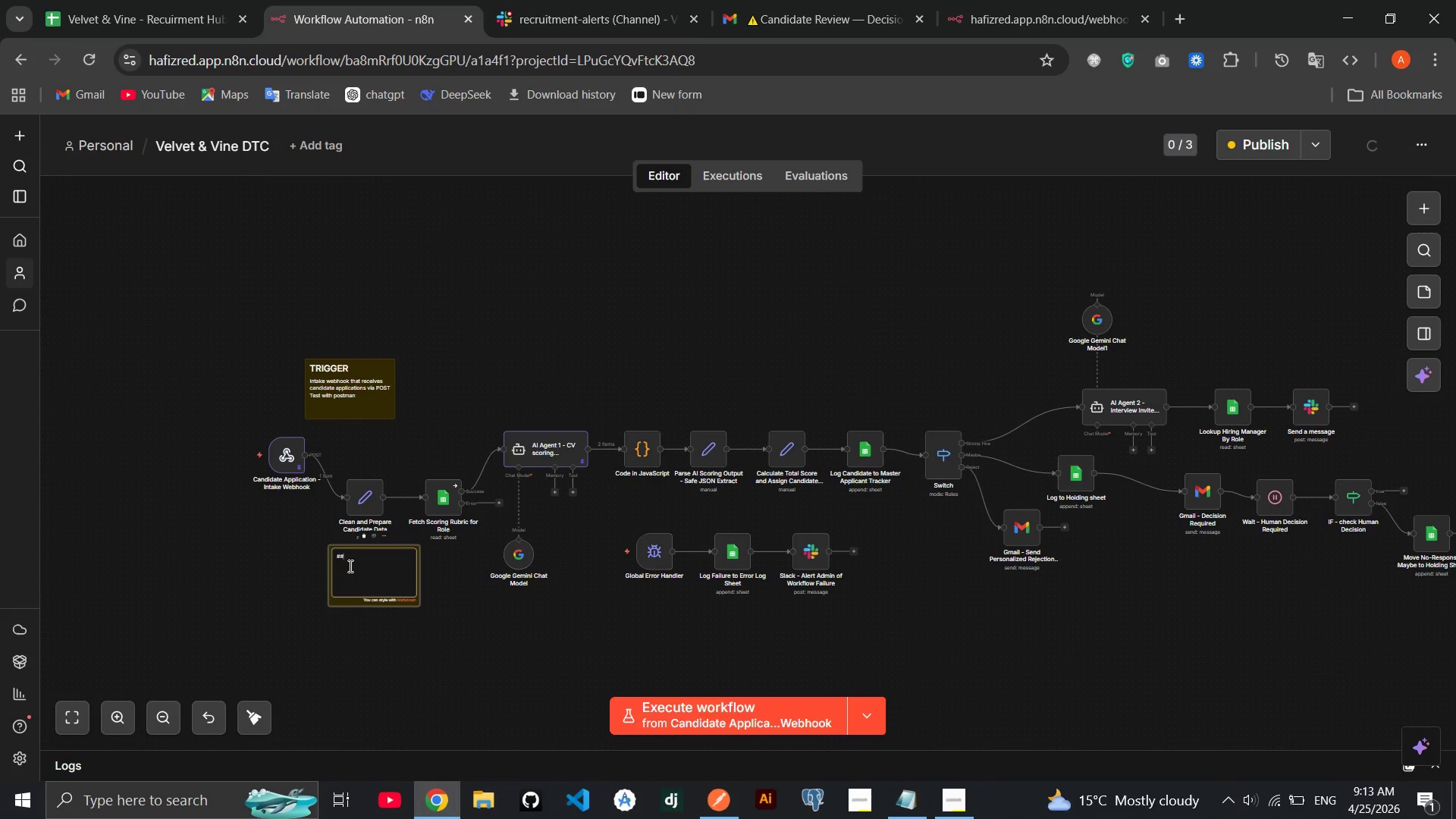 
double_click([349, 566])
 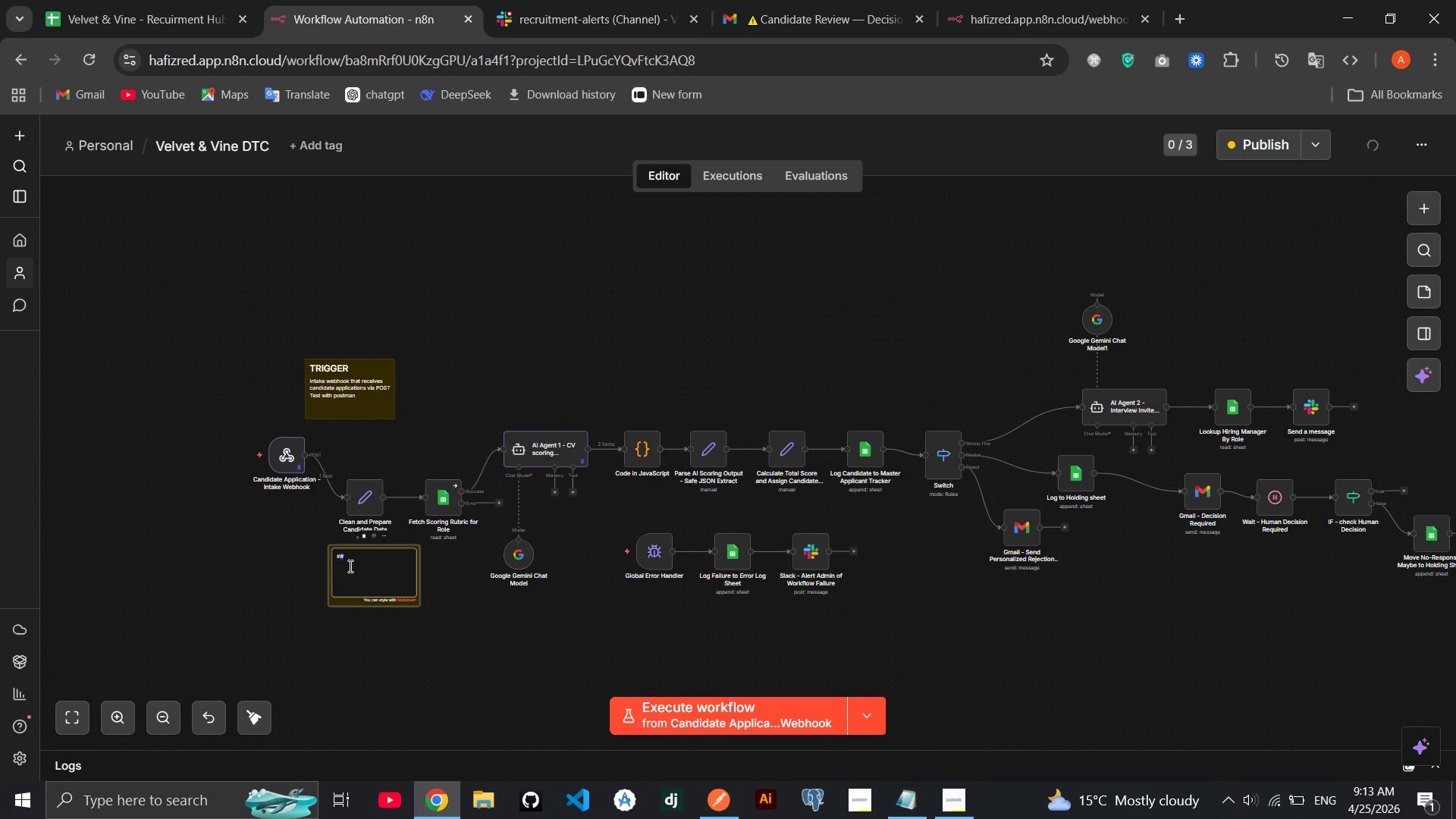 
double_click([349, 566])
 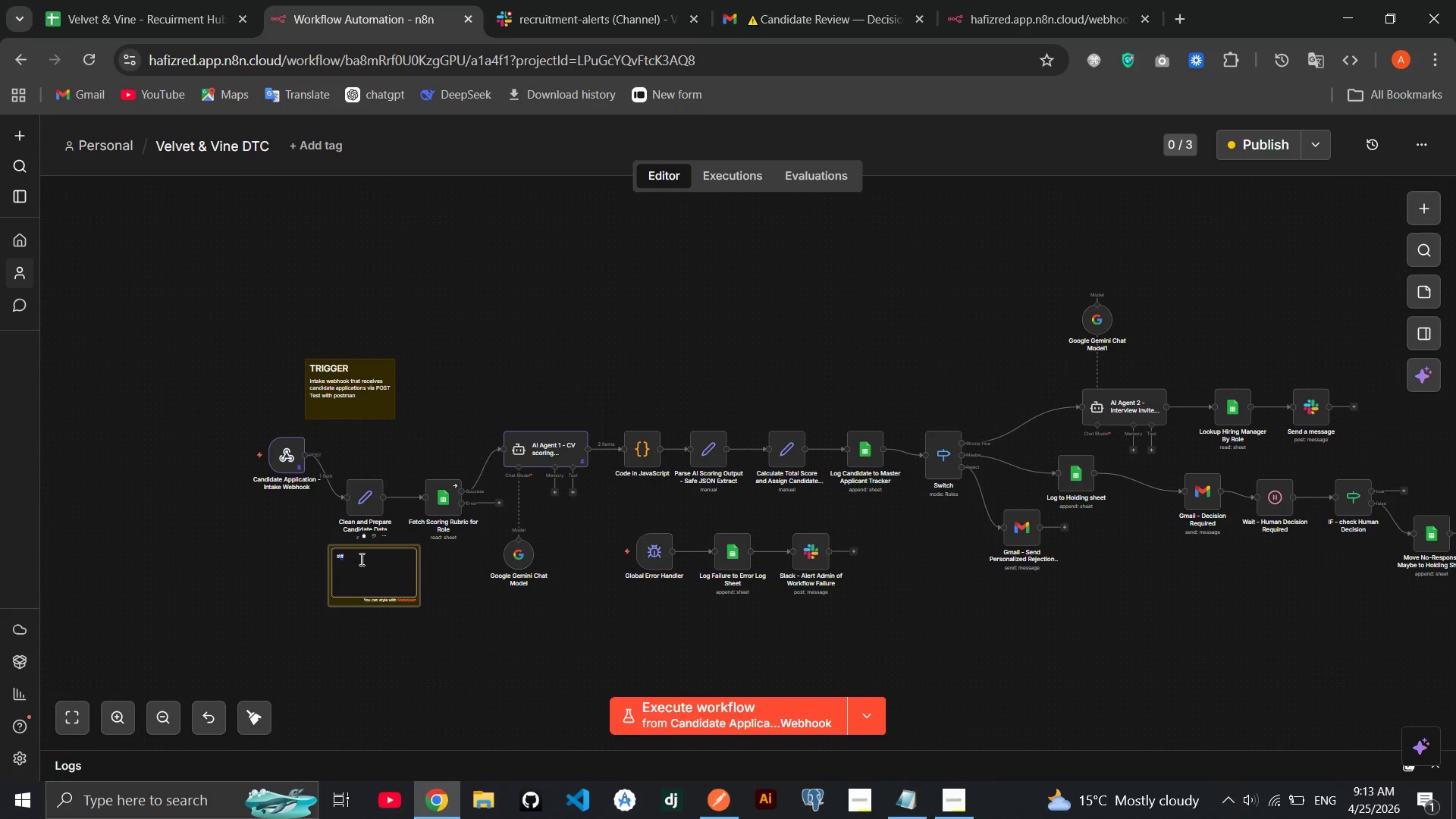 
left_click([361, 558])
 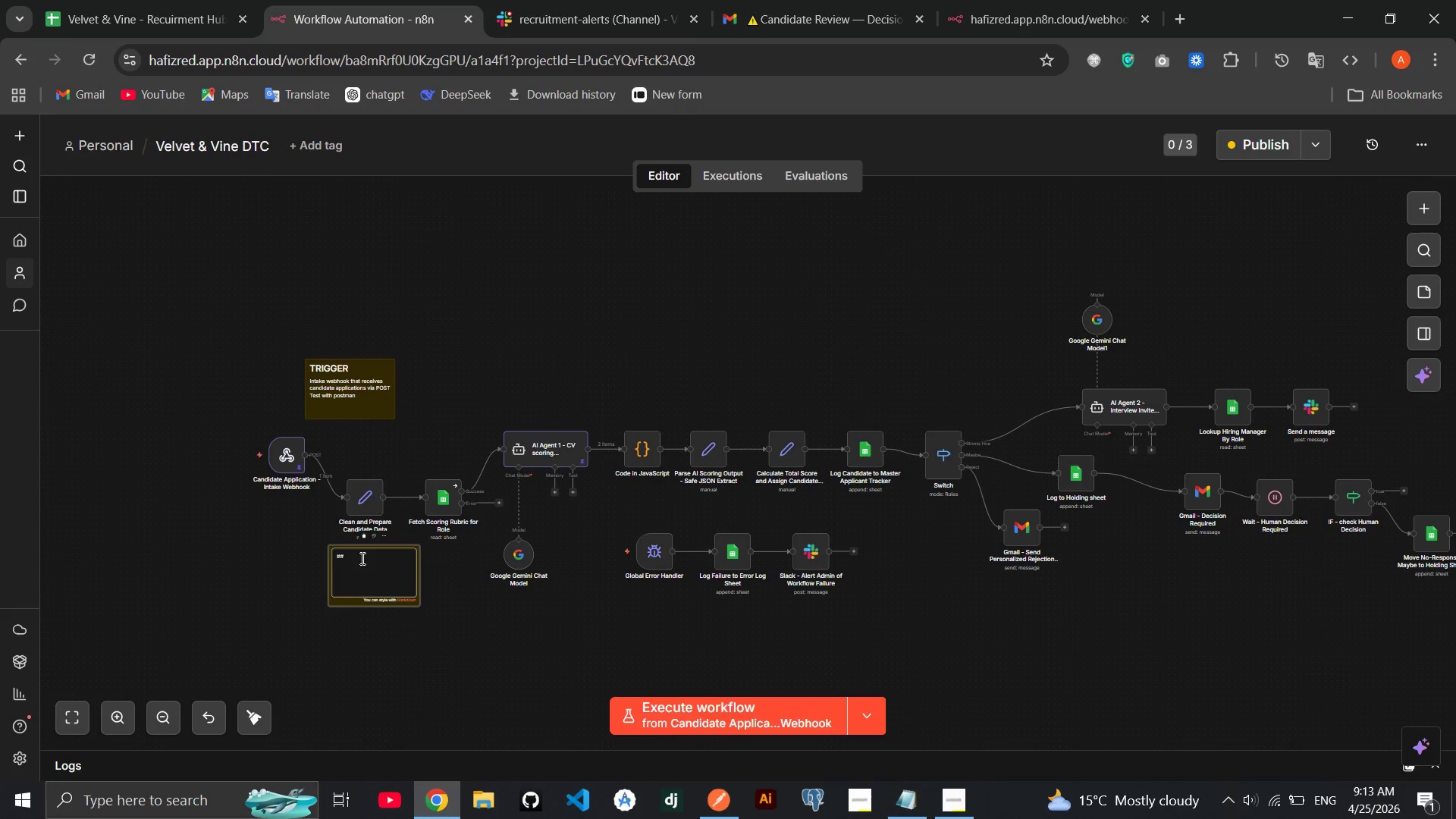 
type(  Daa)
key(Backspace)
type(ta Cleaning)
 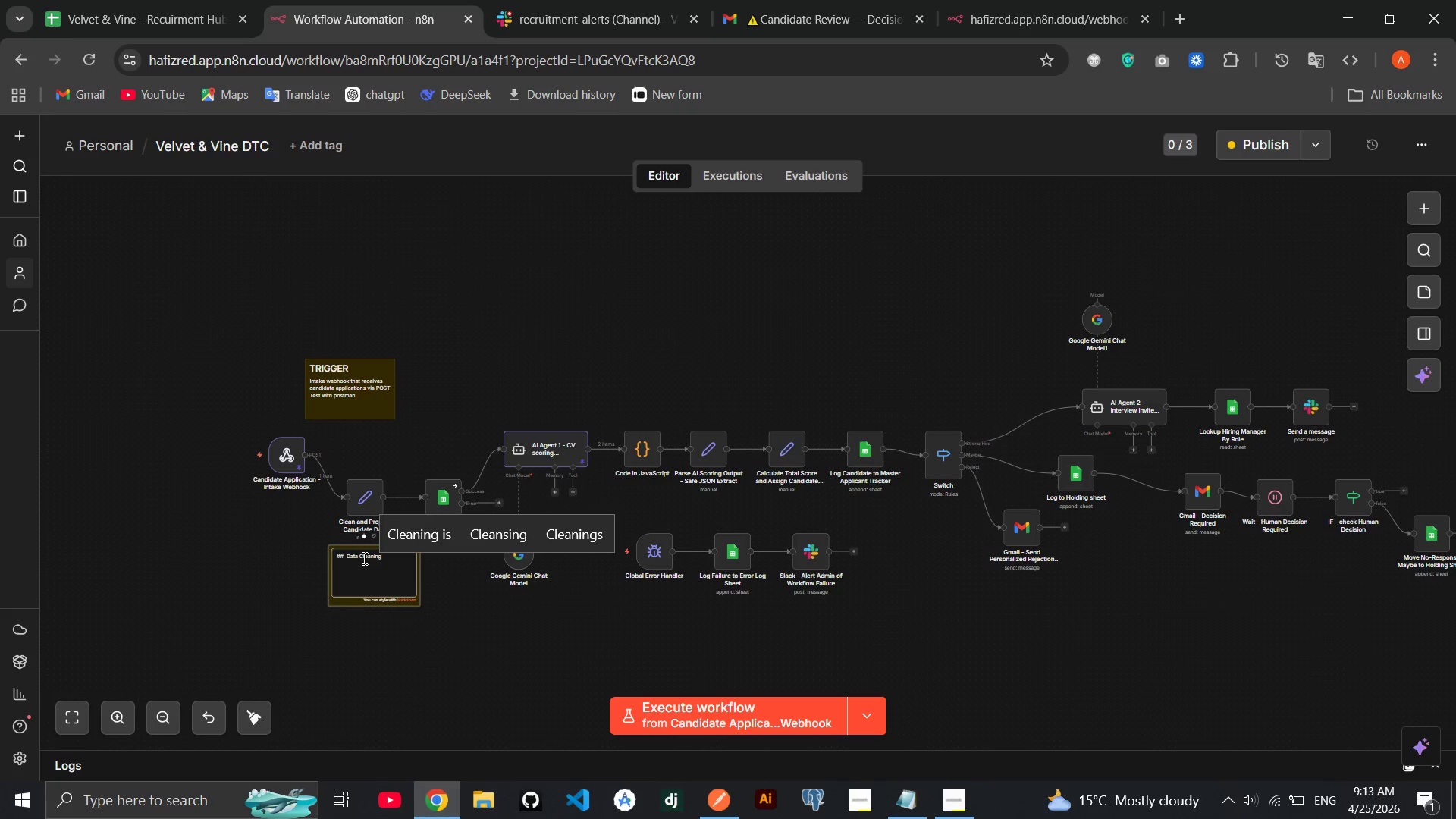 
key(Enter)
 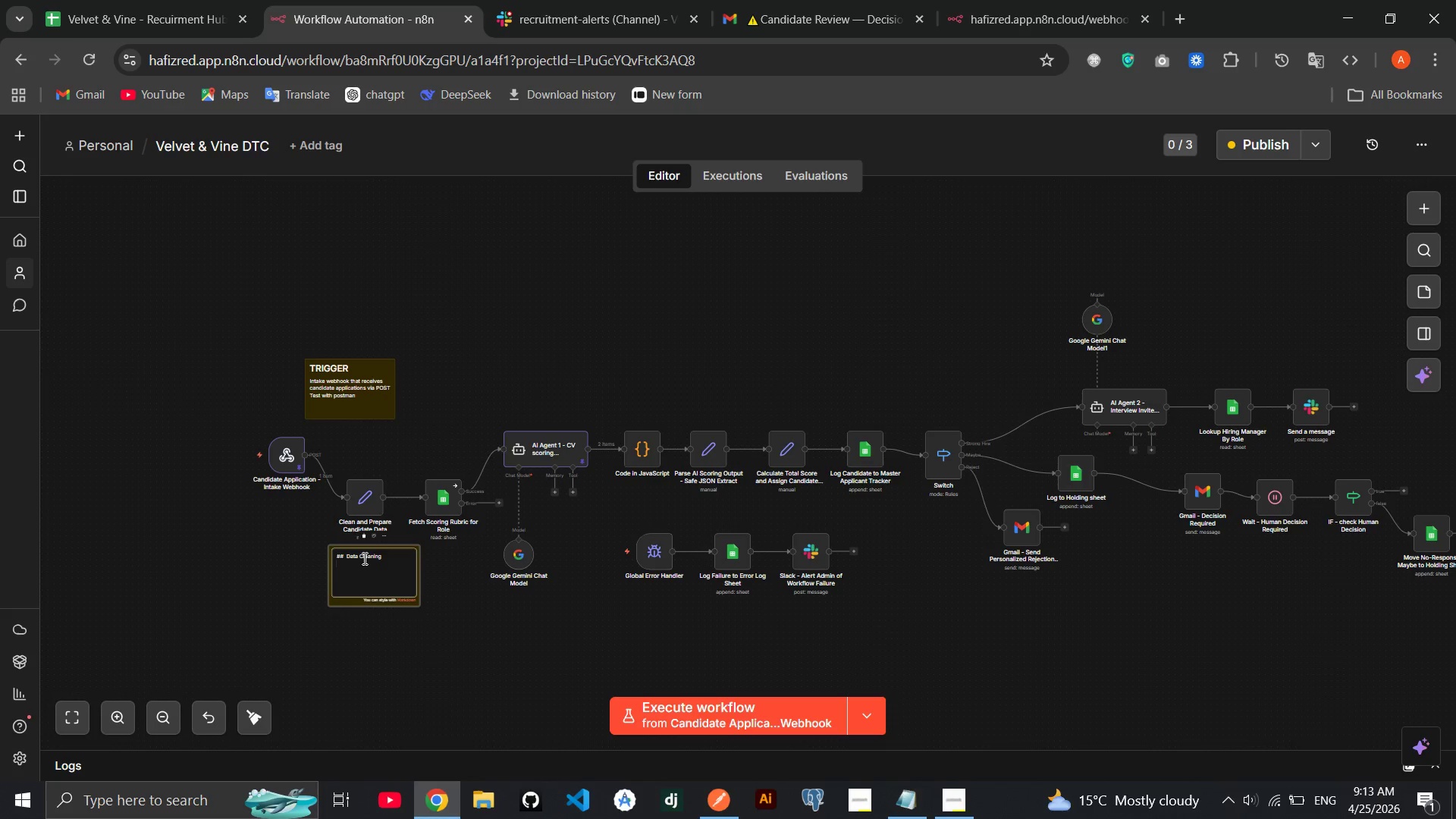 
wait(5.52)
 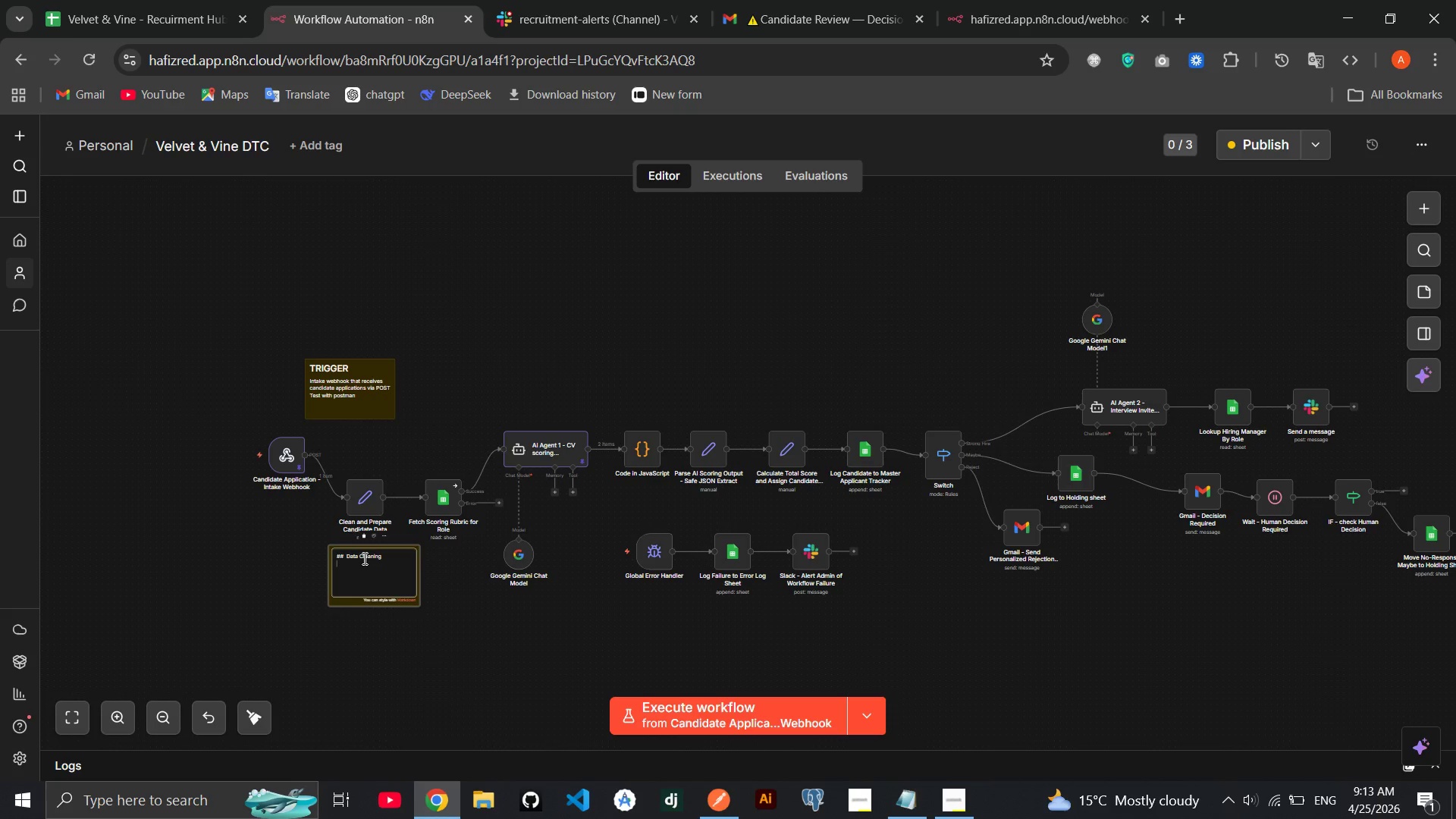 
type(Normalizing and formatting th )
key(Backspace)
type(e data)
 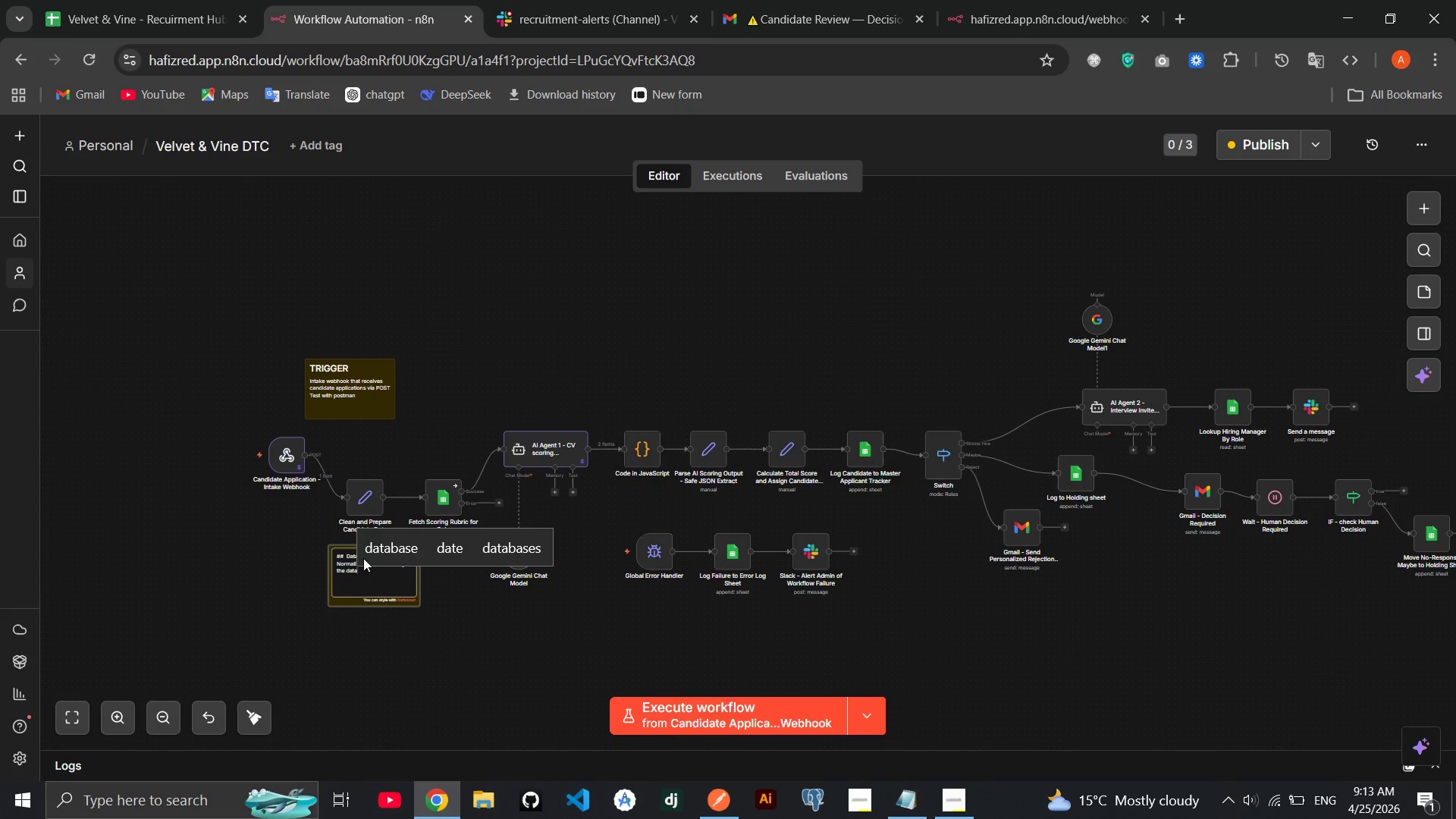 
key(Quote)
 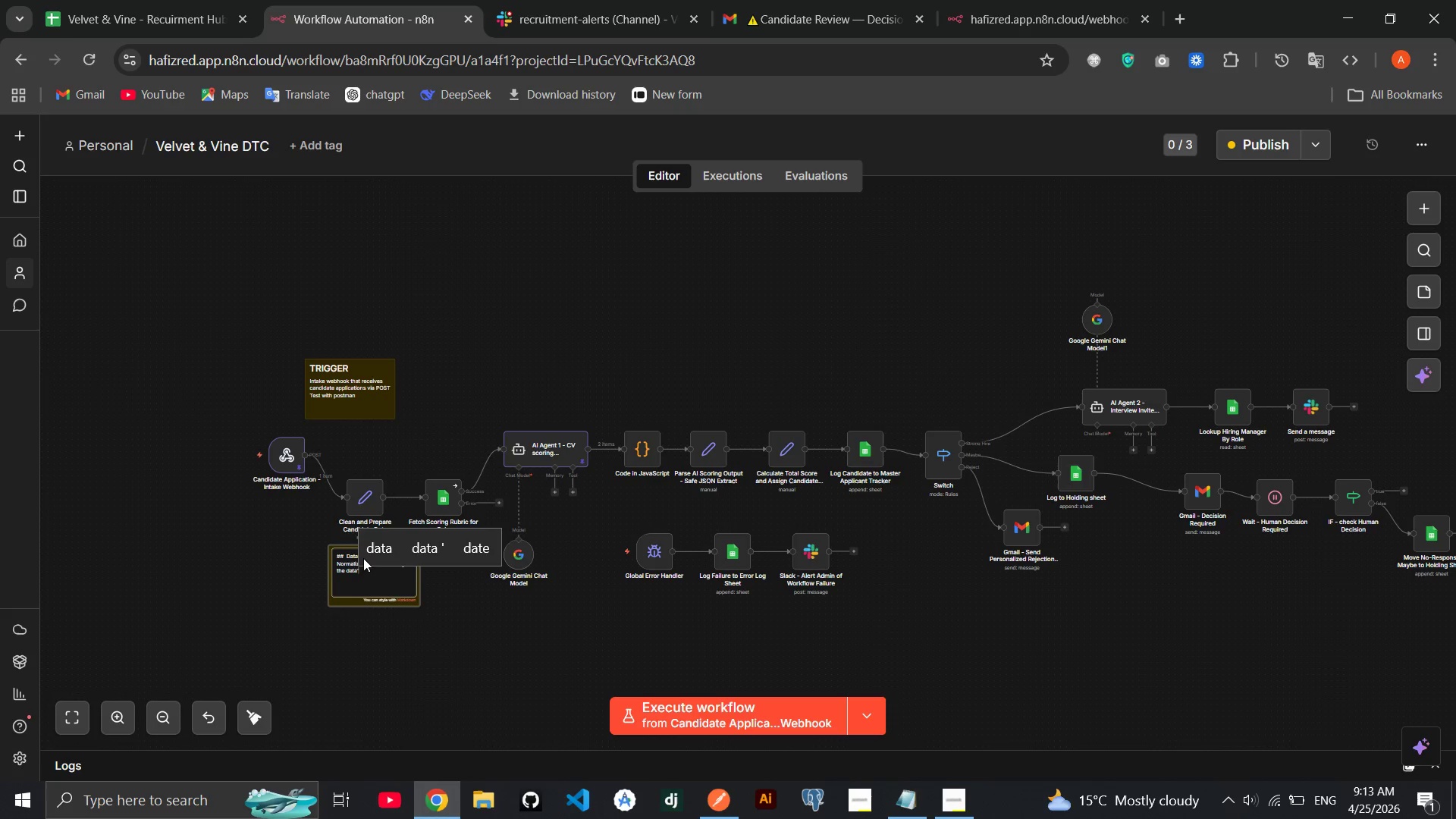 
key(S)
 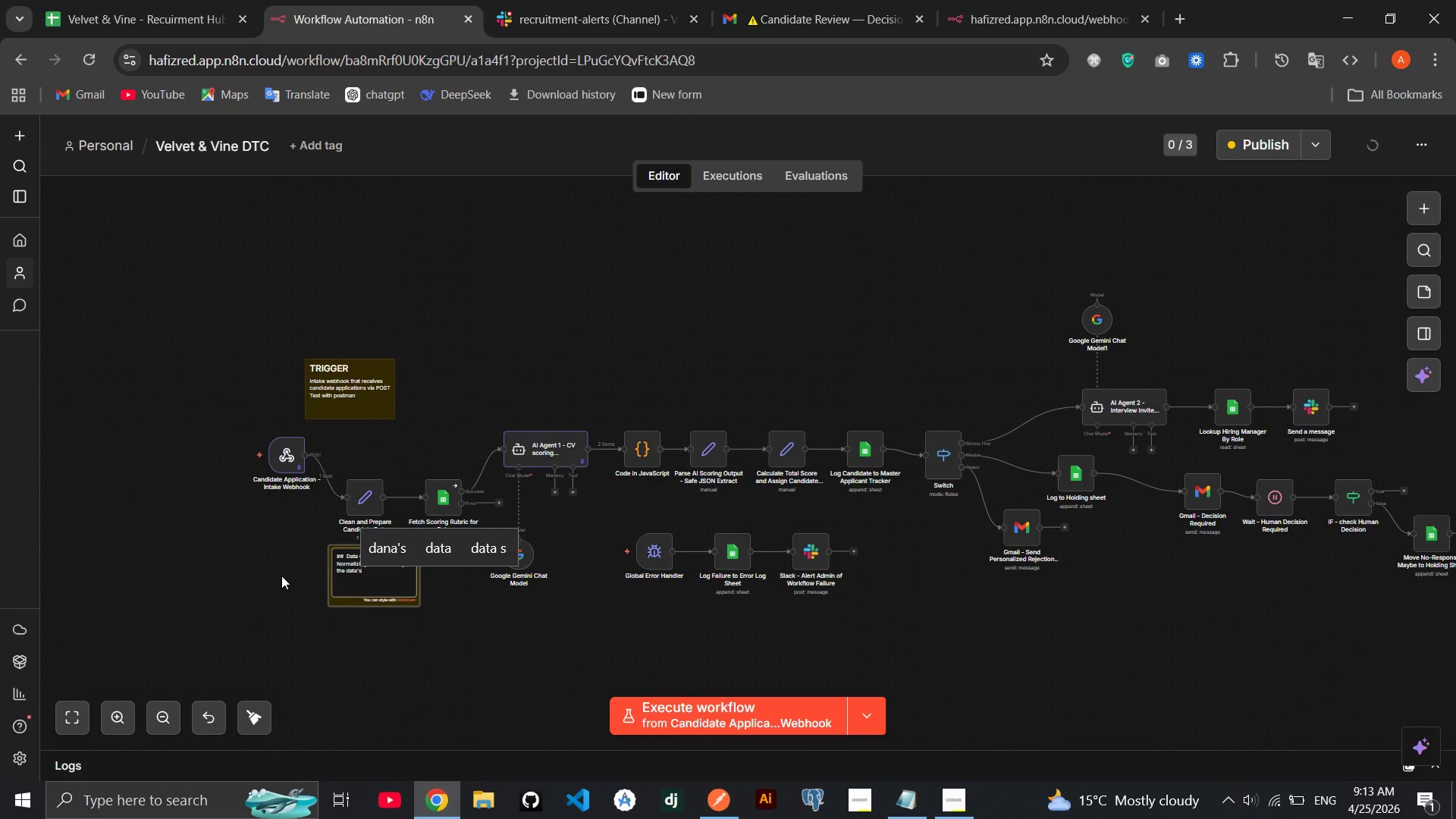 
type( reci)
key(Backspace)
type(eices)
key(Backspace)
type(d)
 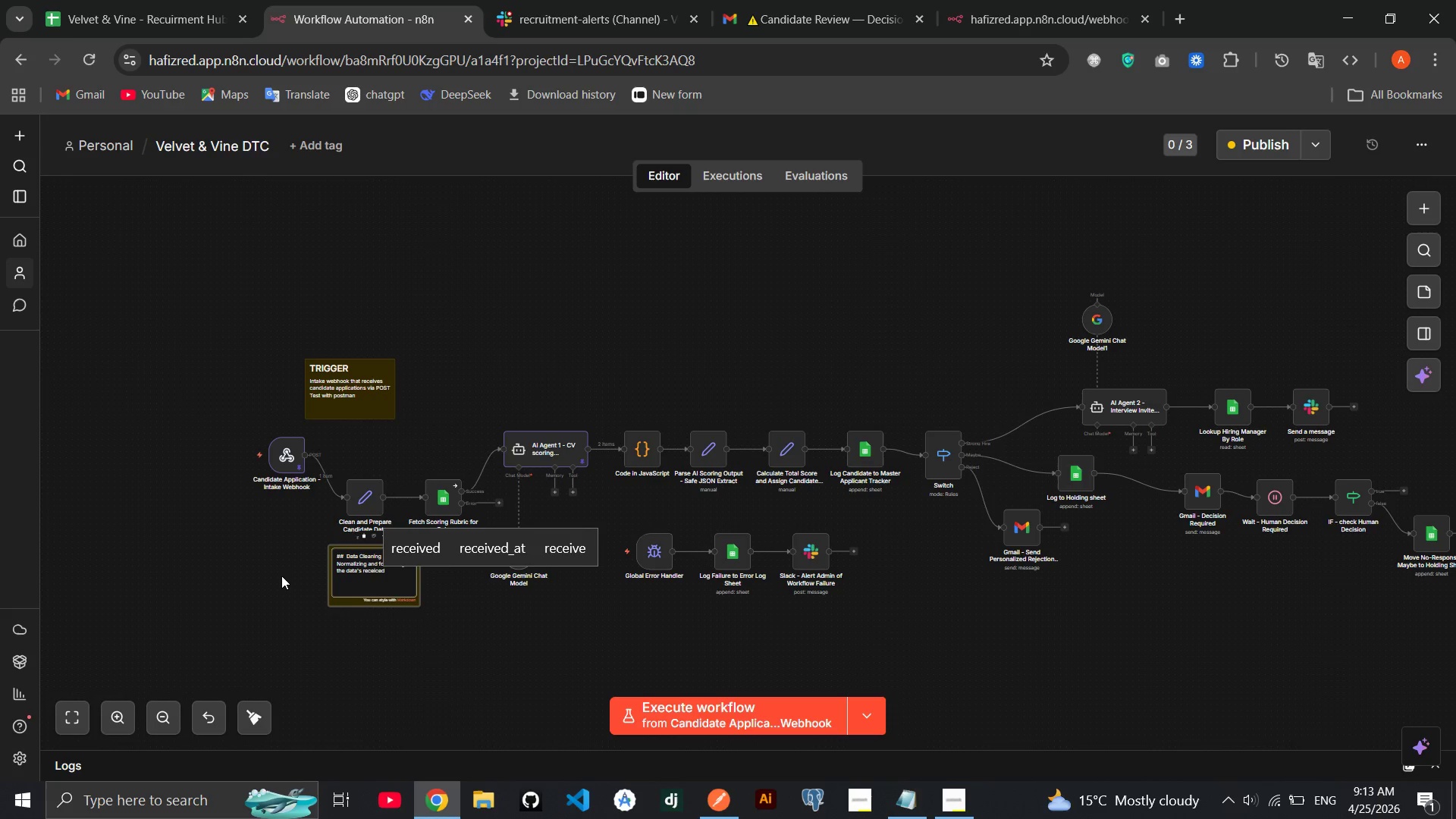 
key(ArrowUp)
 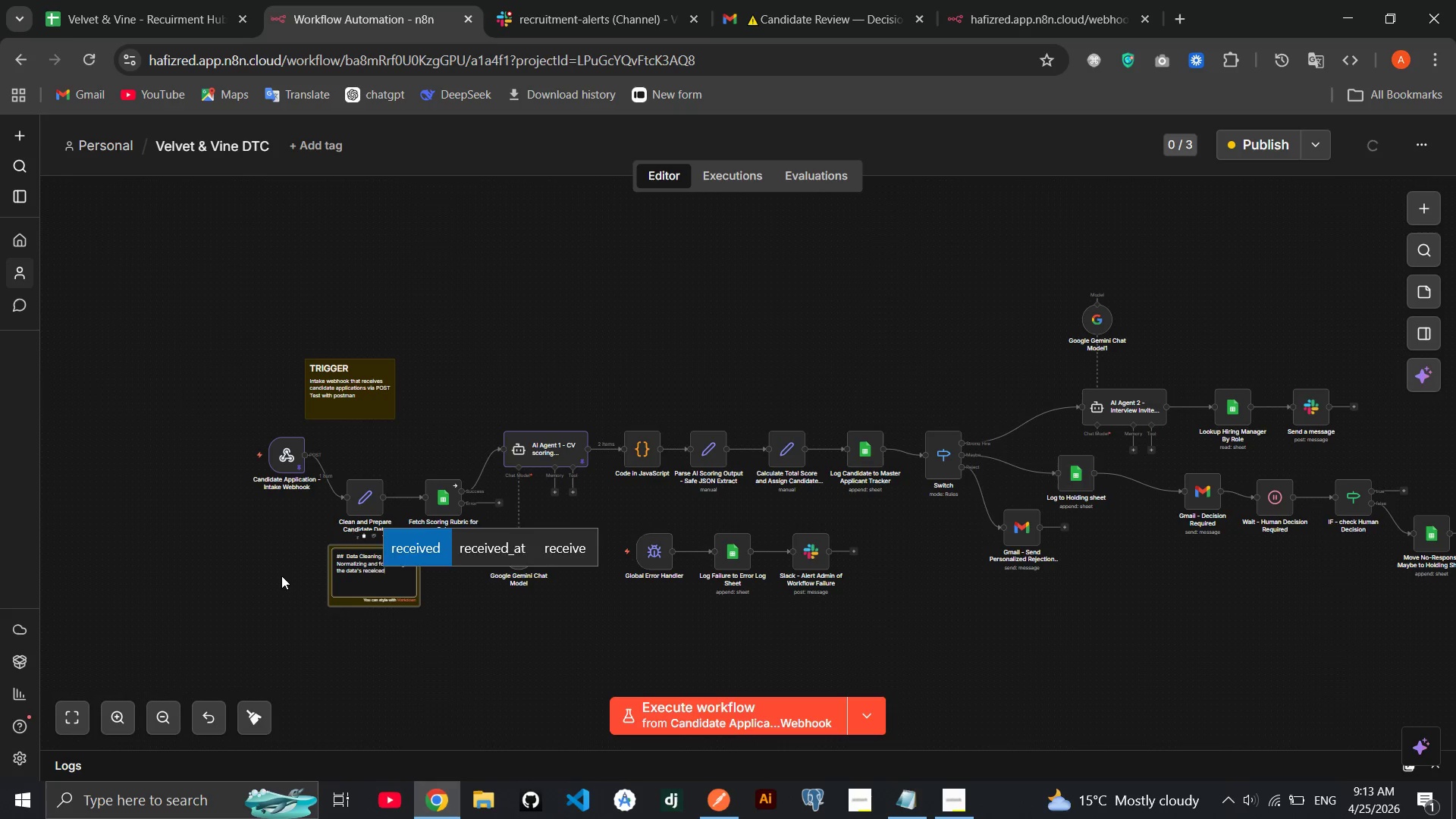 
key(Enter)
 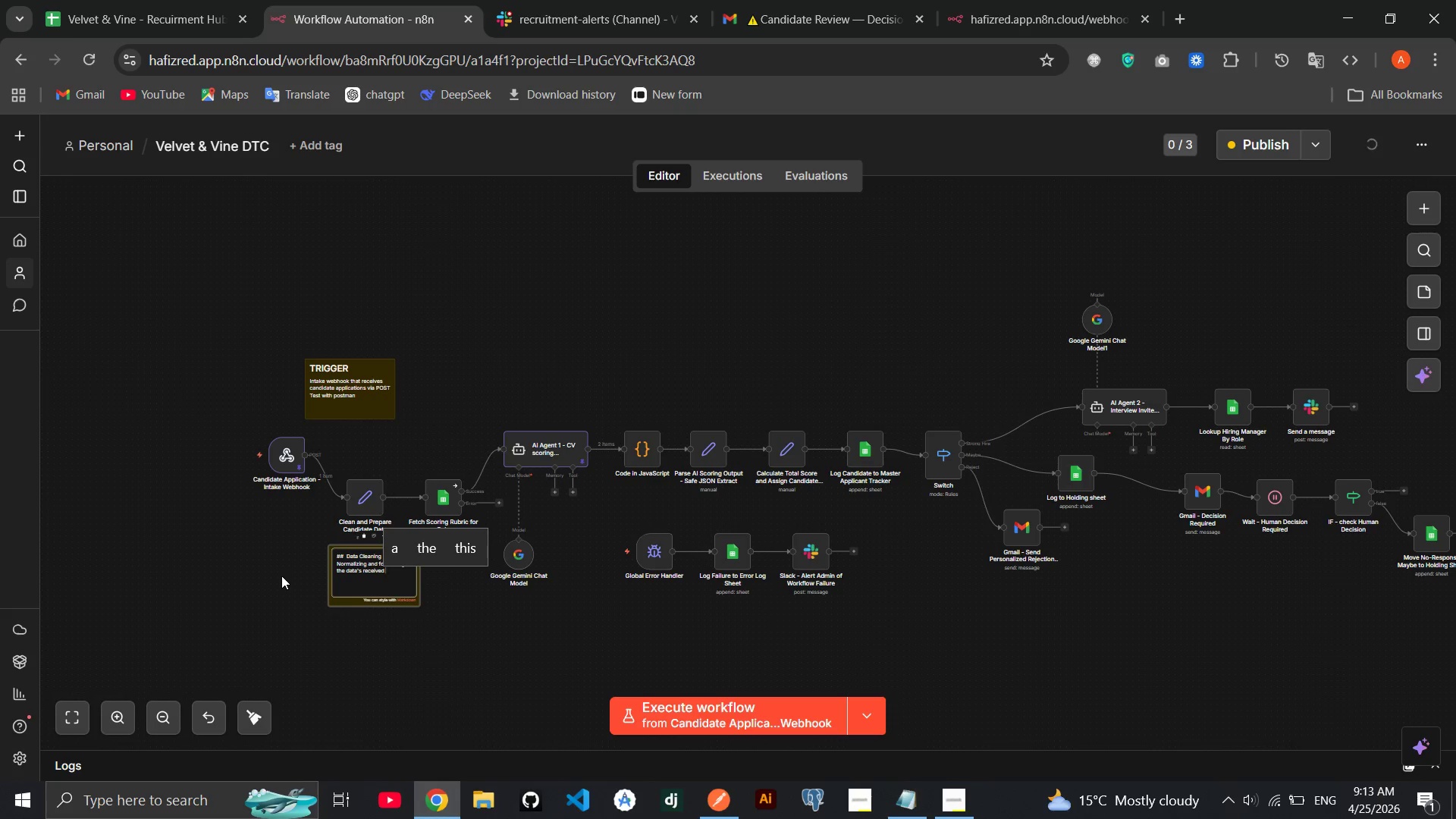 
left_click([379, 632])
 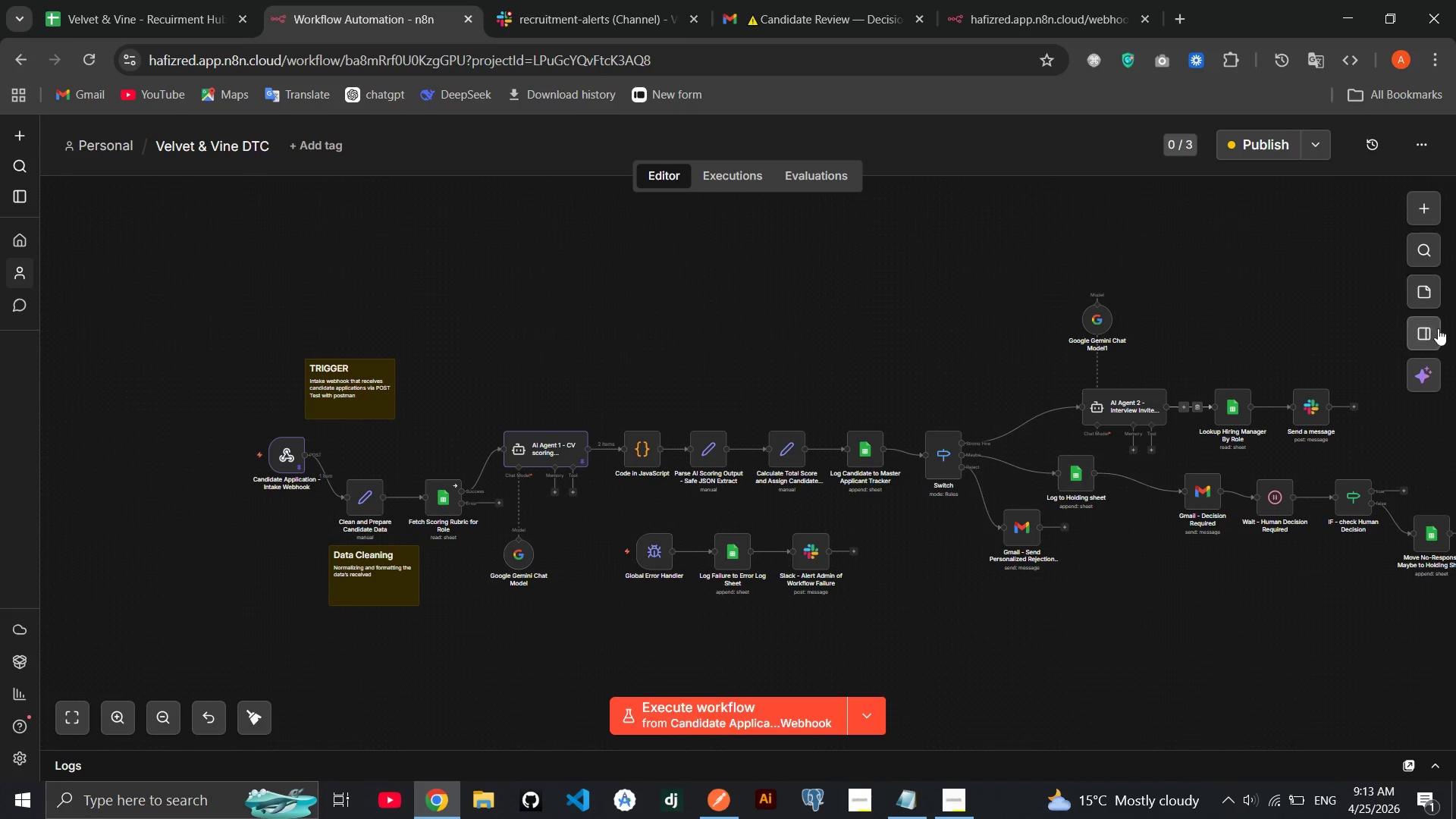 
left_click([1433, 293])
 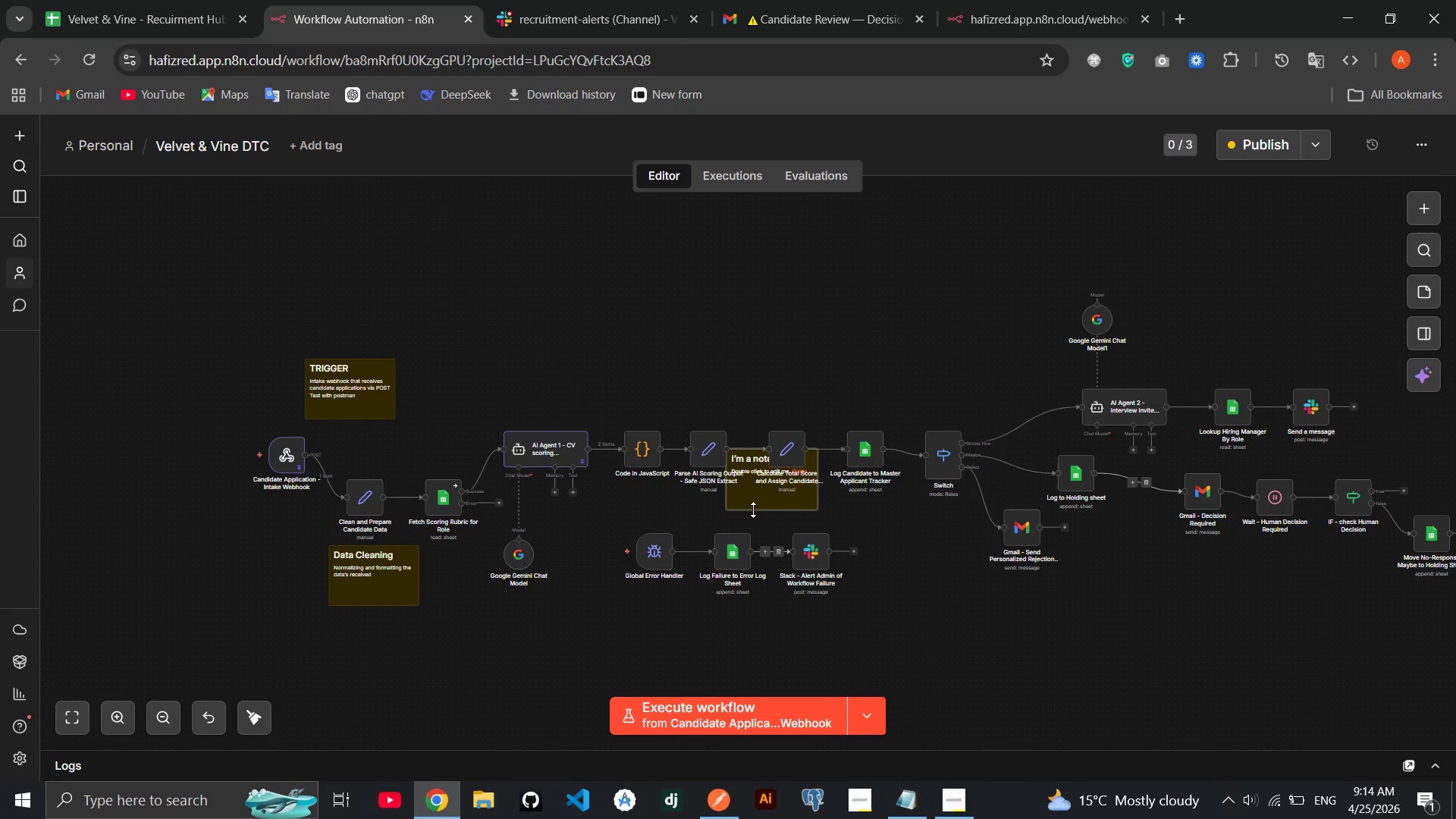 
left_click_drag(start_coordinate=[755, 507], to_coordinate=[737, 523])
 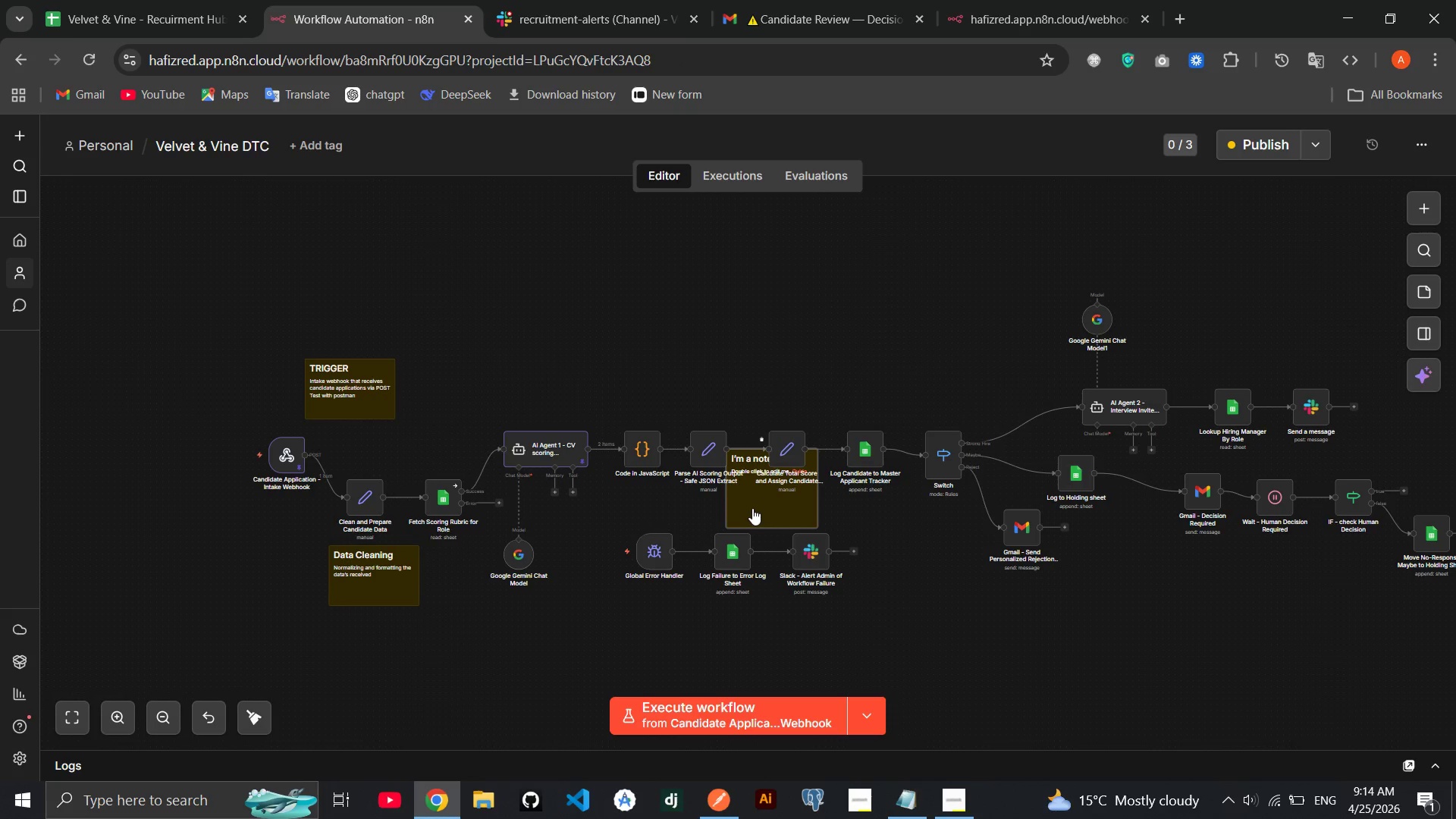 
left_click_drag(start_coordinate=[752, 508], to_coordinate=[531, 399])
 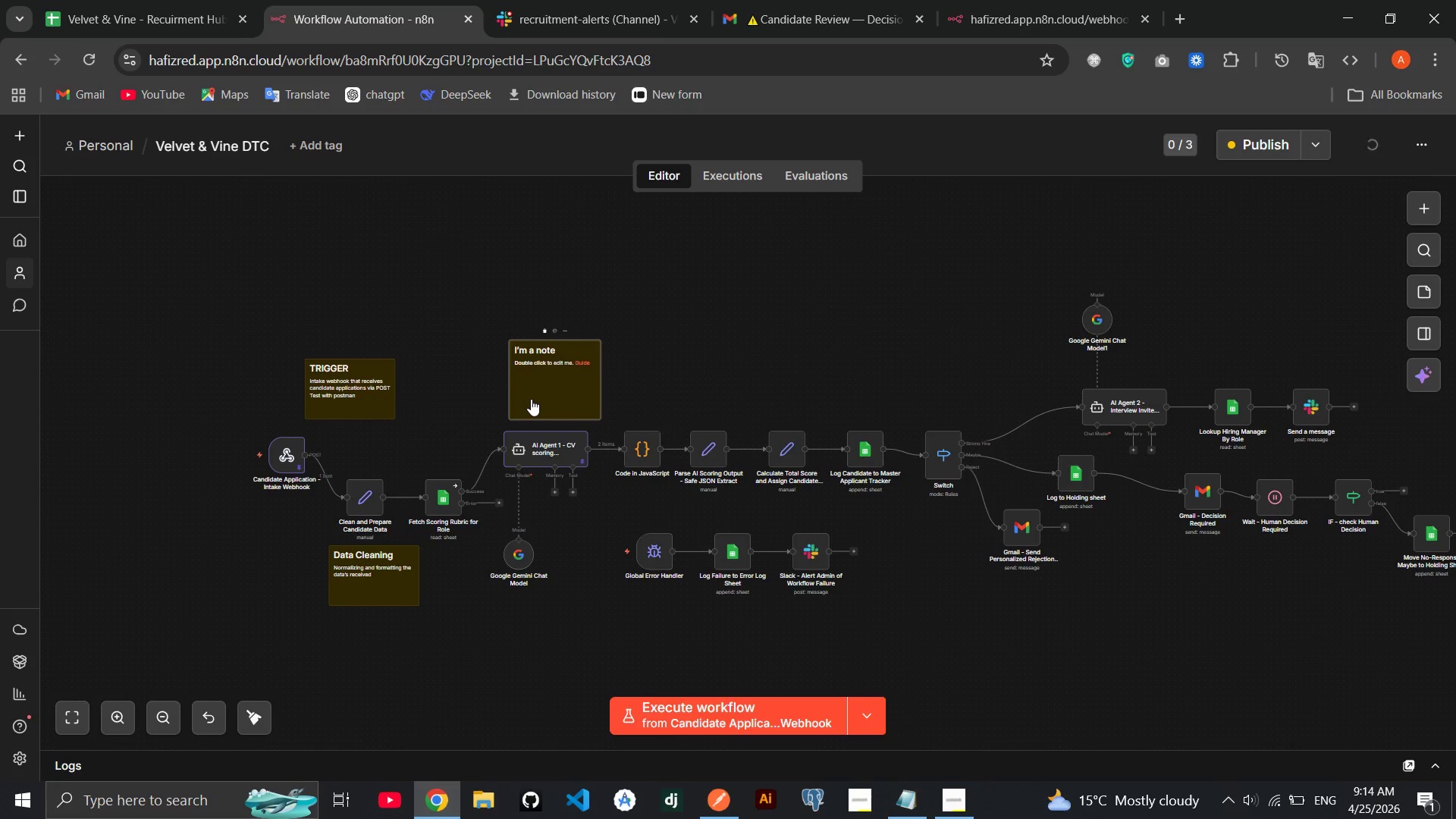 
left_click_drag(start_coordinate=[535, 397], to_coordinate=[513, 406])
 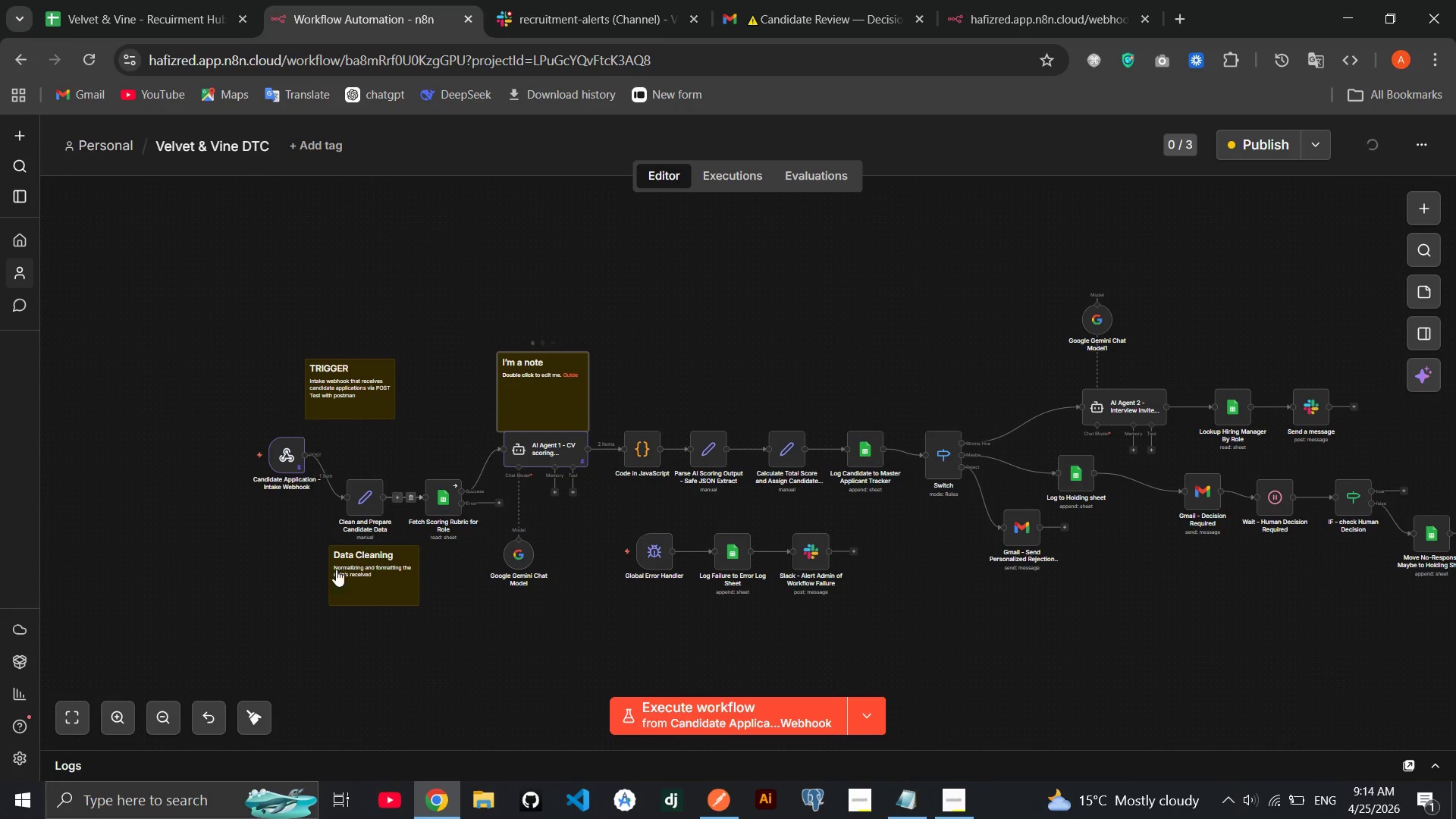 
left_click_drag(start_coordinate=[364, 574], to_coordinate=[391, 582])
 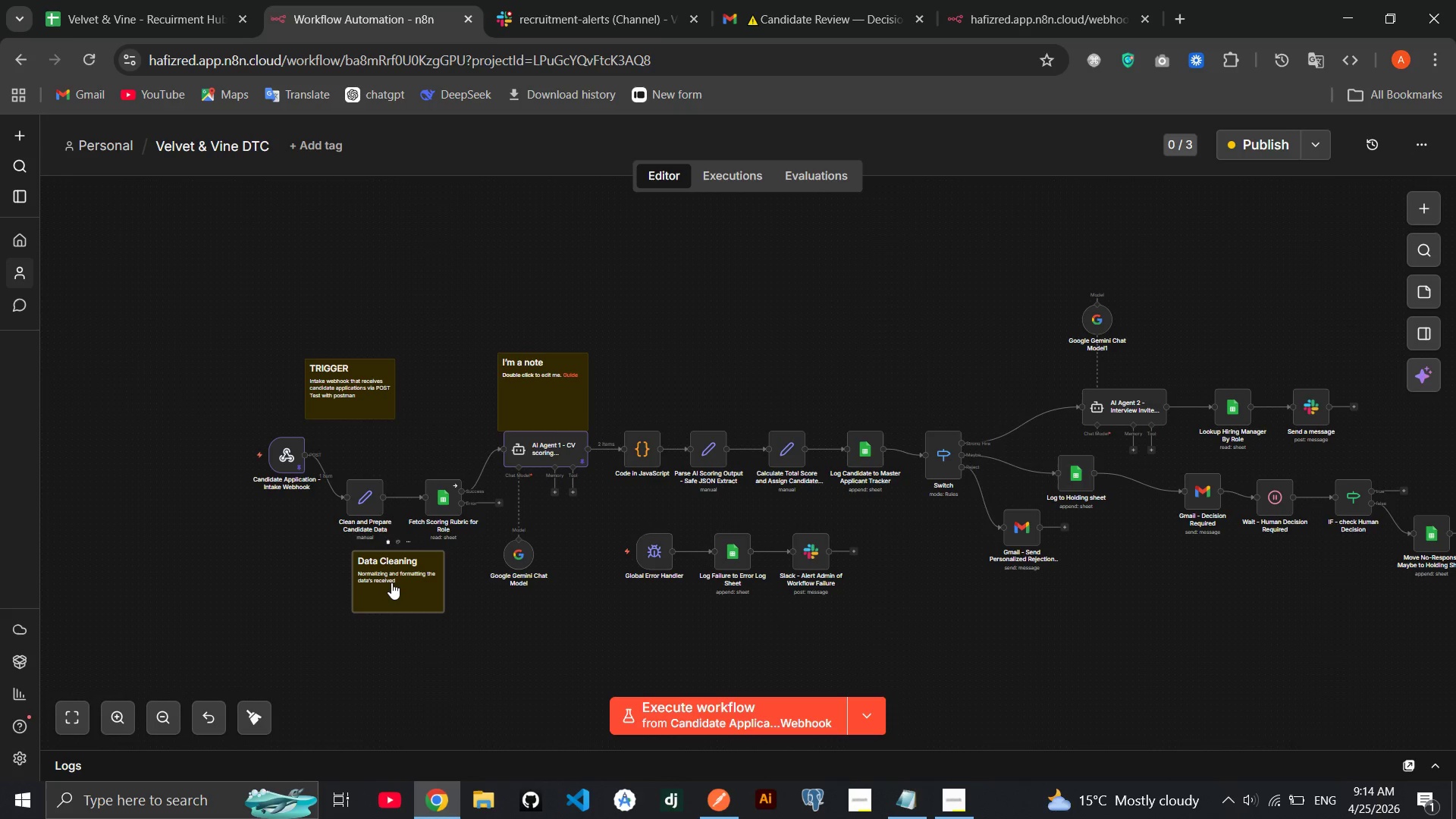 
wait(10.39)
 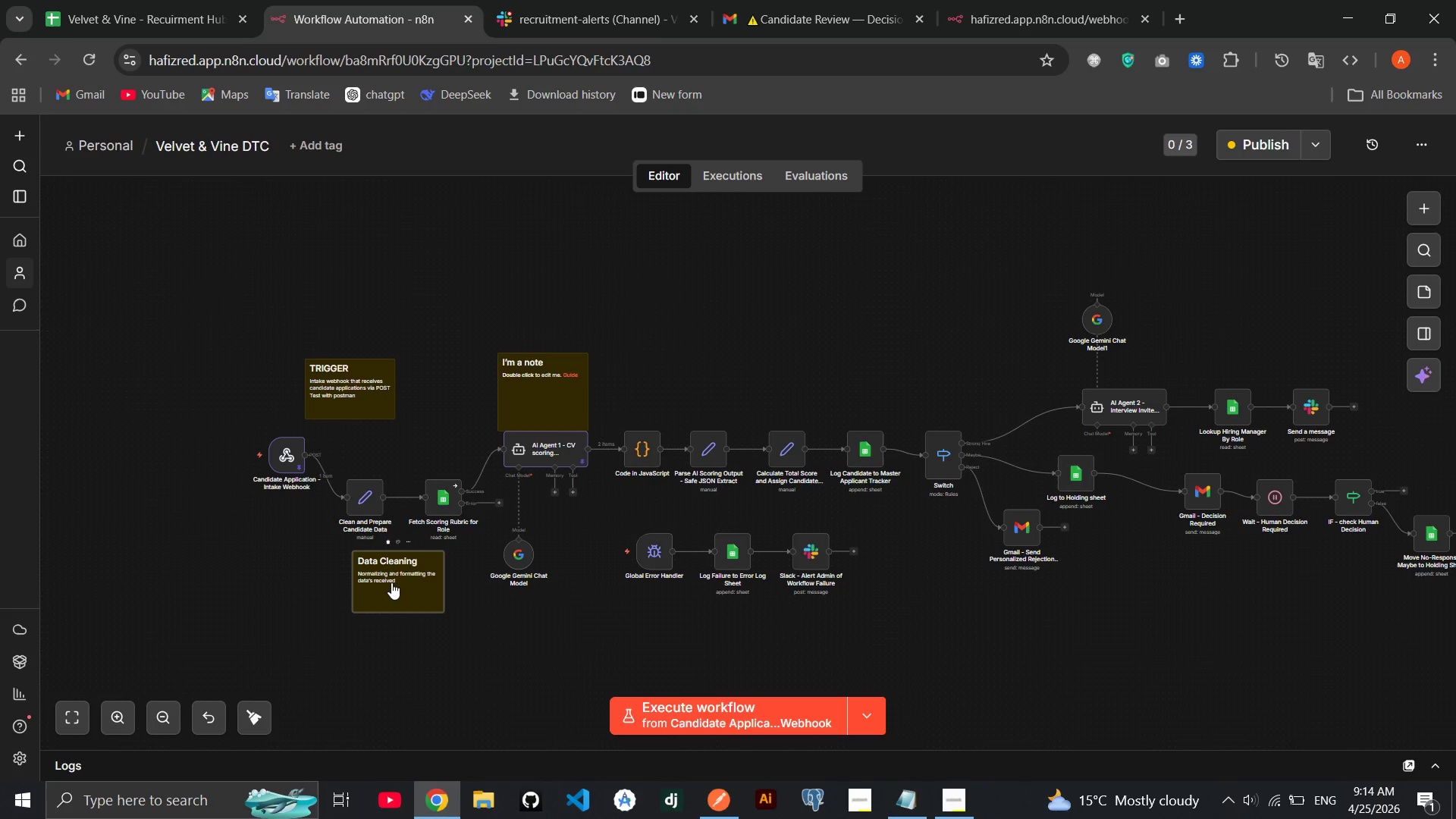 
left_click_drag(start_coordinate=[566, 388], to_coordinate=[566, 371])
 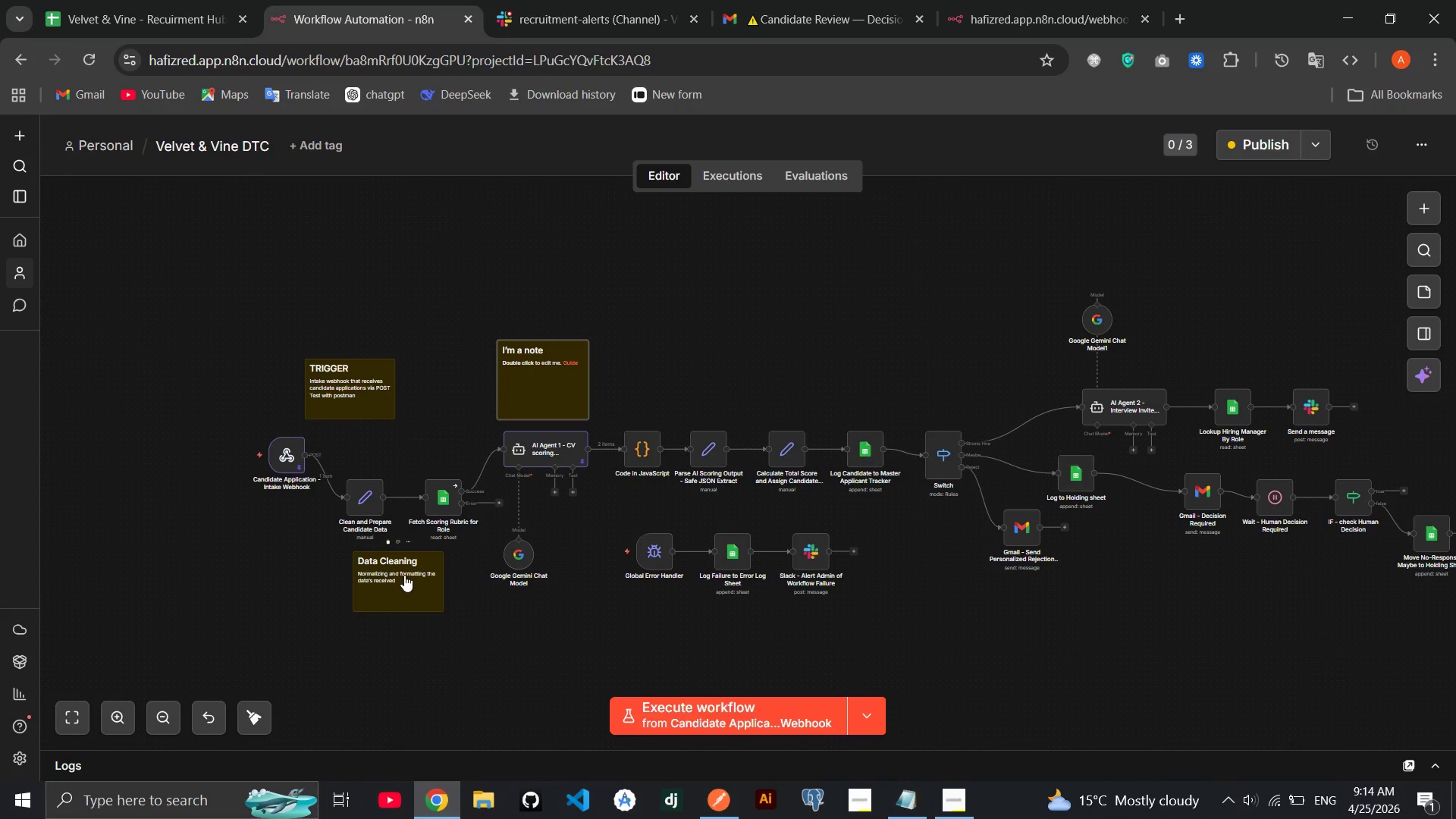 
left_click_drag(start_coordinate=[405, 573], to_coordinate=[294, 539])
 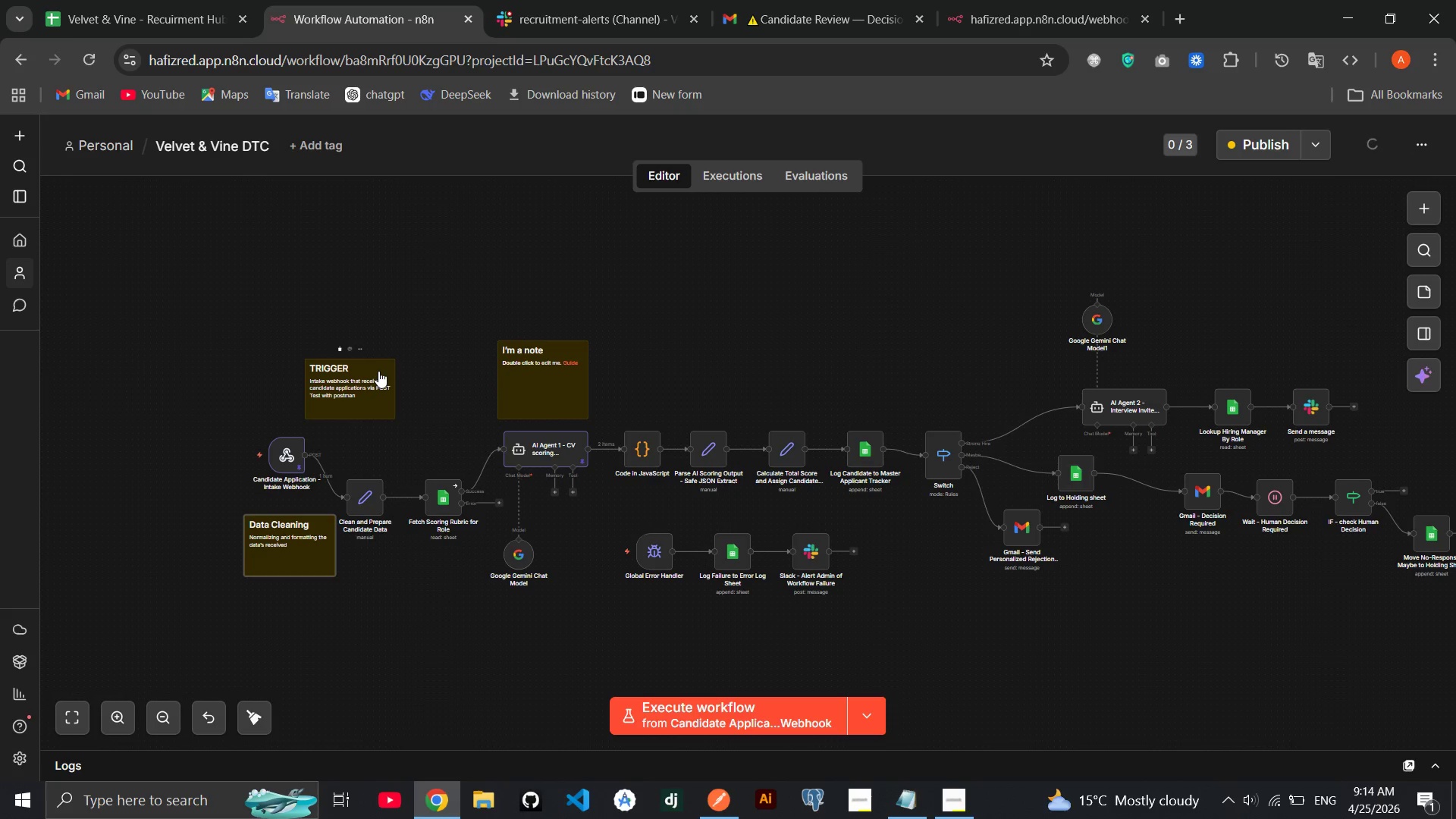 
left_click_drag(start_coordinate=[359, 375], to_coordinate=[291, 383])
 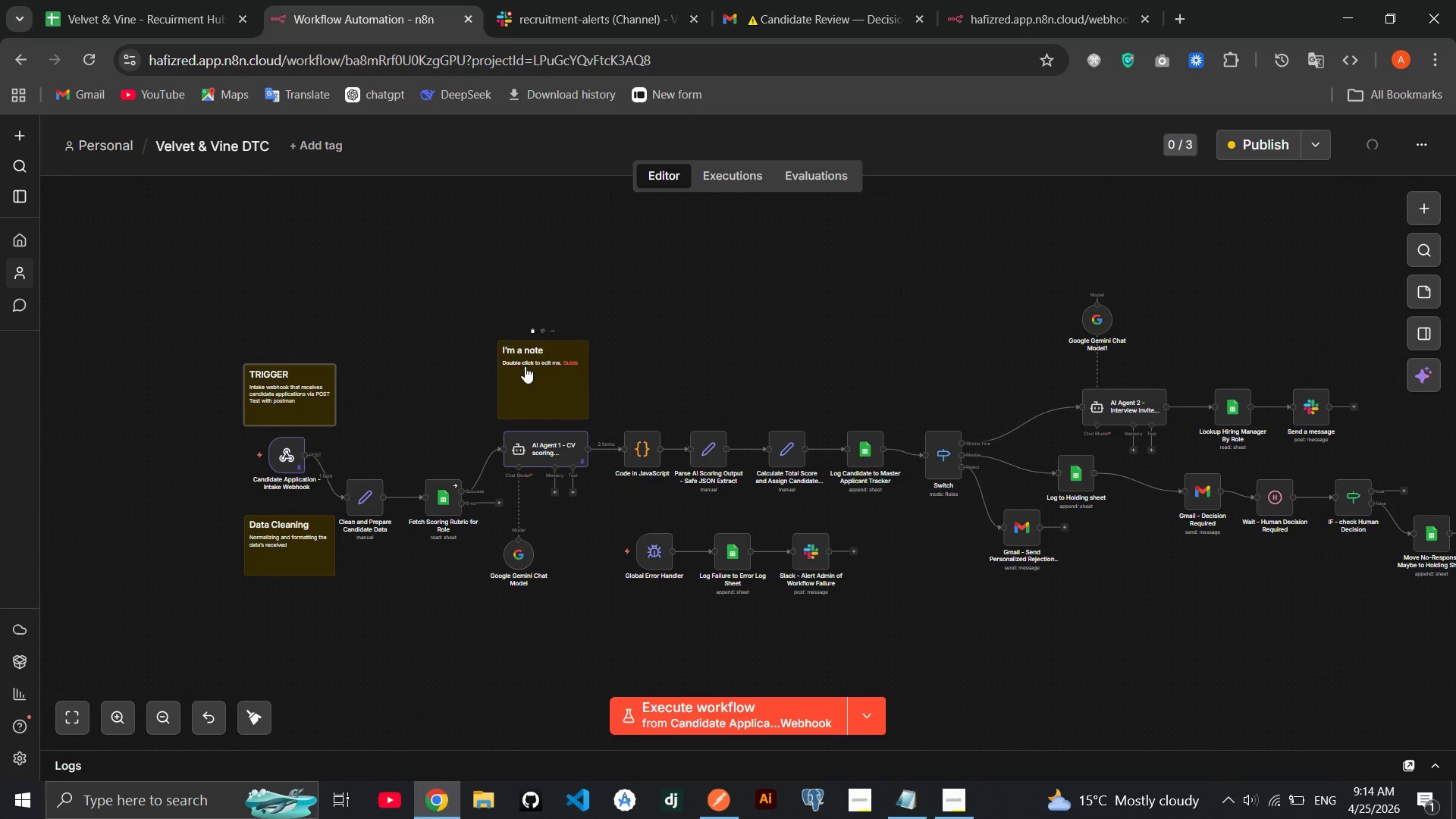 
left_click_drag(start_coordinate=[525, 366], to_coordinate=[394, 422])
 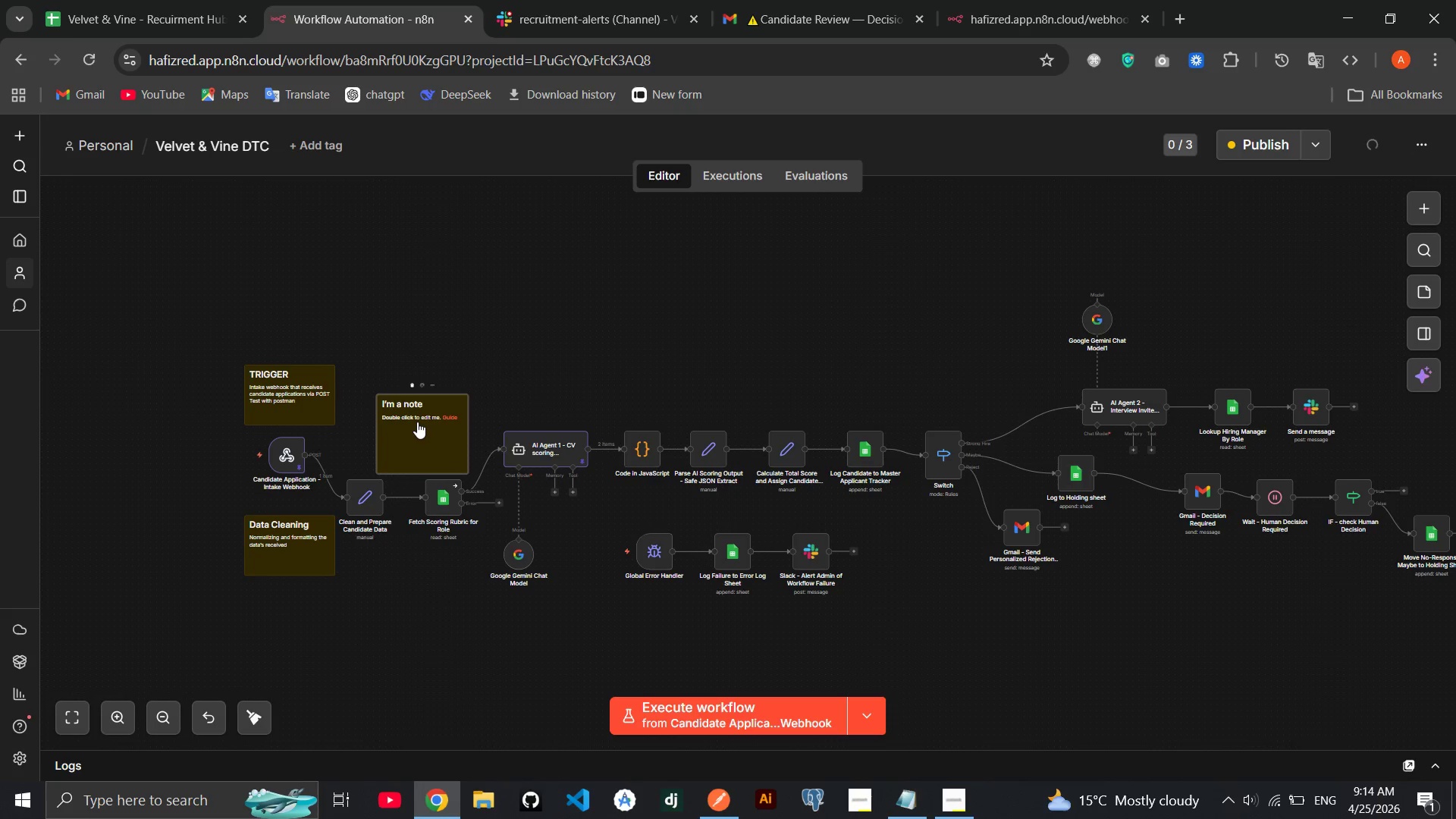 
double_click([417, 422])
 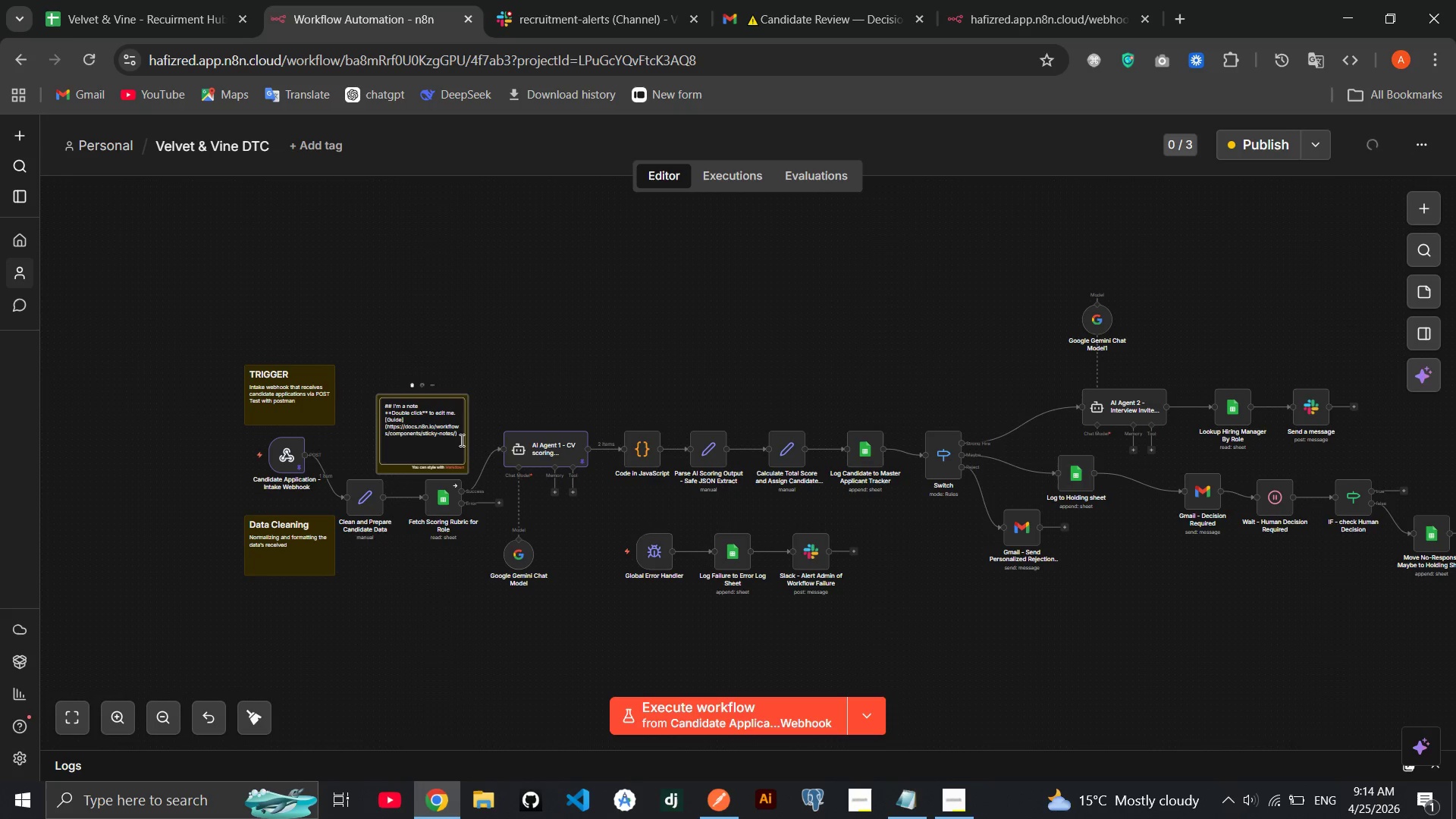 
left_click_drag(start_coordinate=[460, 439], to_coordinate=[396, 406])
 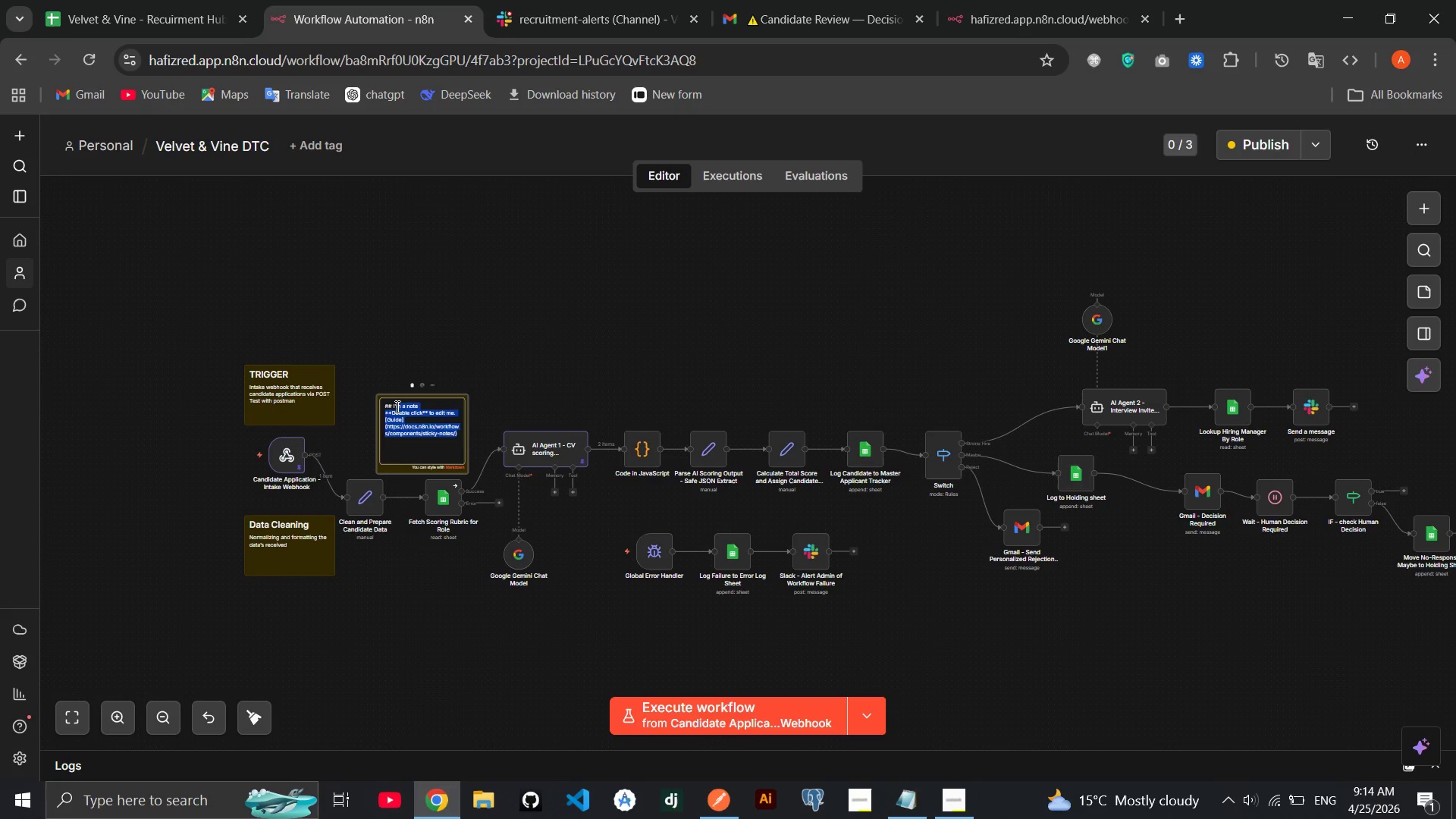 
key(Backspace)
 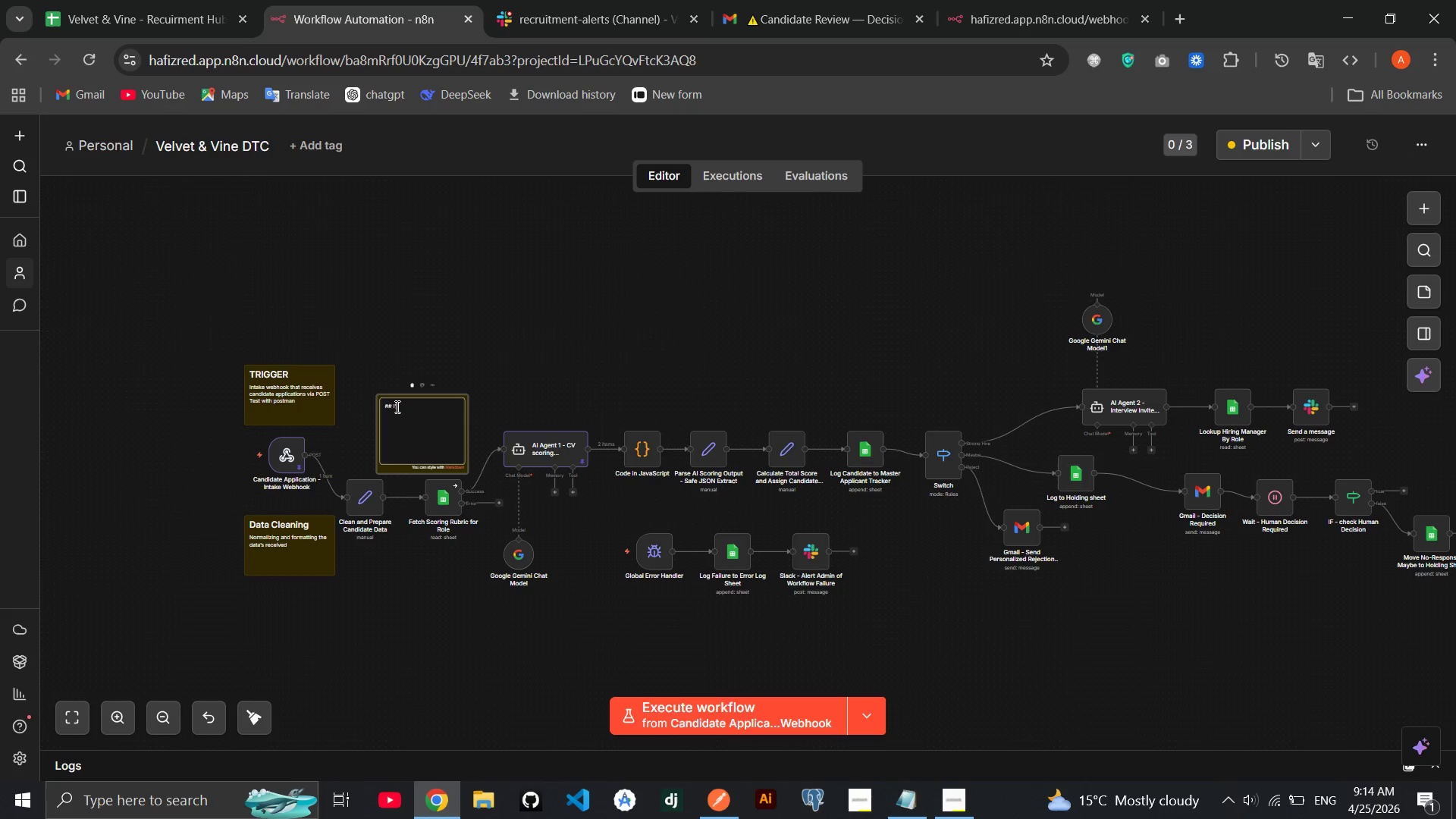 
key(Backspace)
 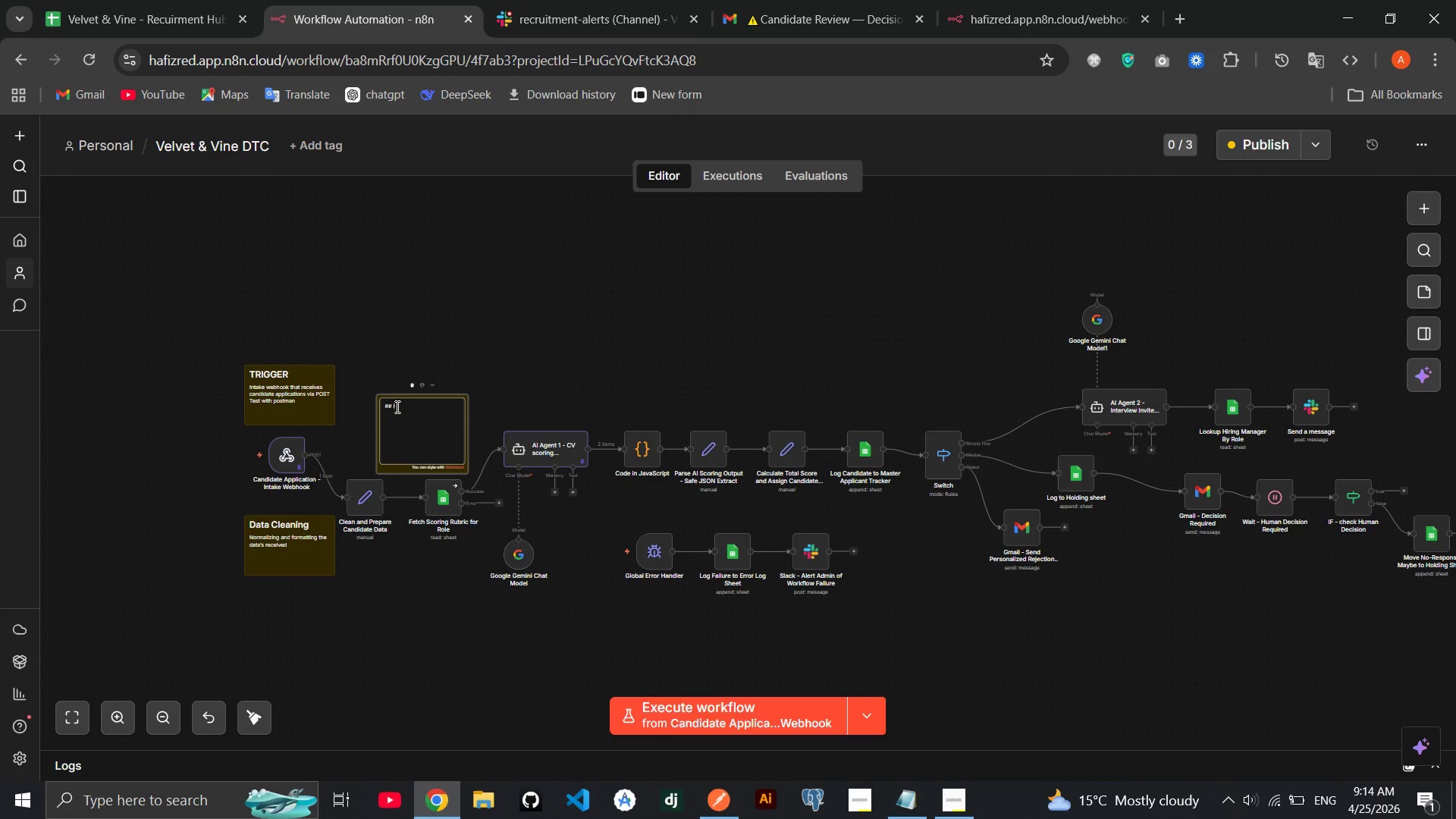 
key(Backspace)
 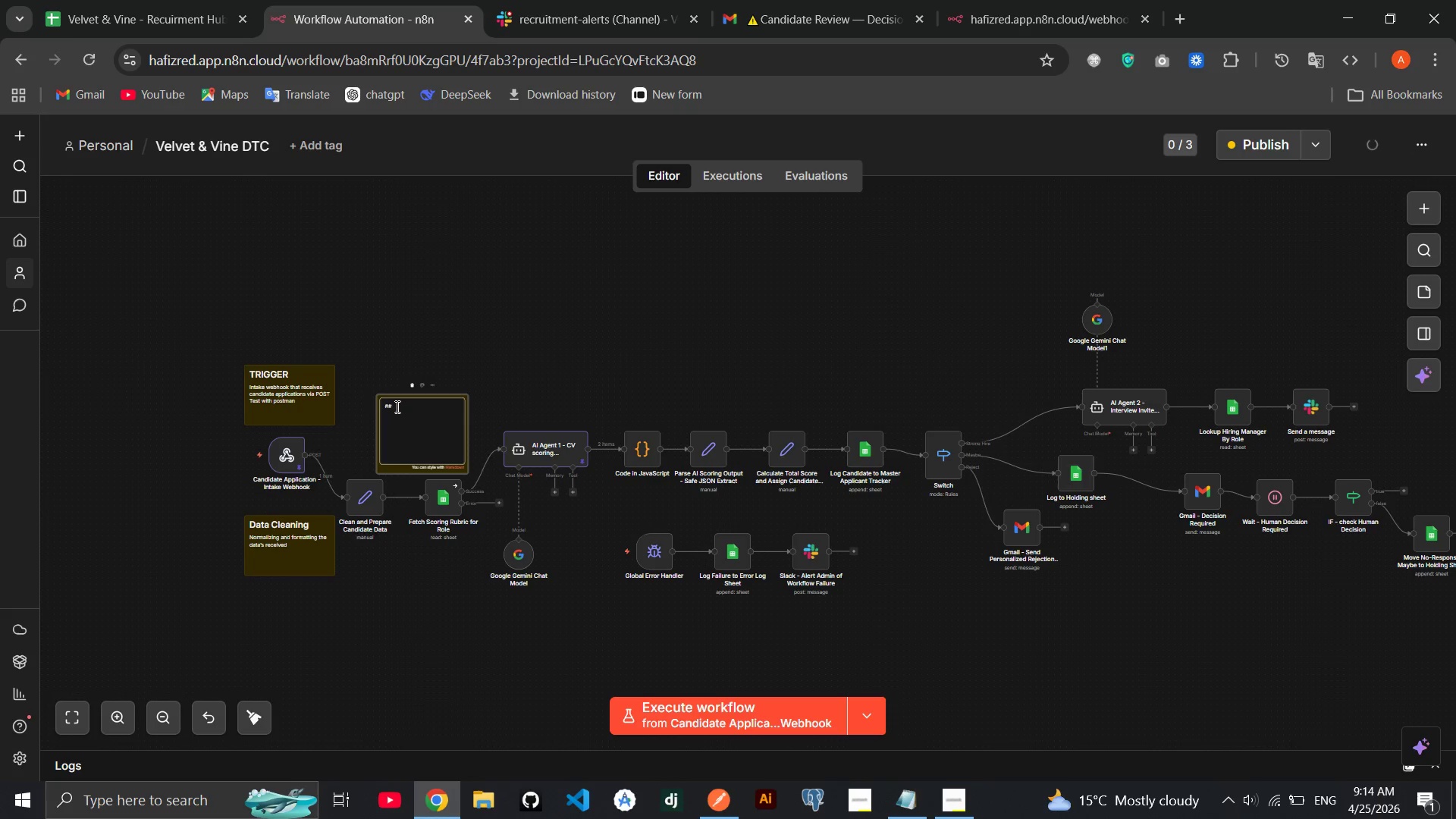 
type(Rubric Fetch)
 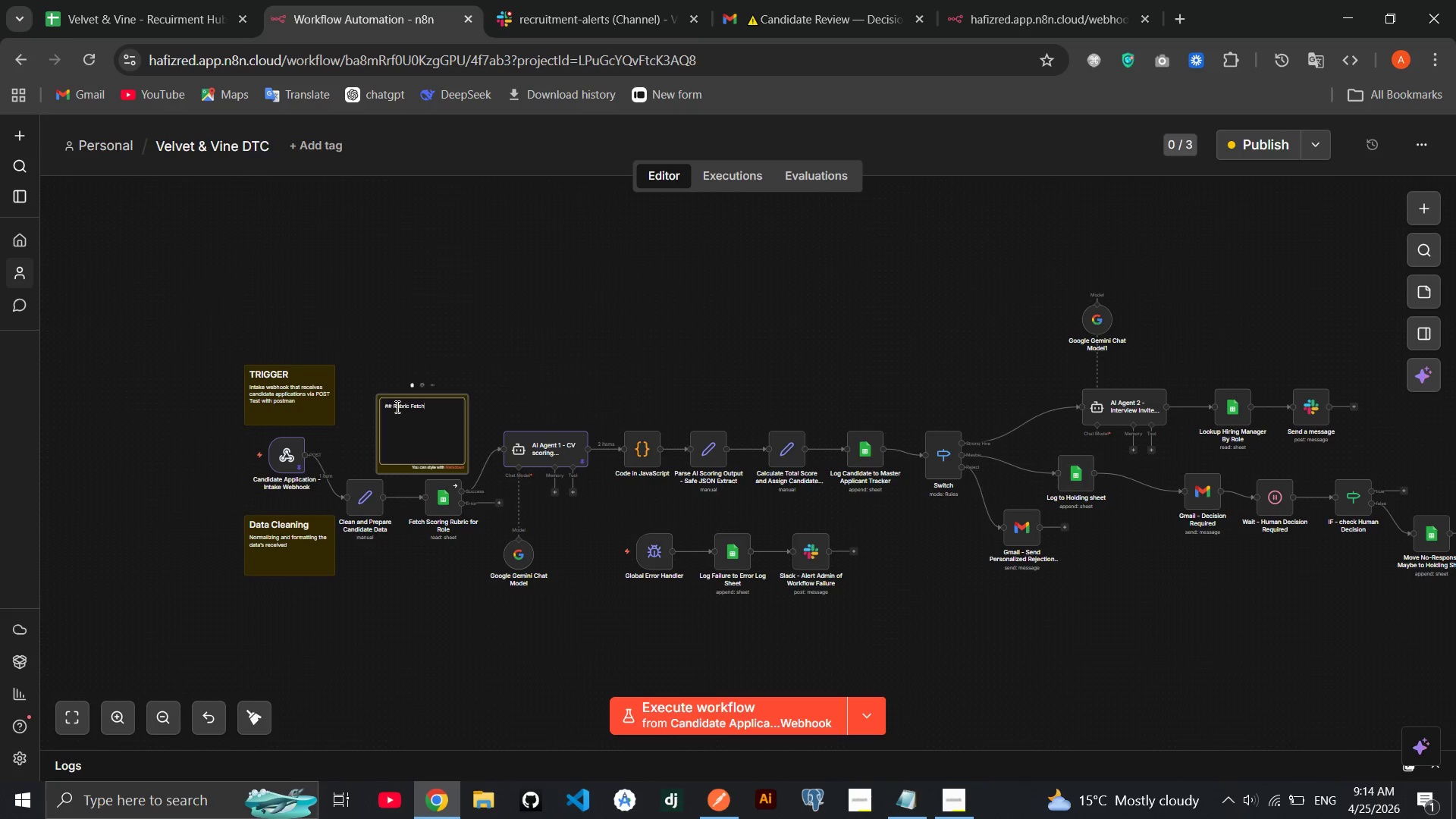 
key(Enter)
 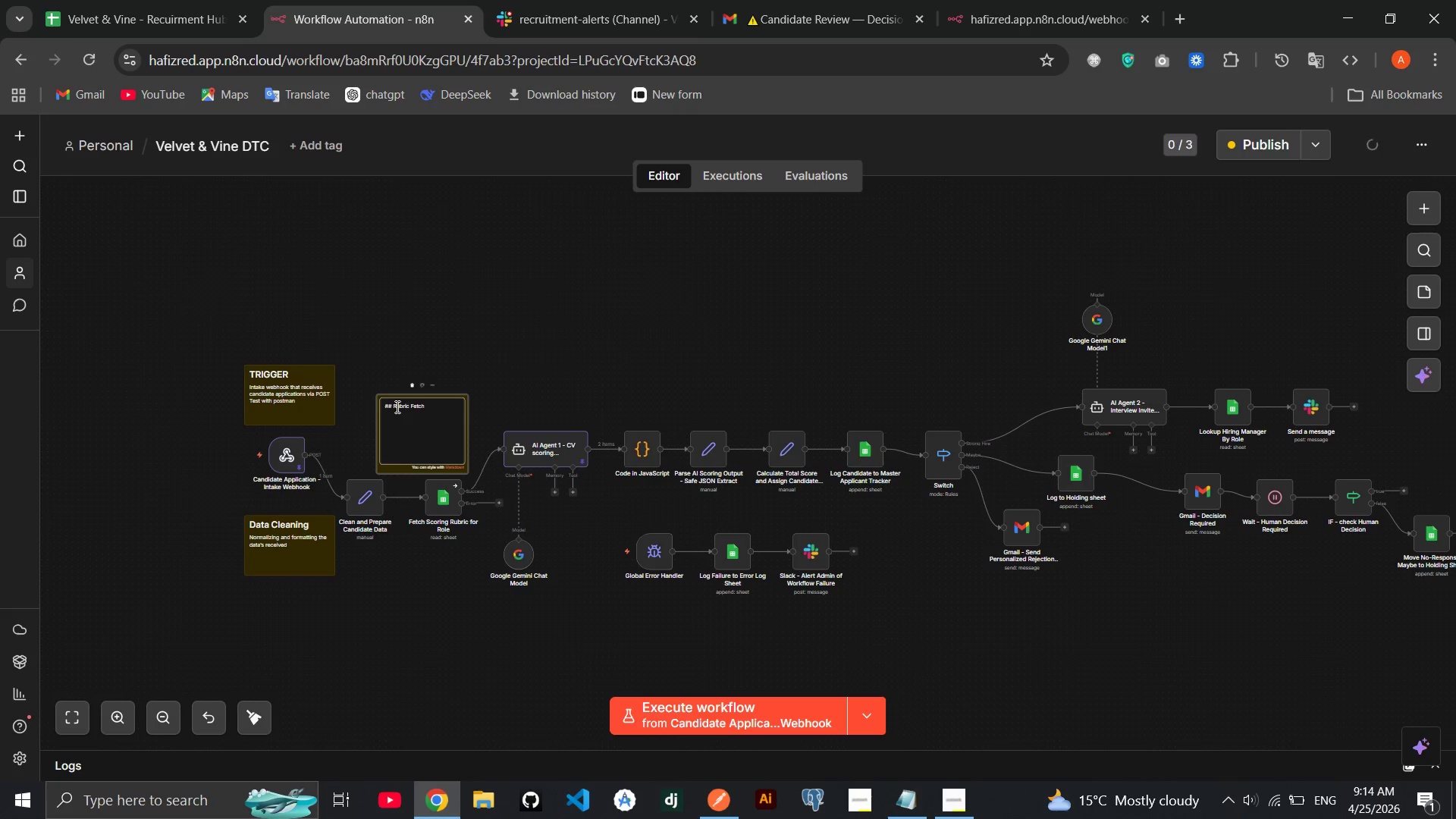 
type(pulls scoring from google sheet)
 